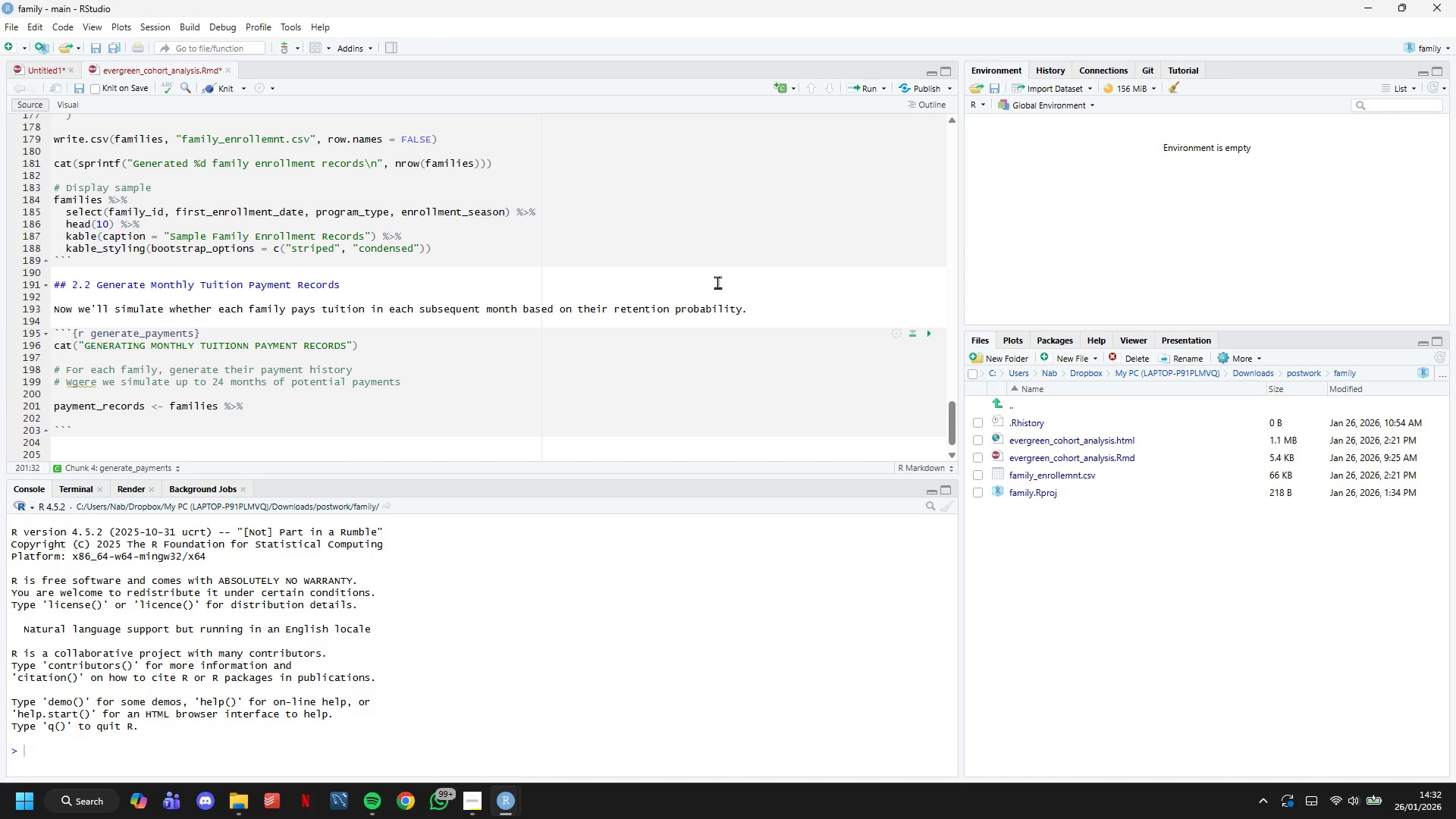 
key(Enter)
 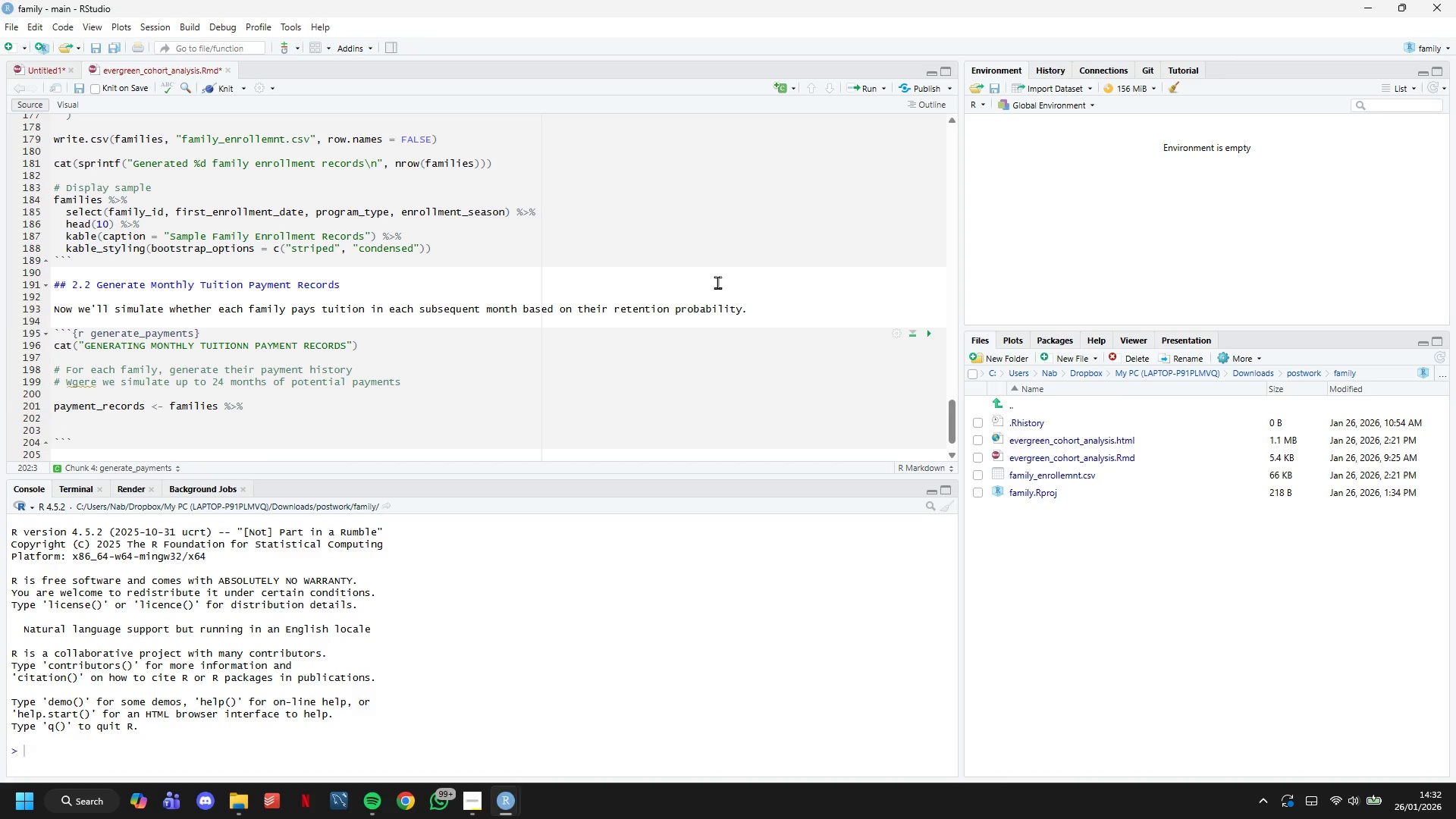 
key(Shift+3)
 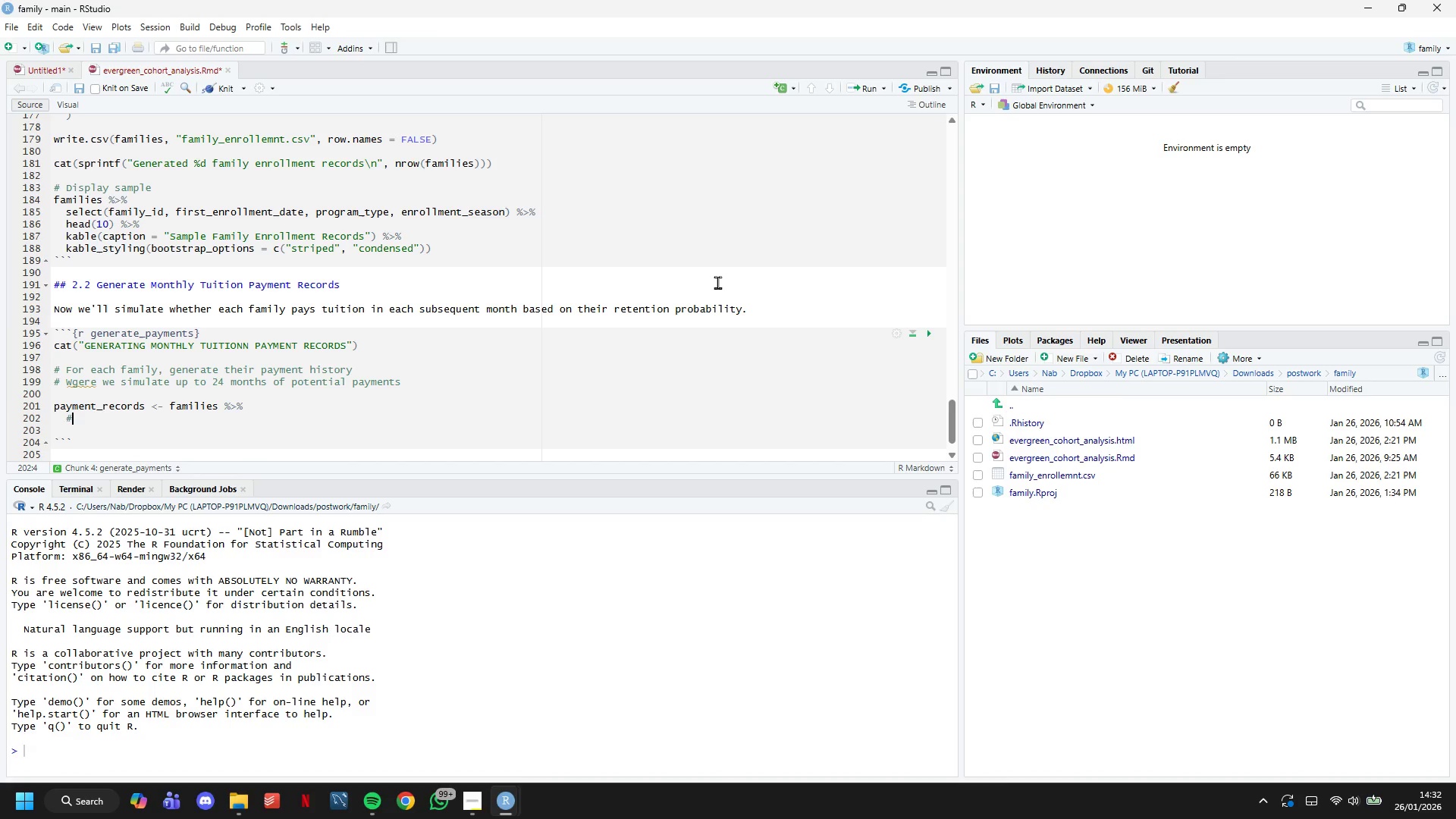 
key(Space)
 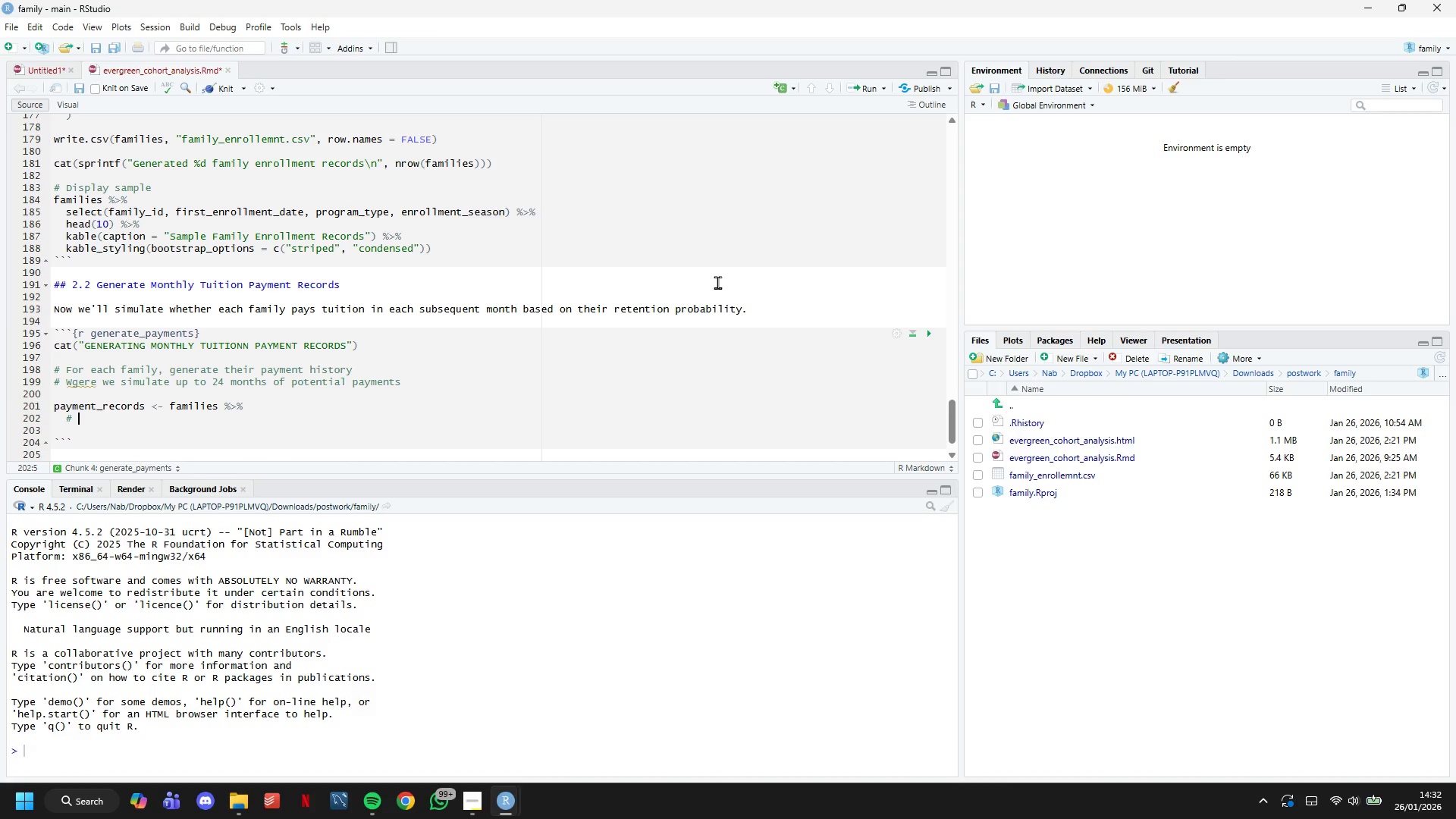 
type(Foe)
key(Backspace)
type(r each family, create potential)
 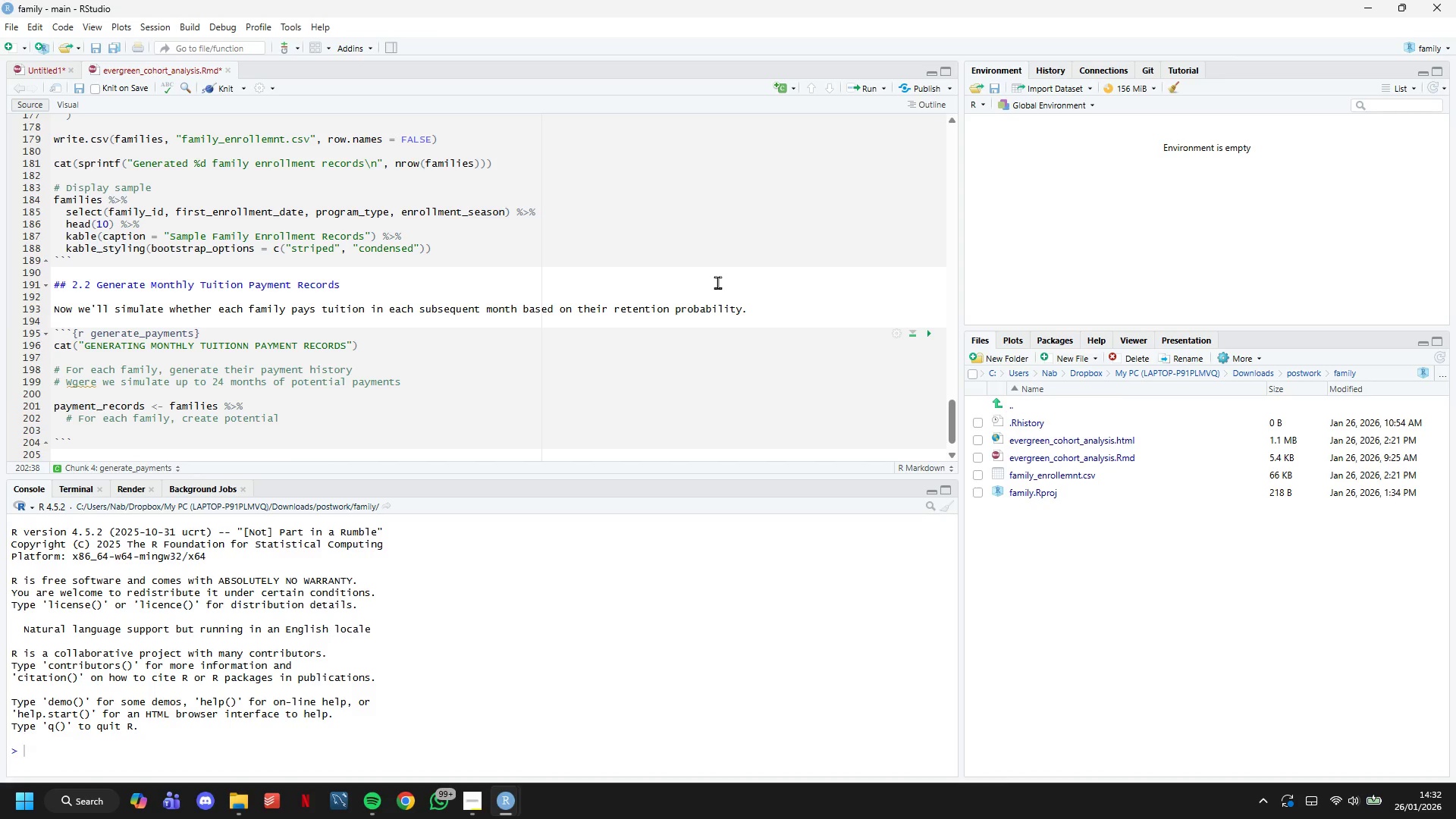 
wait(9.59)
 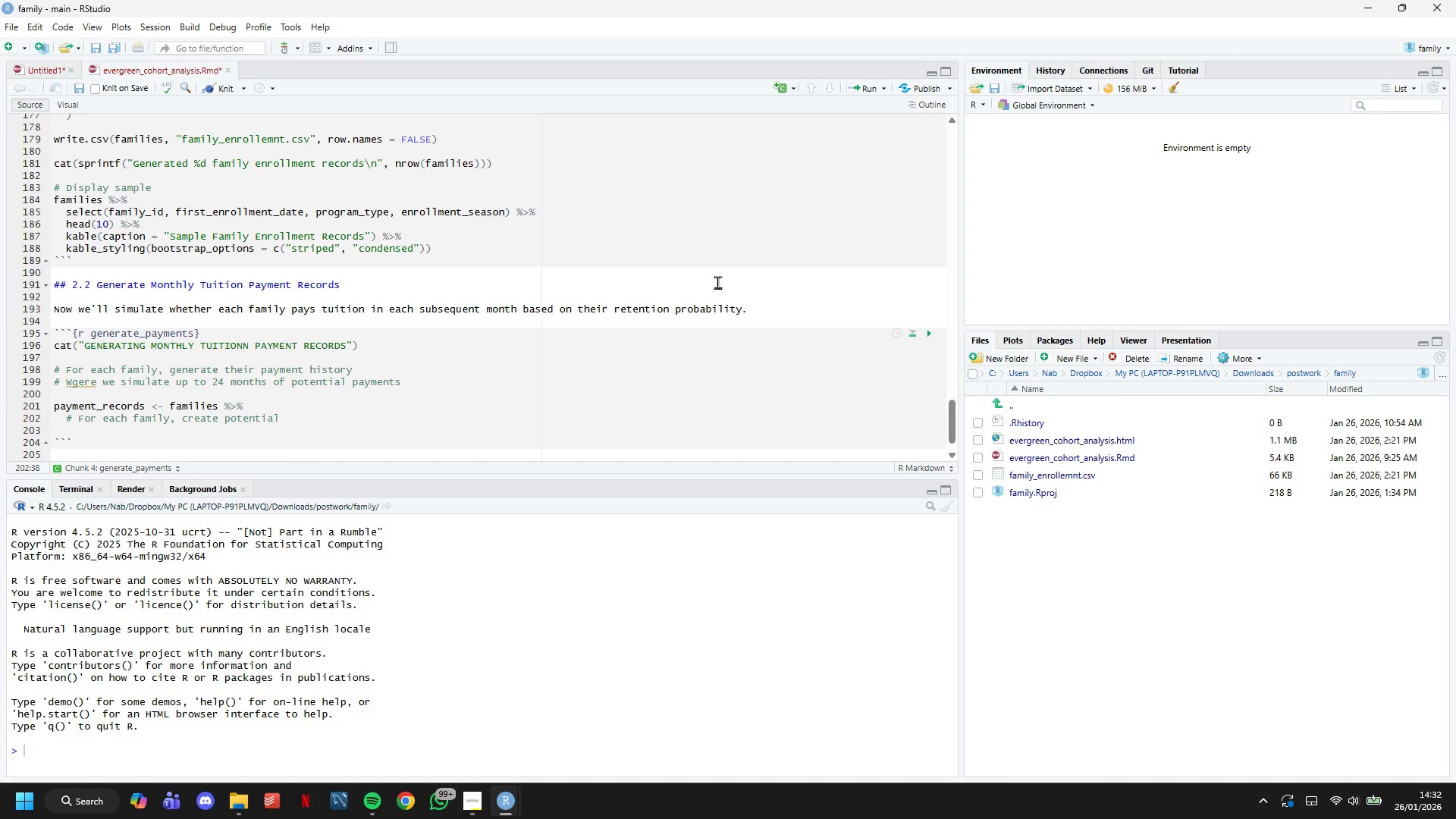 
type( payment months)
 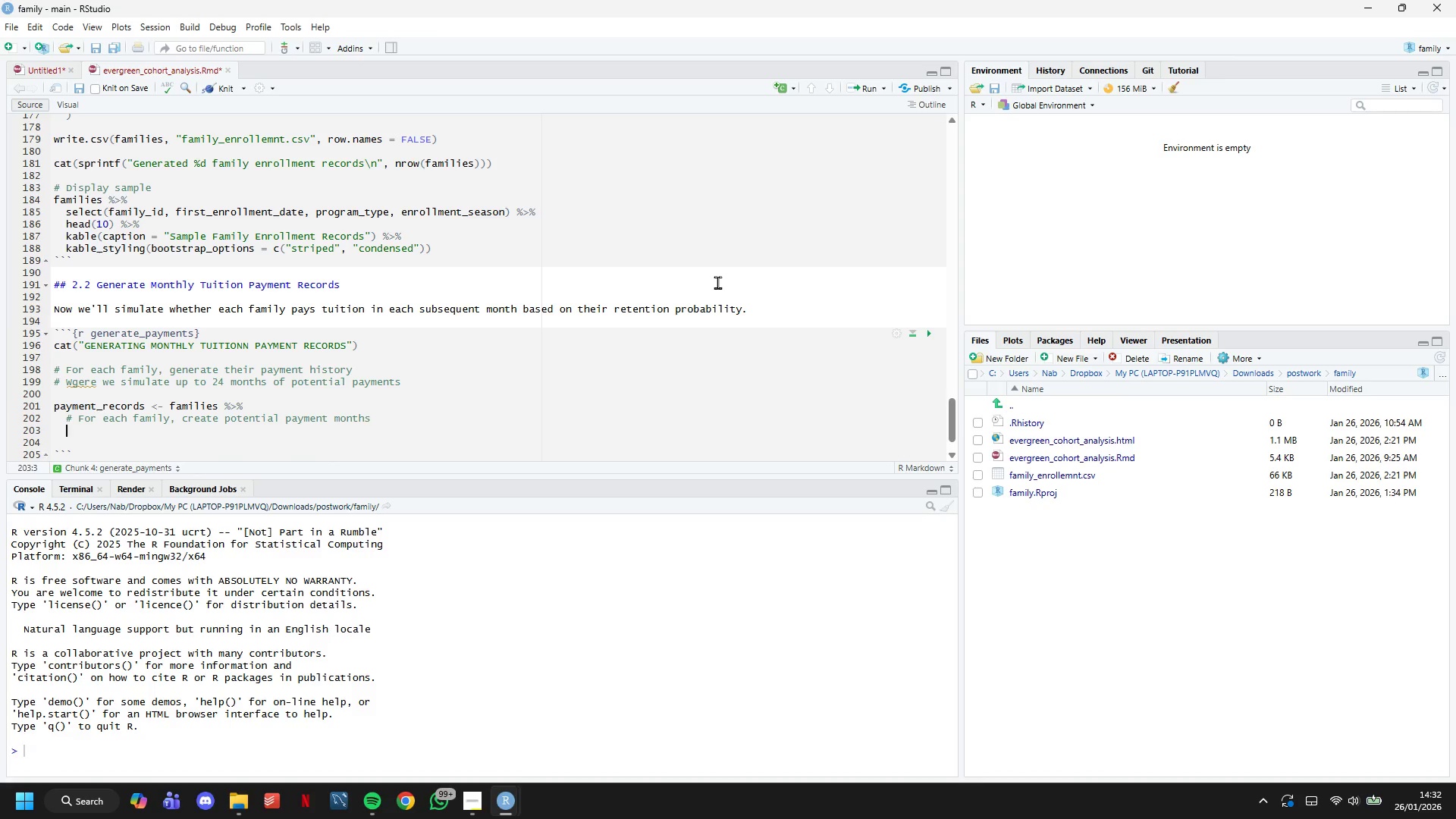 
key(Enter)
 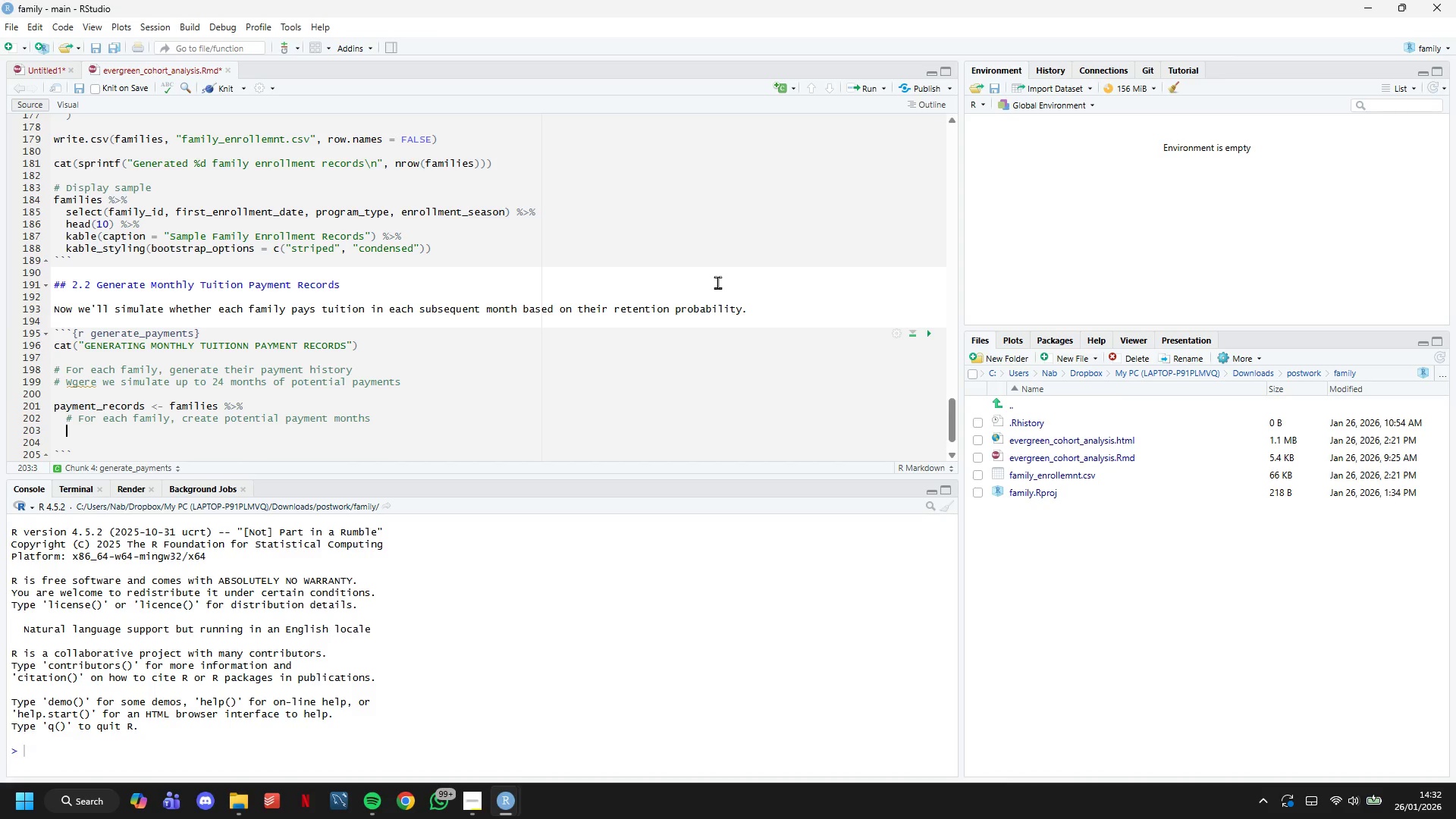 
type(crossing(months_since_enrollment)
 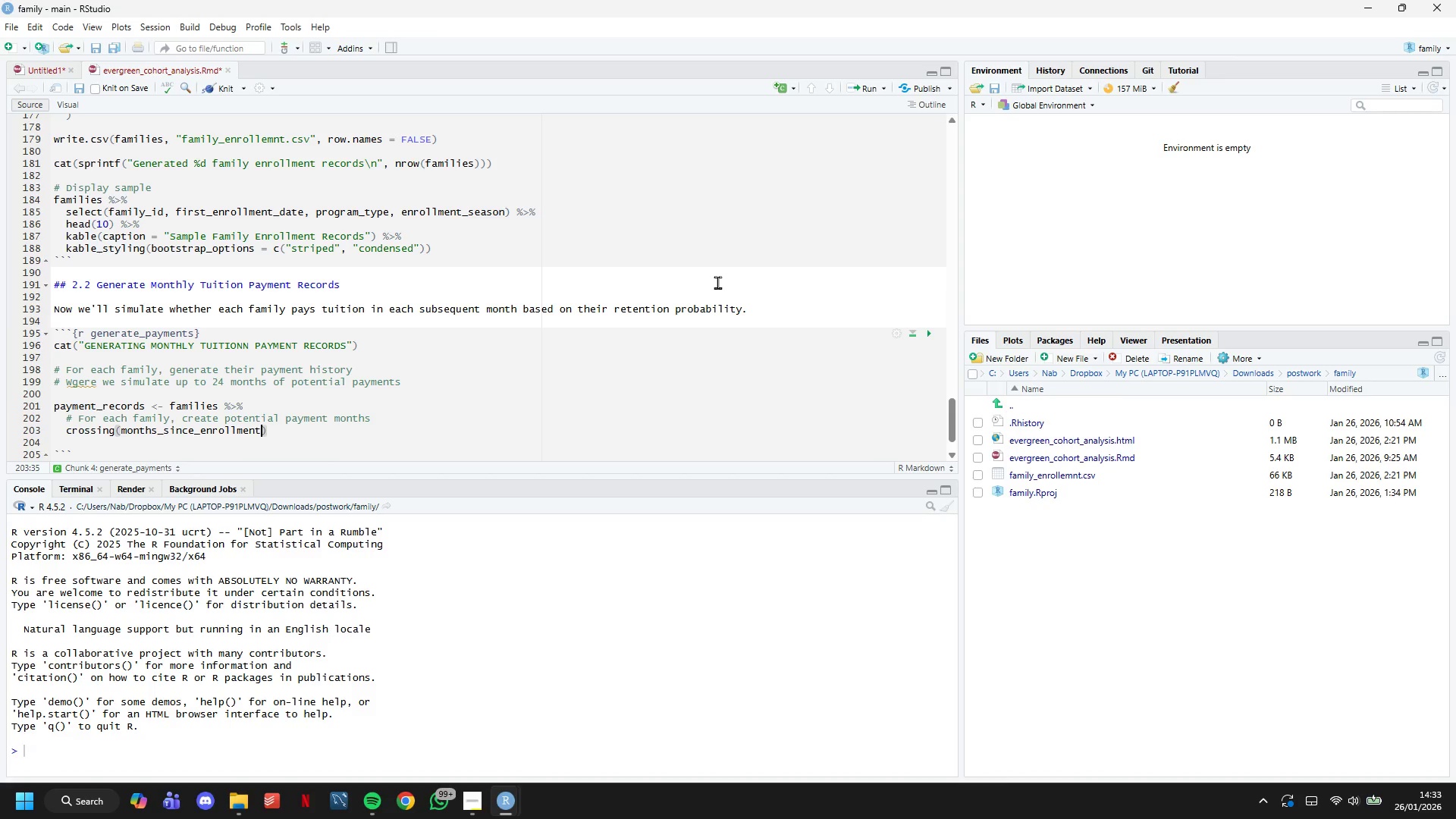 
key(Space)
 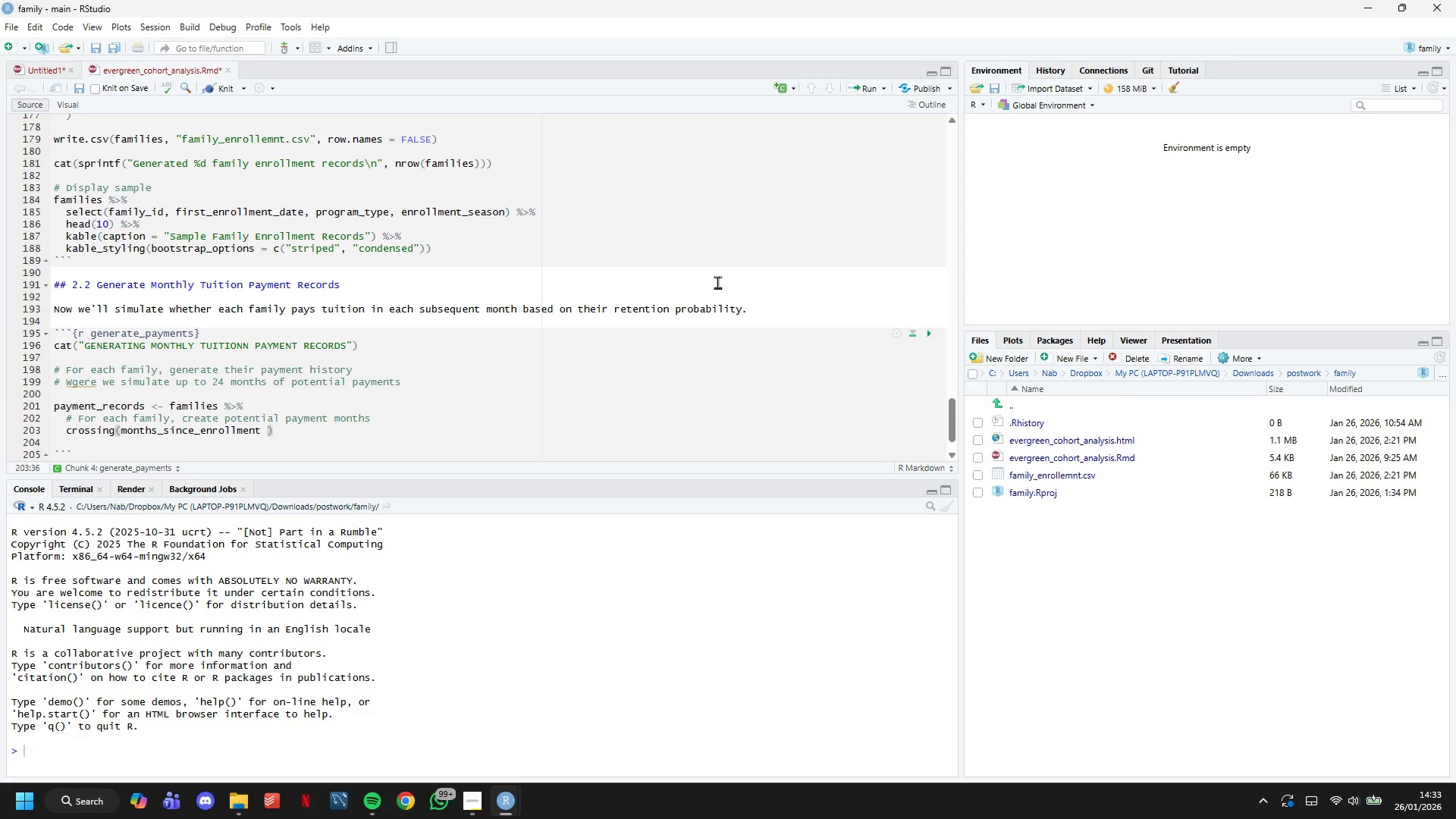 
key(Equal)
 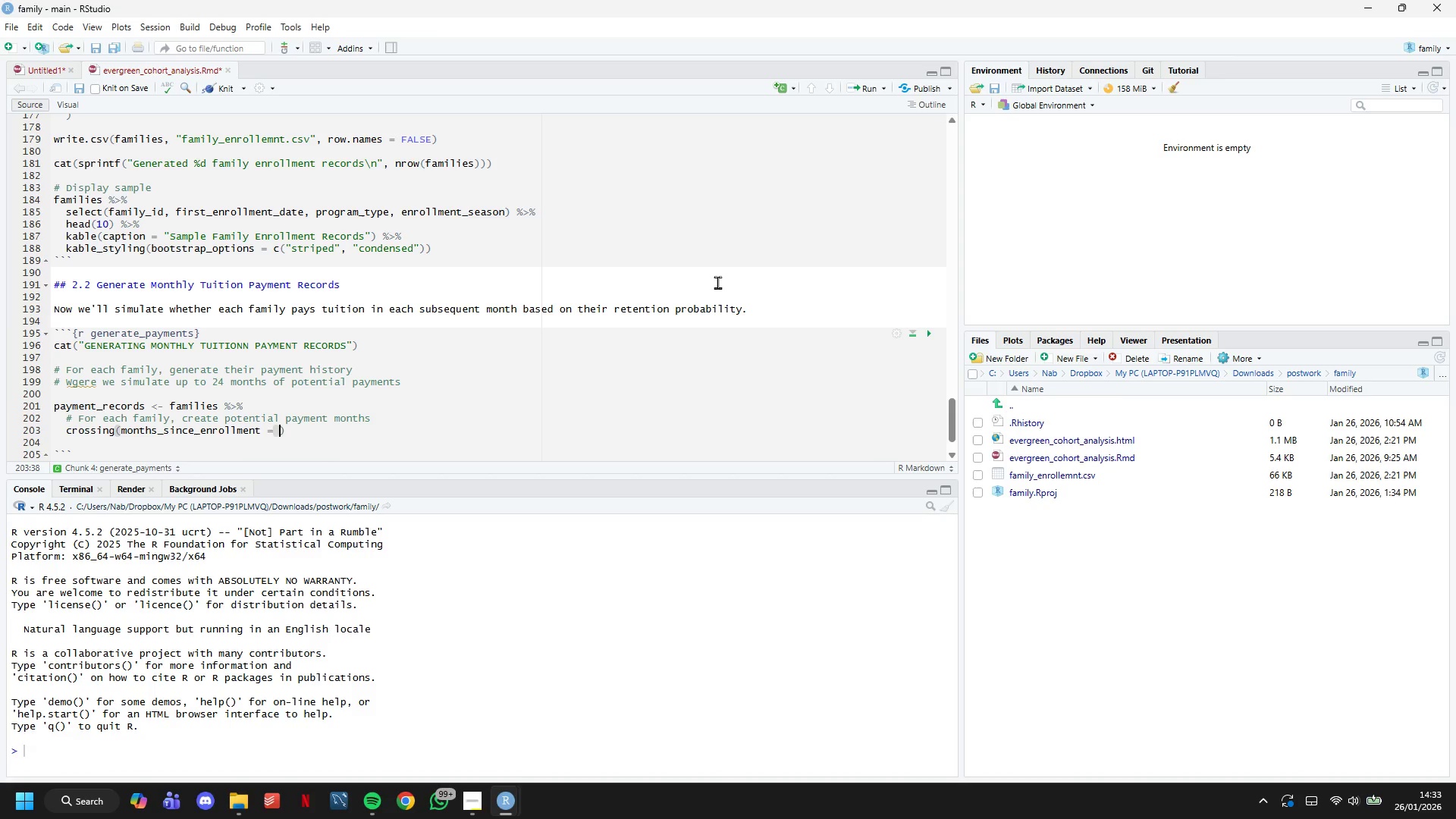 
key(Space)
 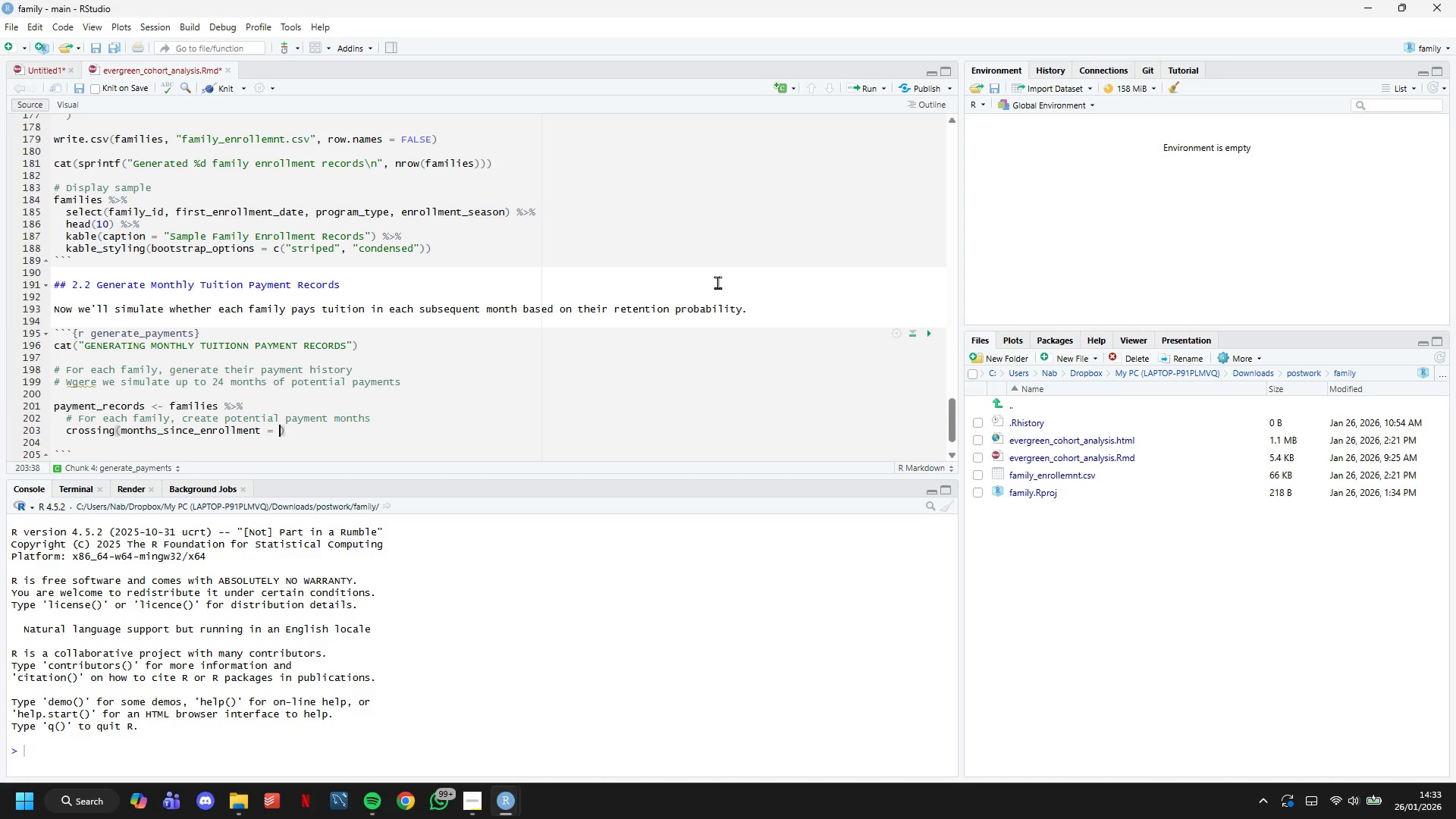 
key(Shift+0)
 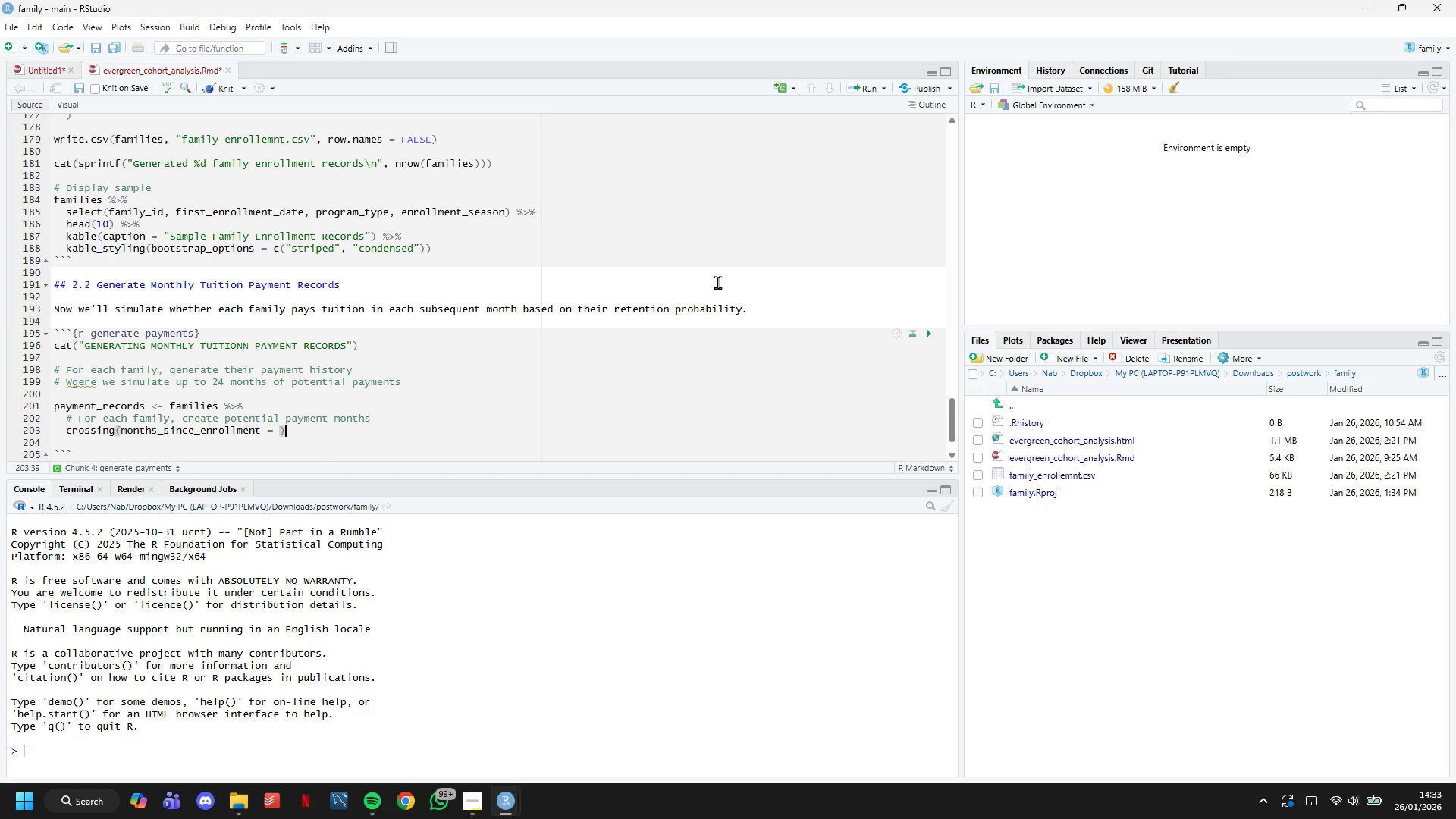 
key(Backspace)
 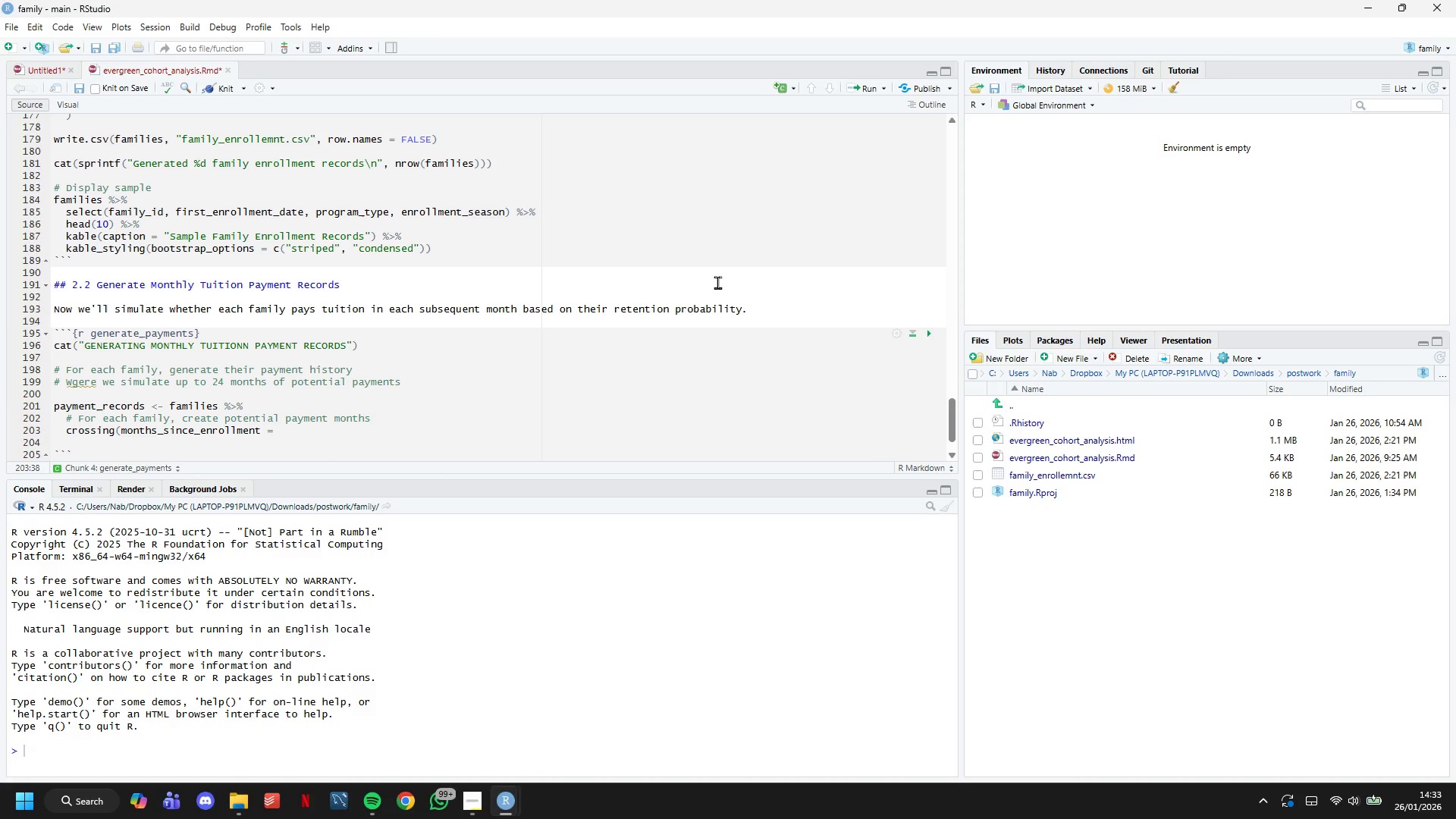 
hold_key(key=ShiftLeft, duration=0.97)
 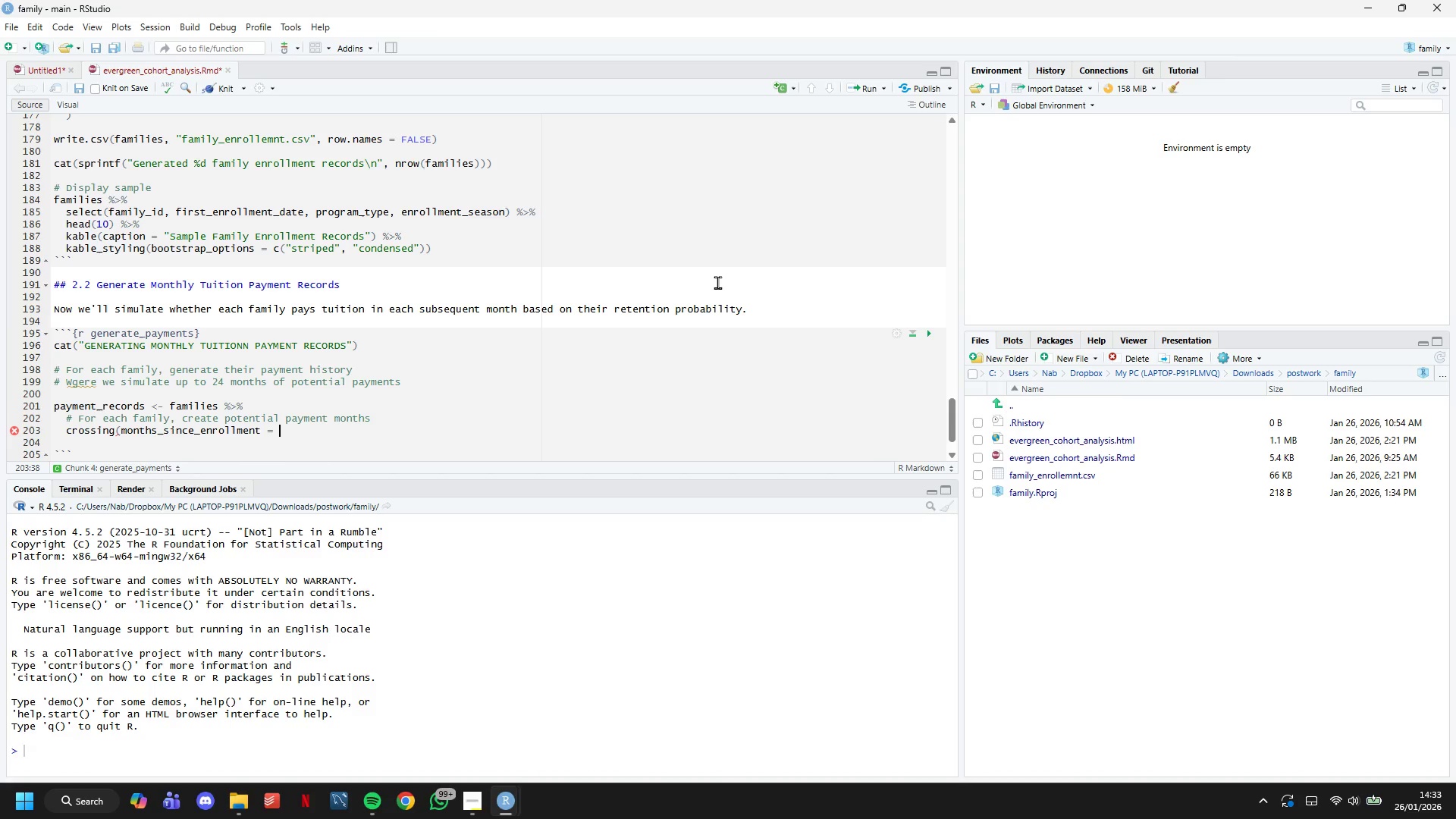 
key(Control+Z)
 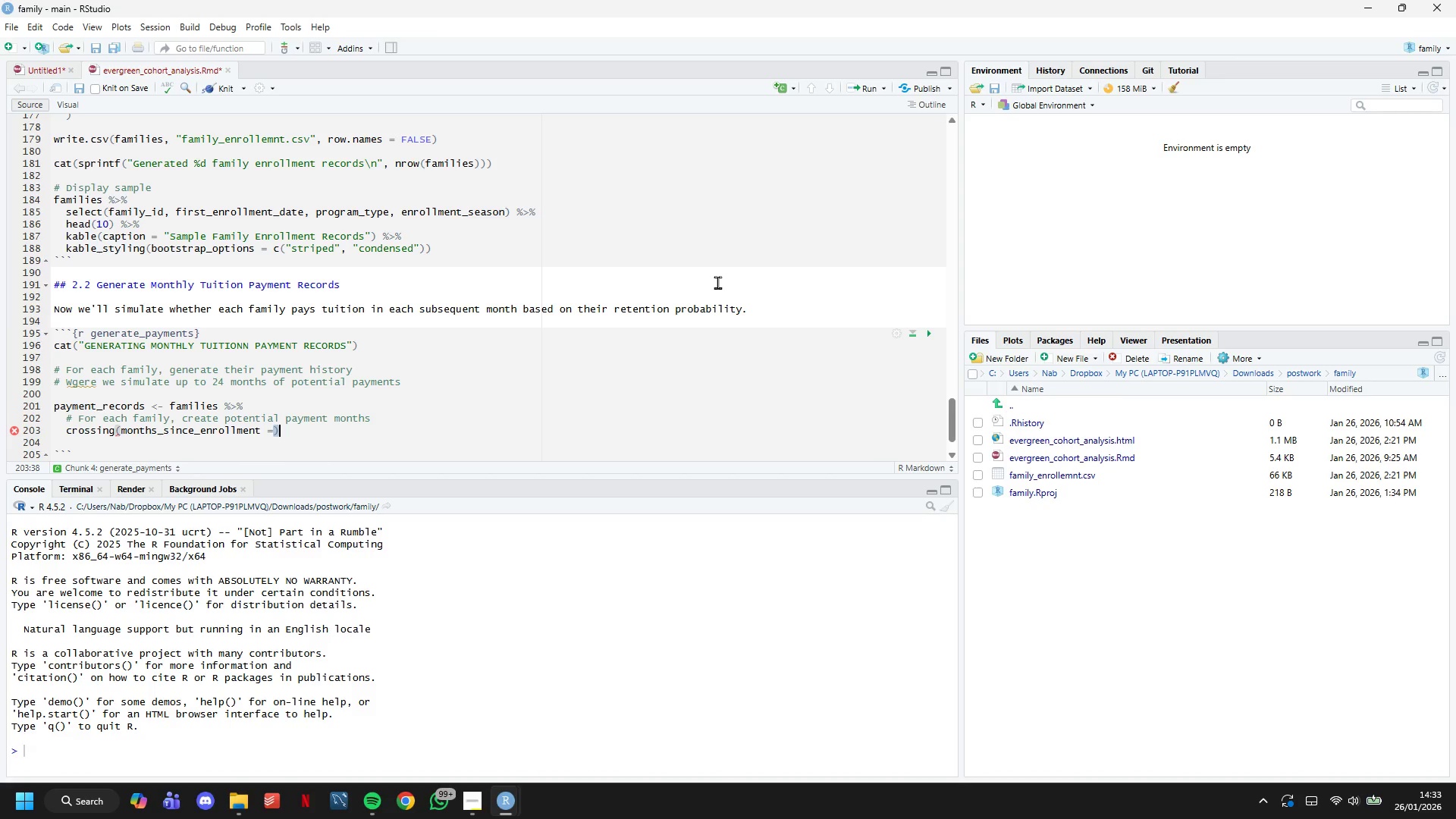 
key(ArrowLeft)
 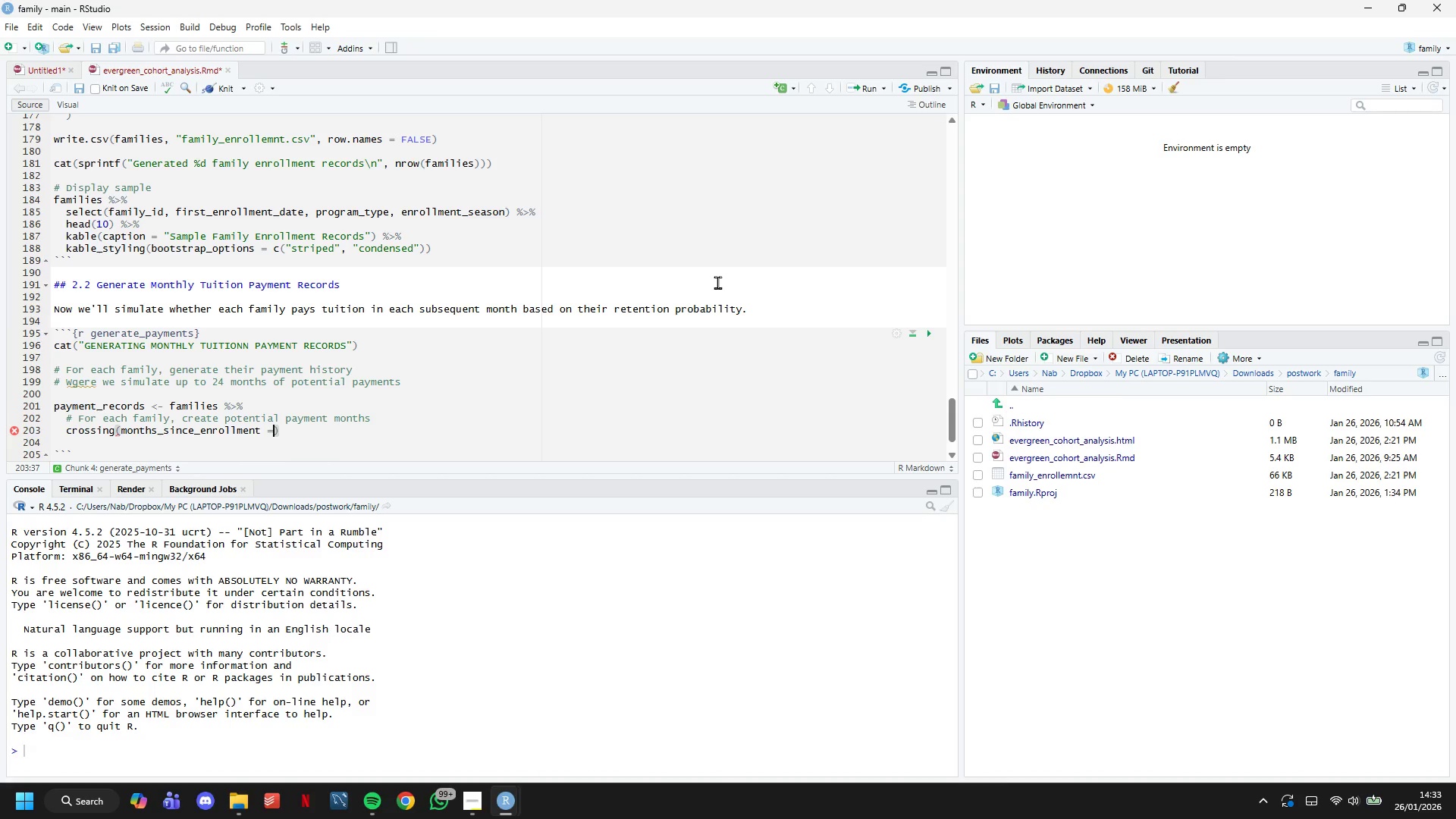 
type( 0:24)
 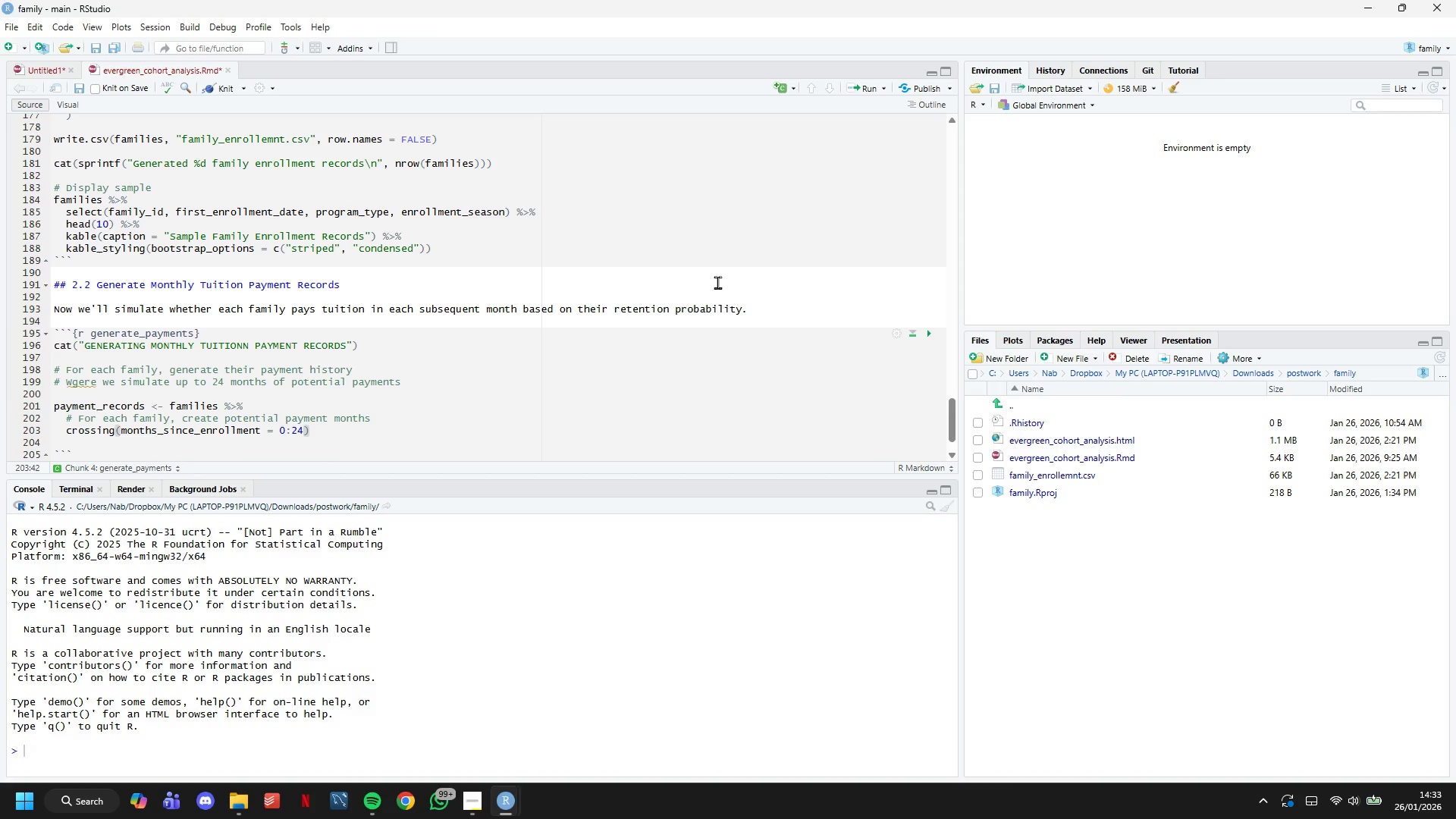 
wait(10.22)
 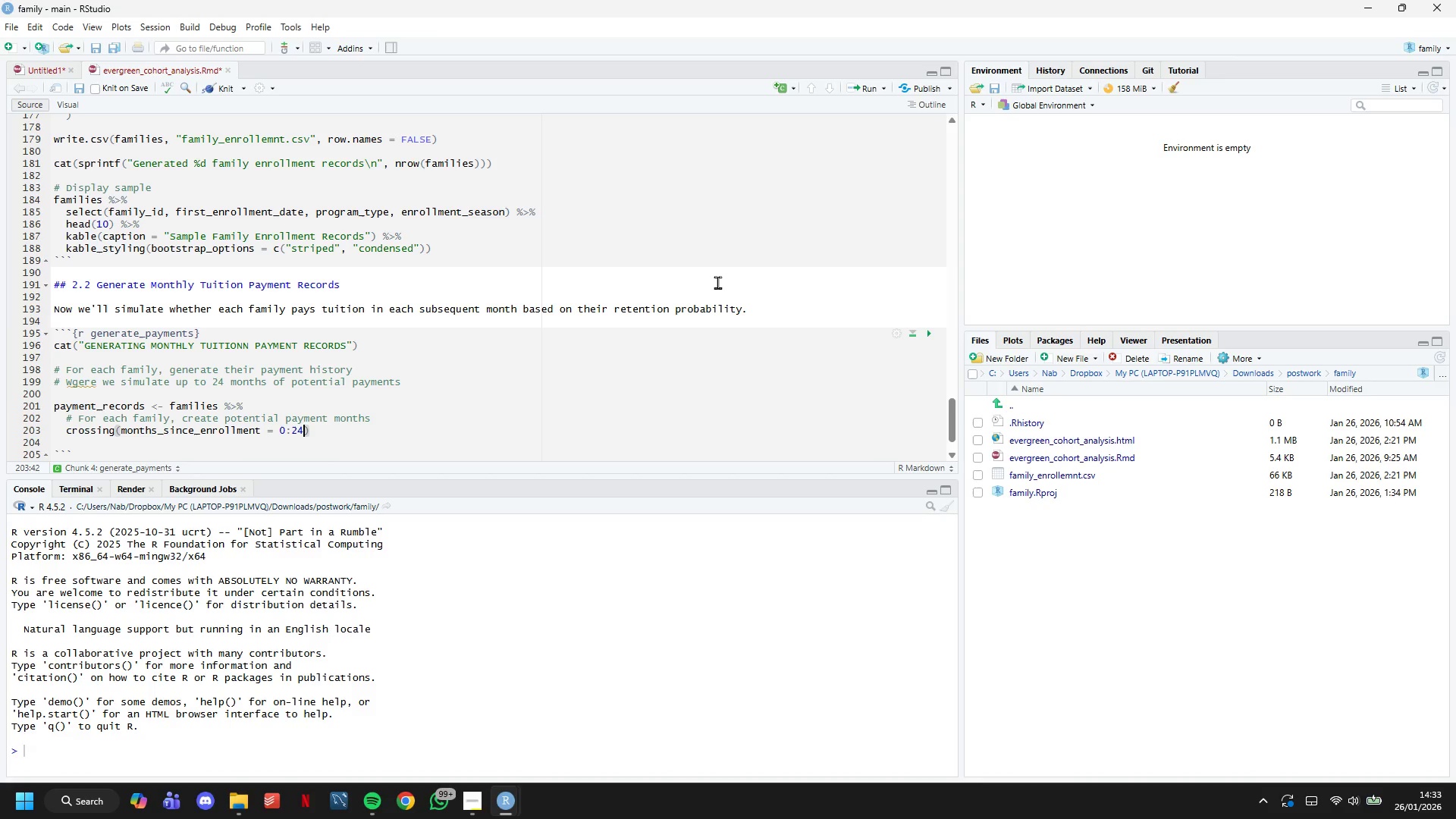 
key(ArrowRight)
 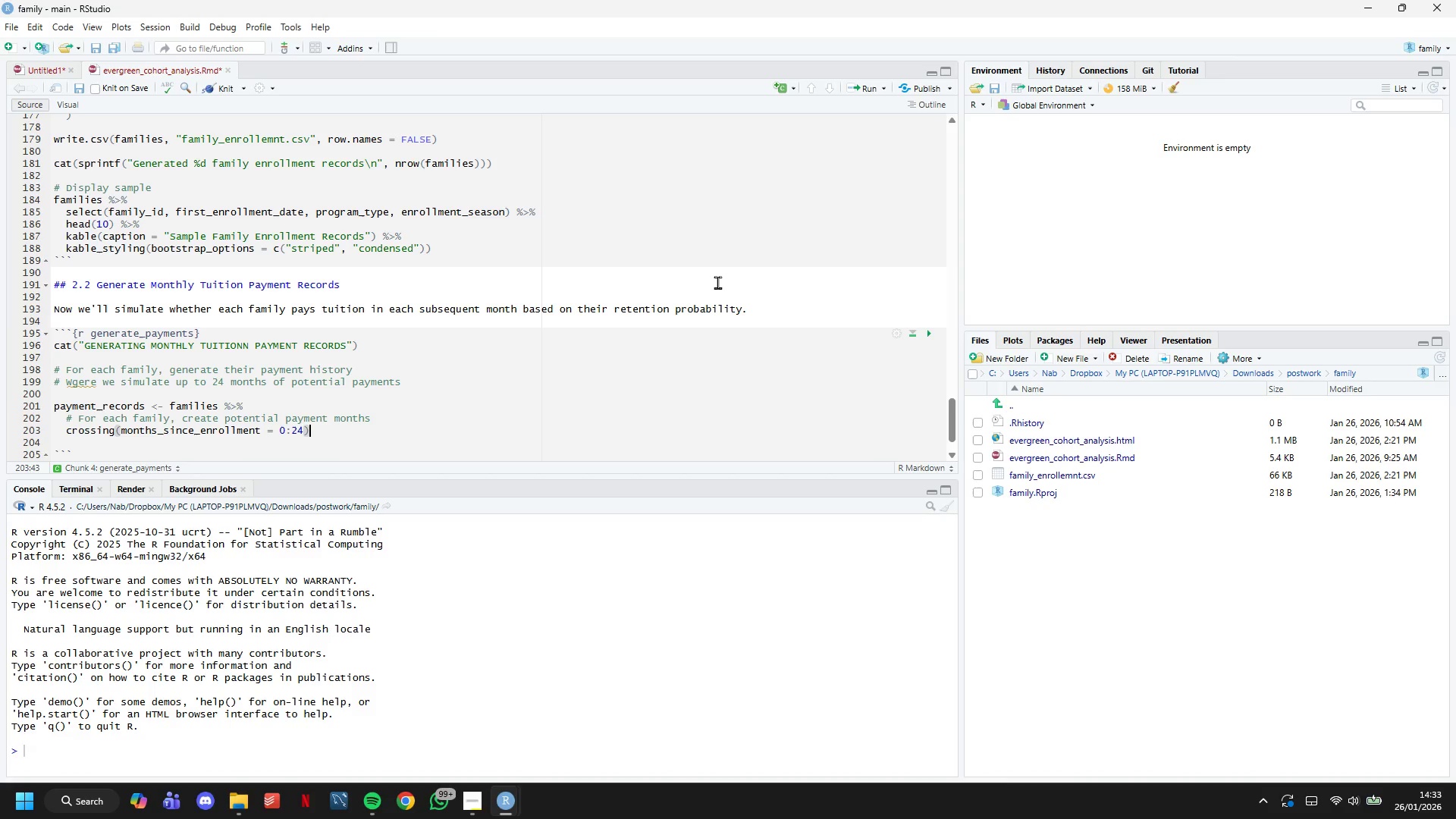 
key(Space)
 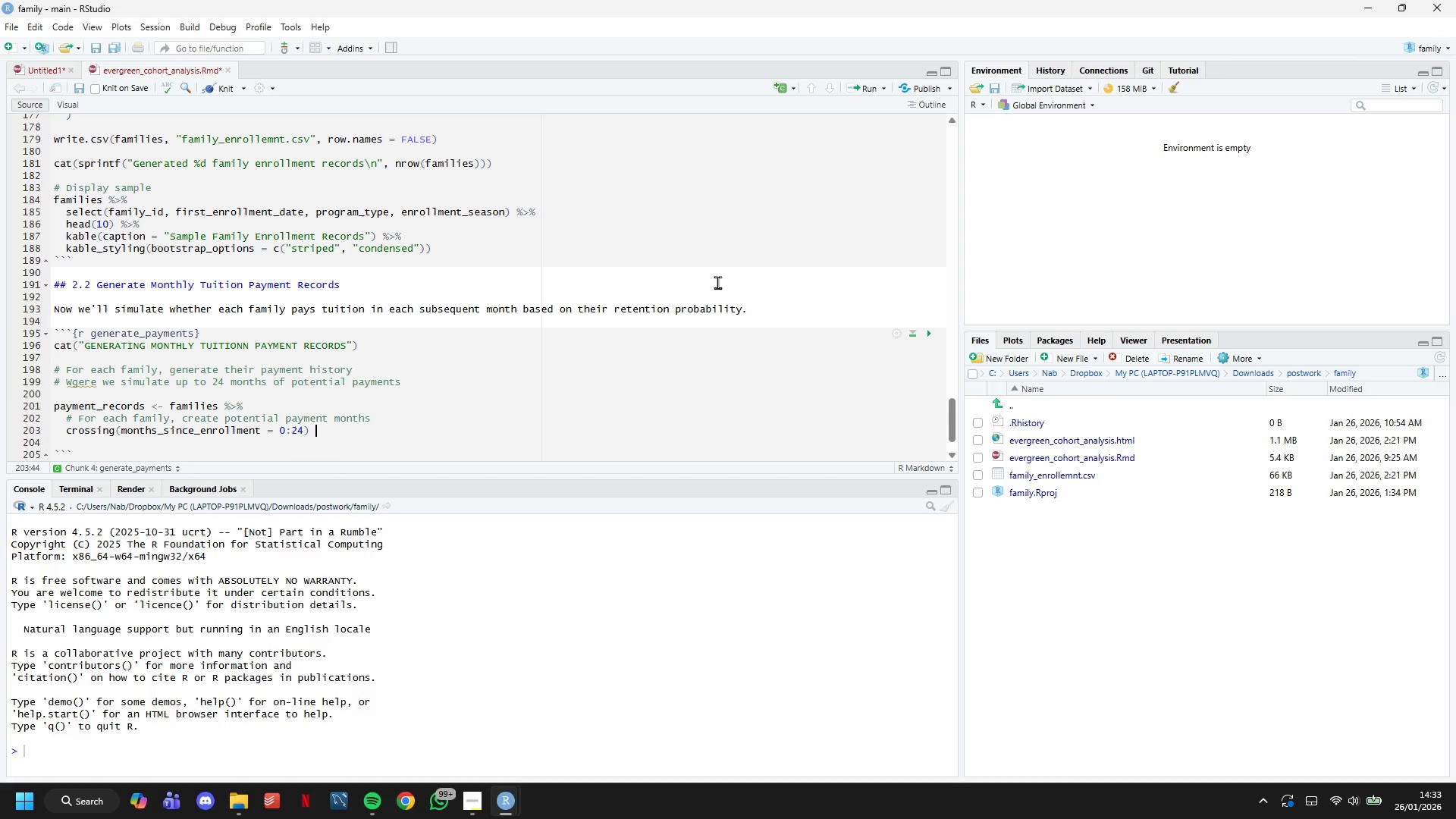 
key(Shift+5)
 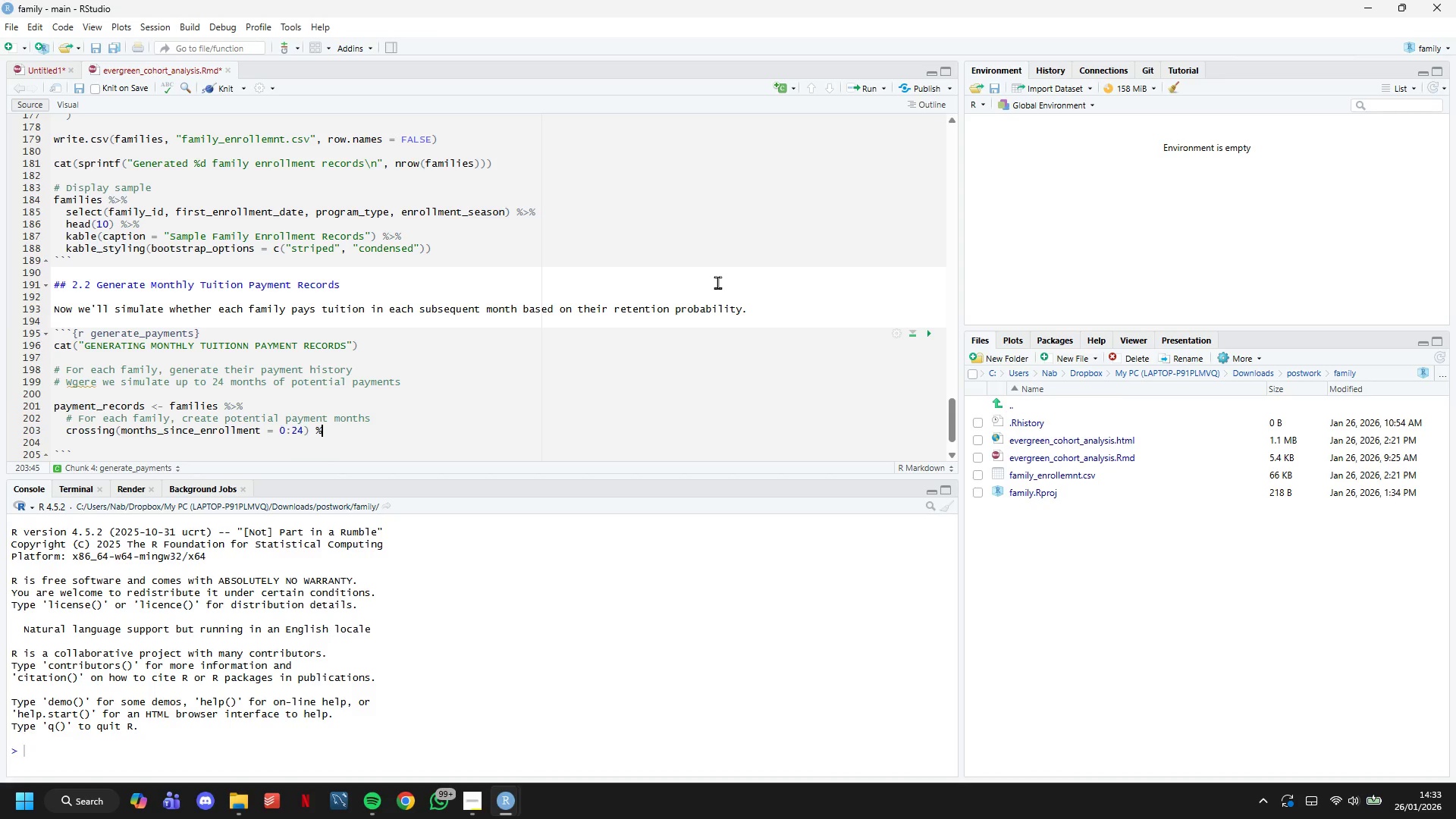 
key(Shift+Period)
 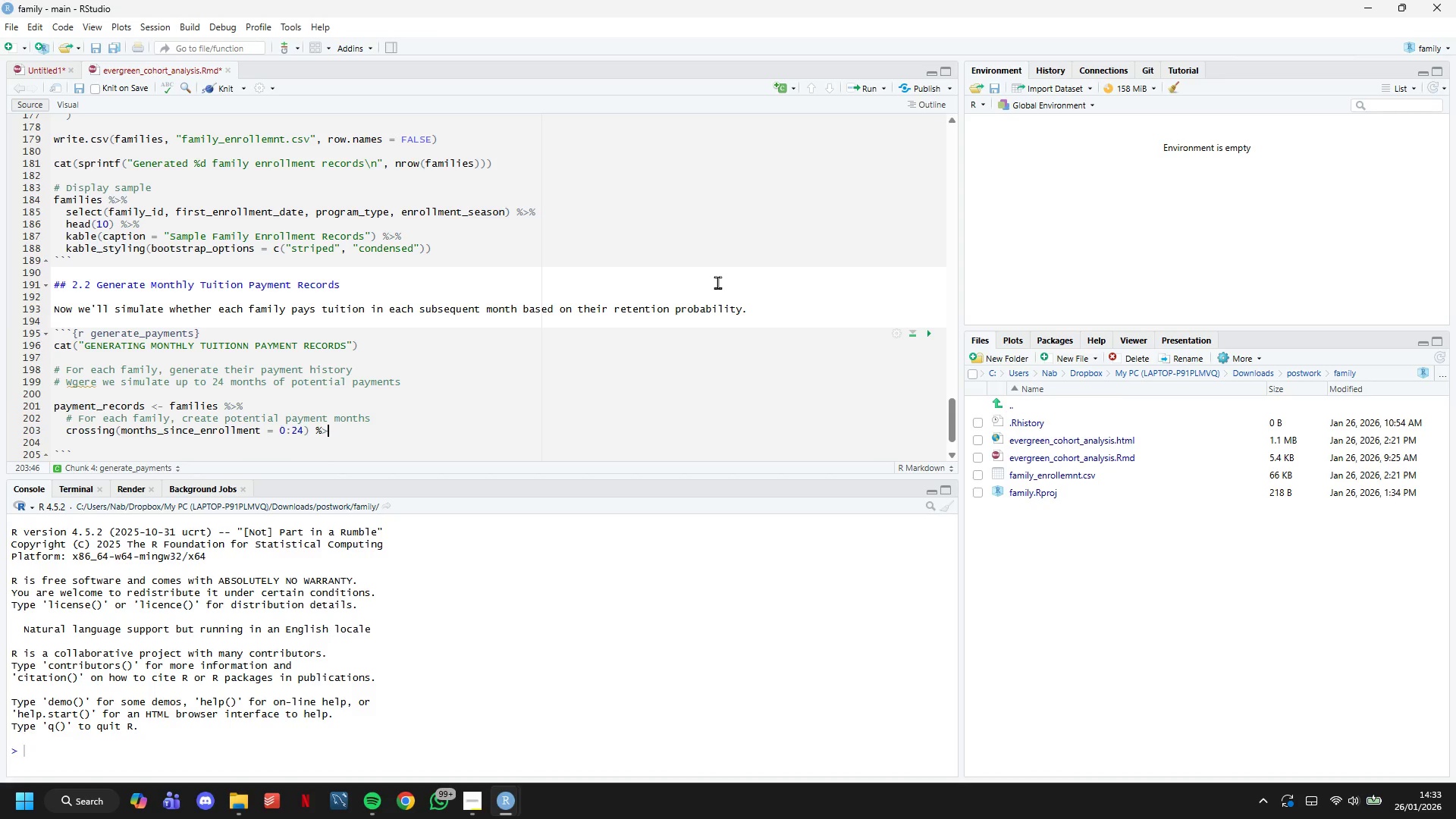 
key(Shift+5)
 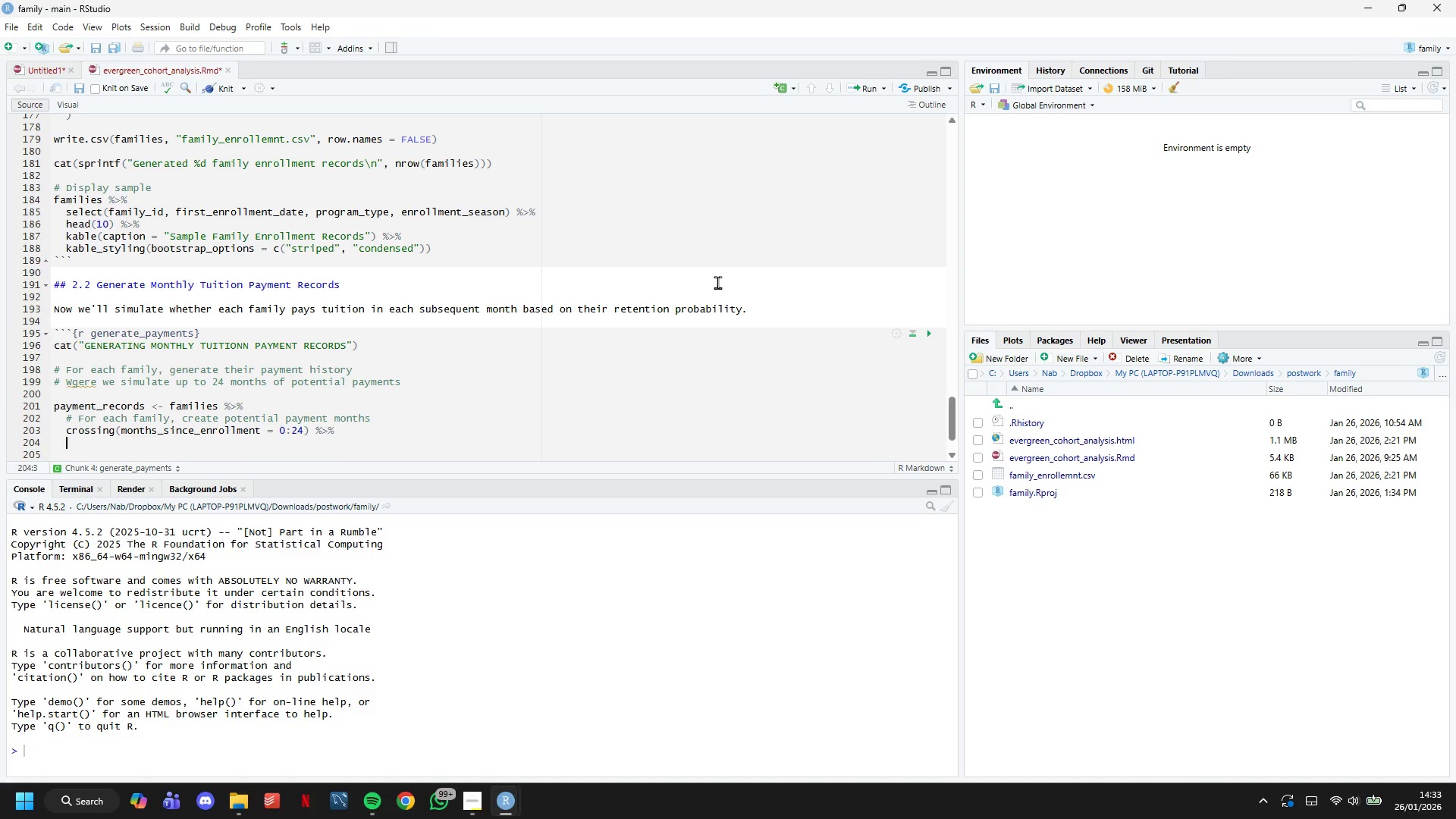 
key(Enter)
 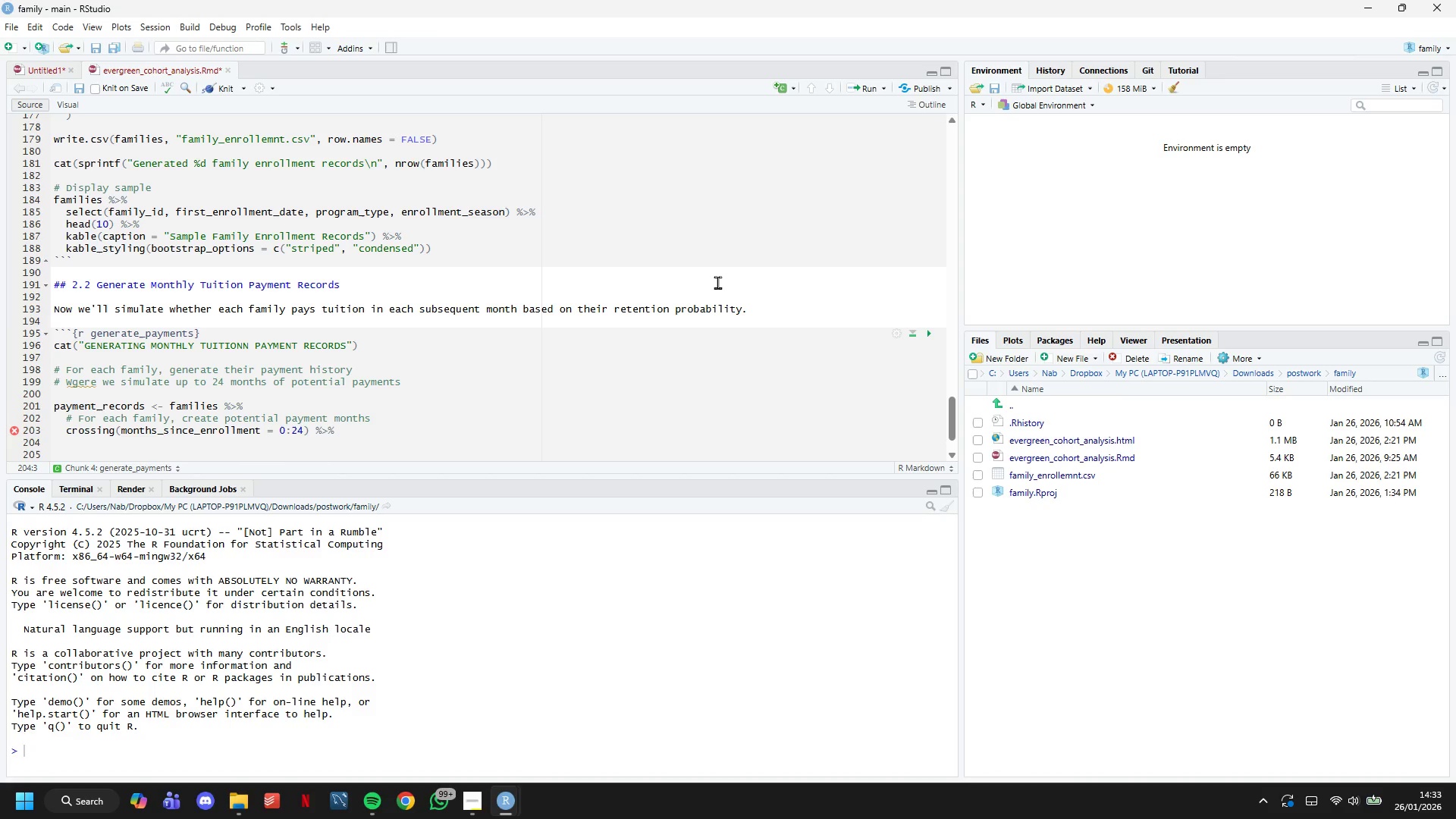 
key(ArrowLeft)
 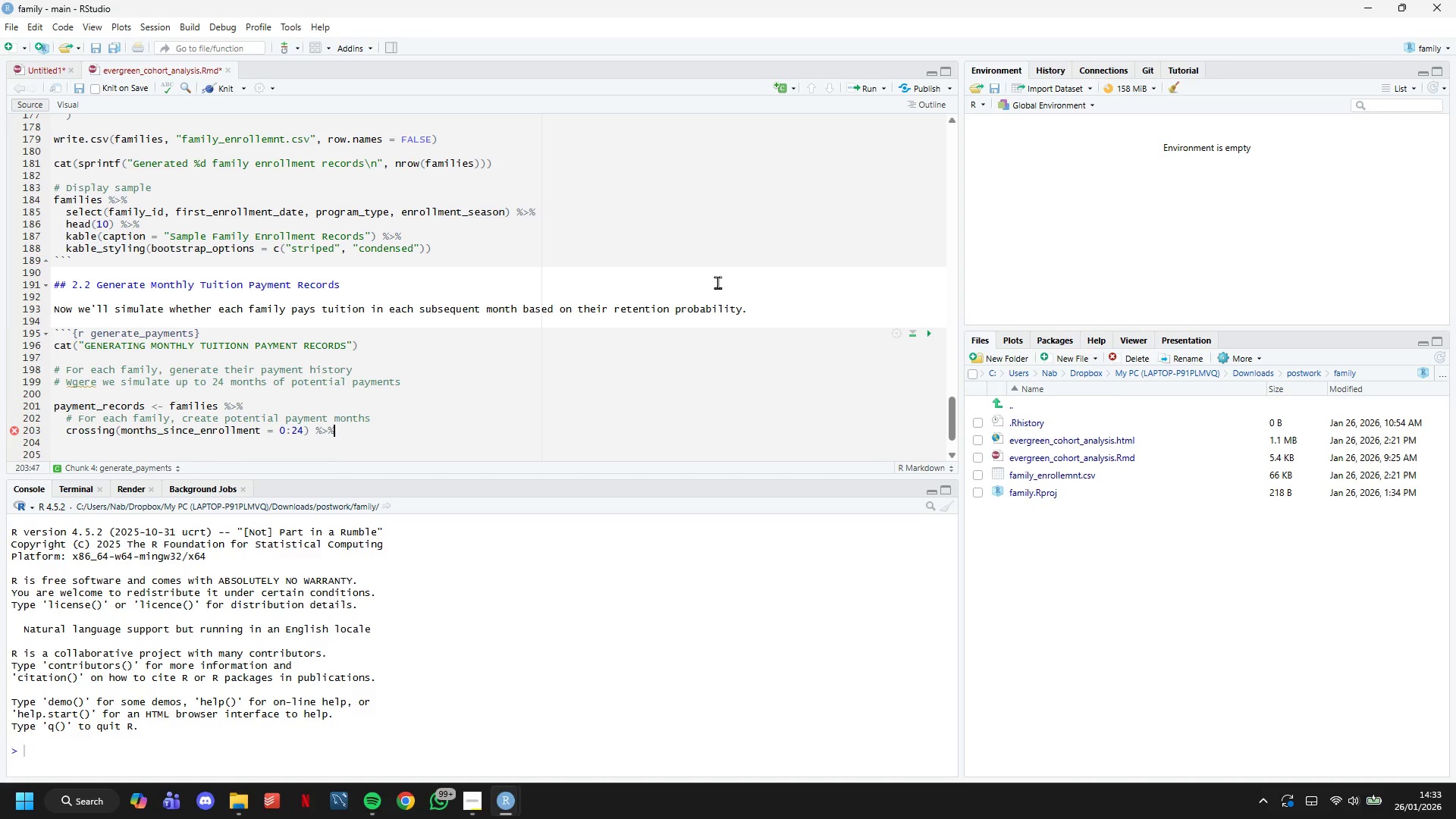 
key(ArrowLeft)
 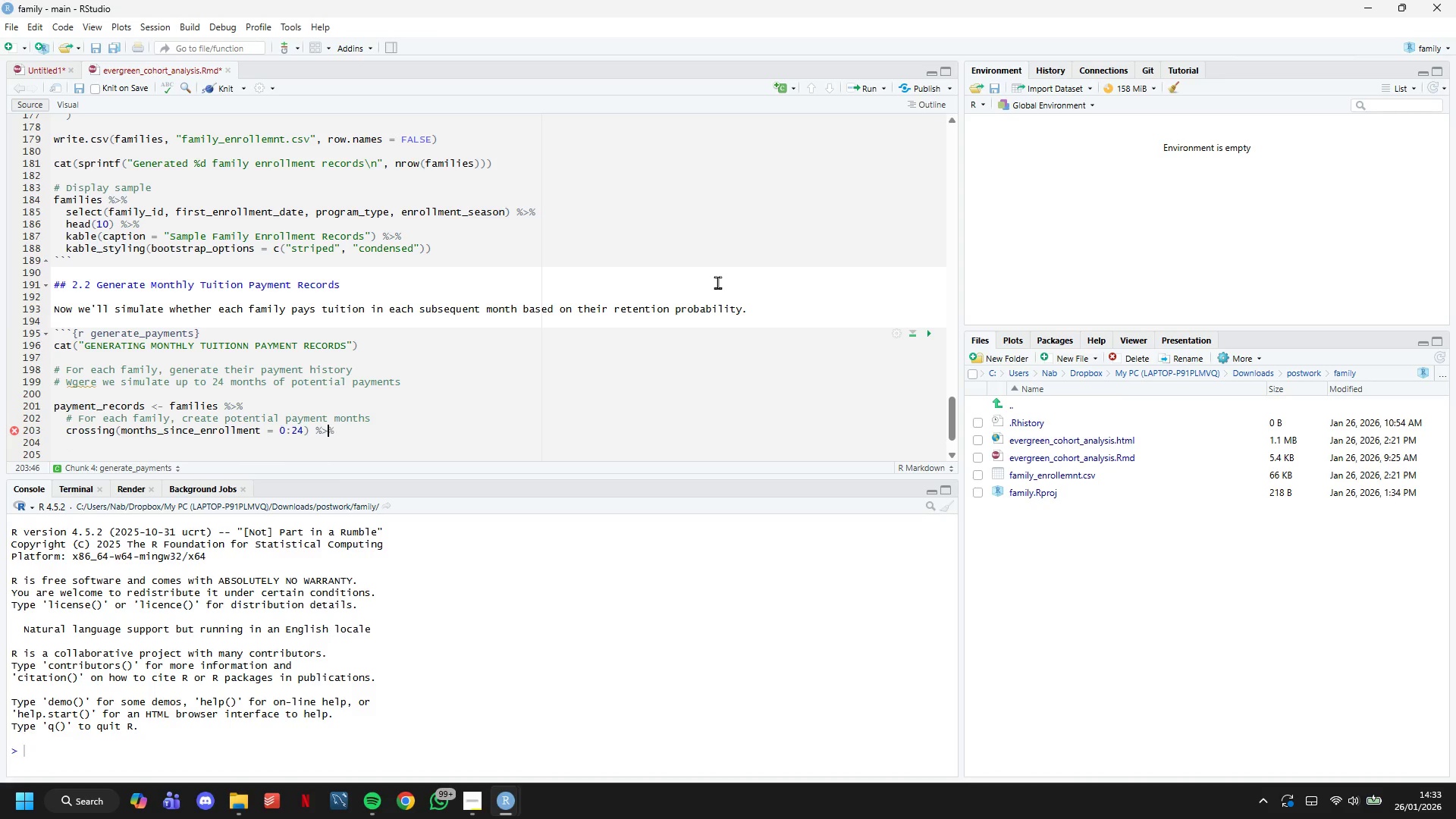 
key(ArrowLeft)
 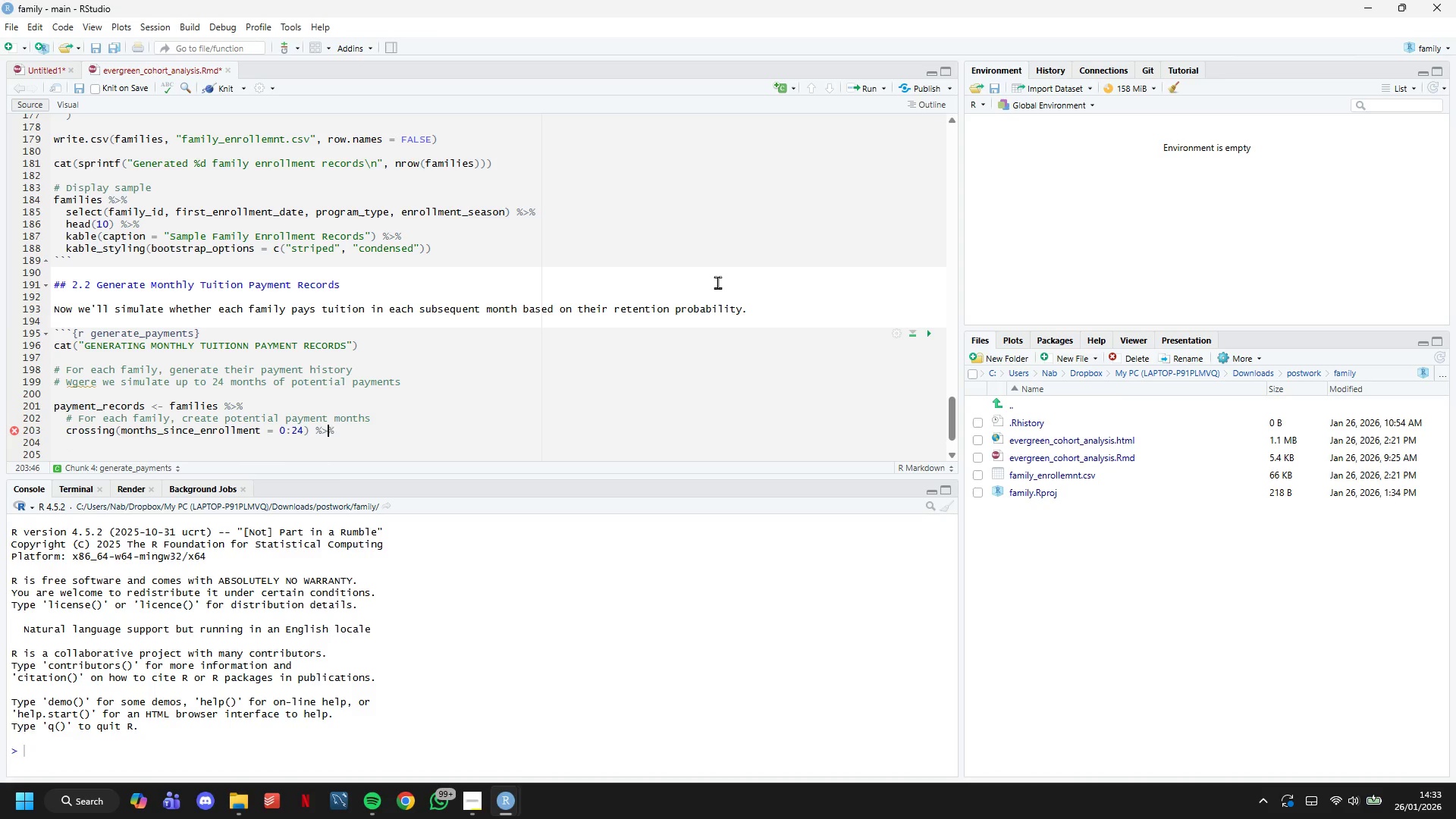 
key(ArrowRight)
 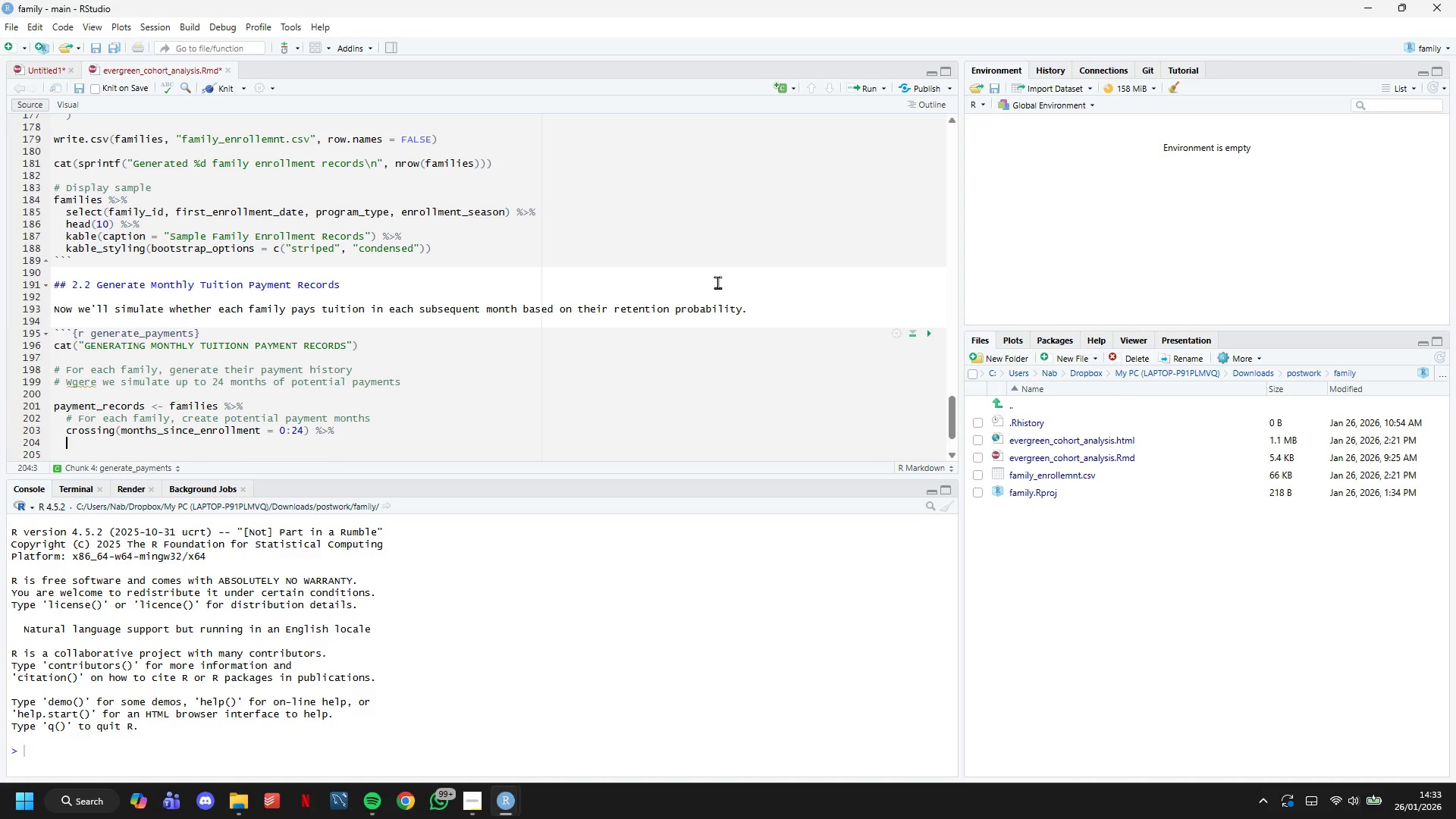 
key(Enter)
 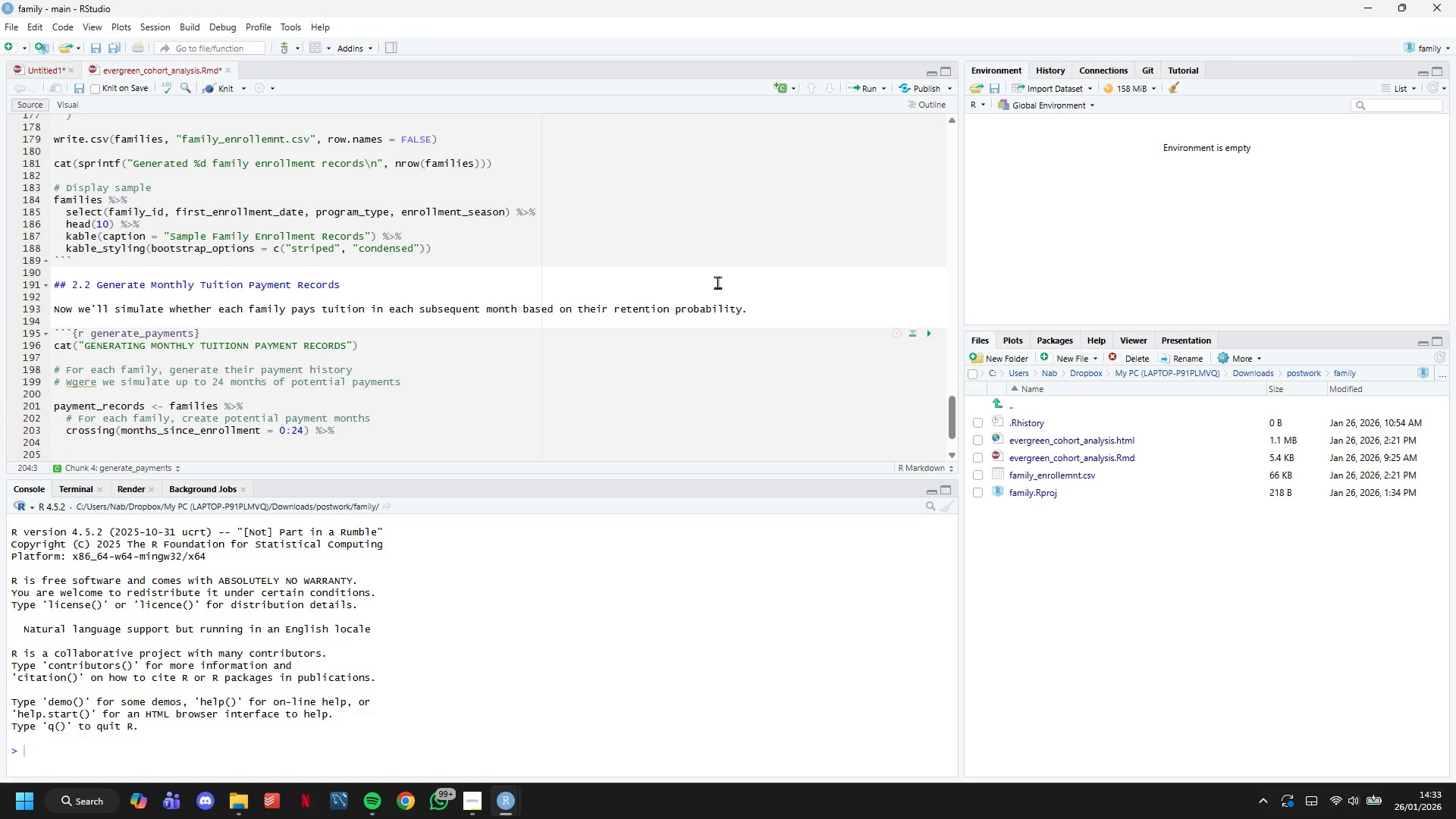 
key(ArrowDown)
 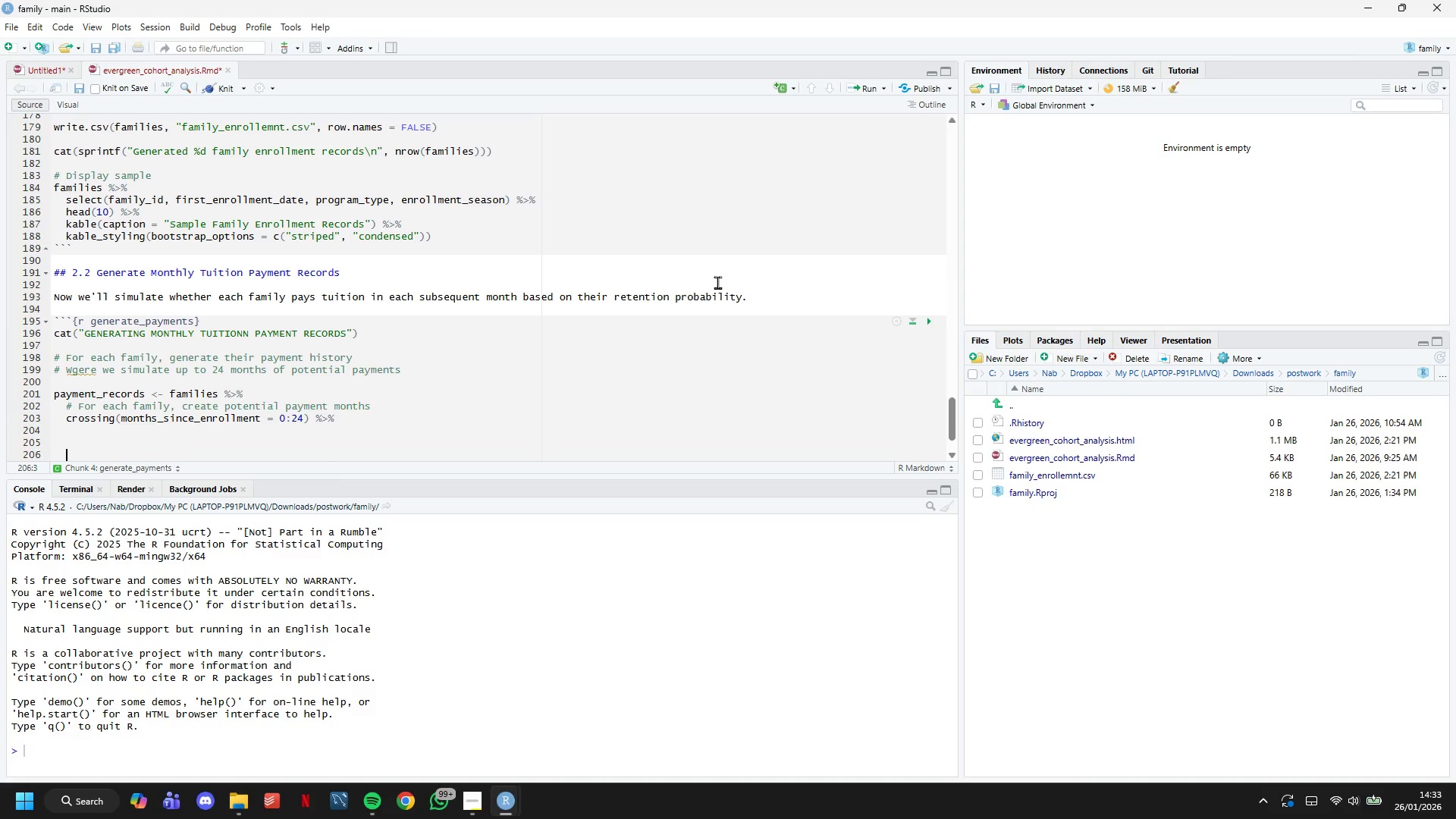 
key(ArrowDown)
 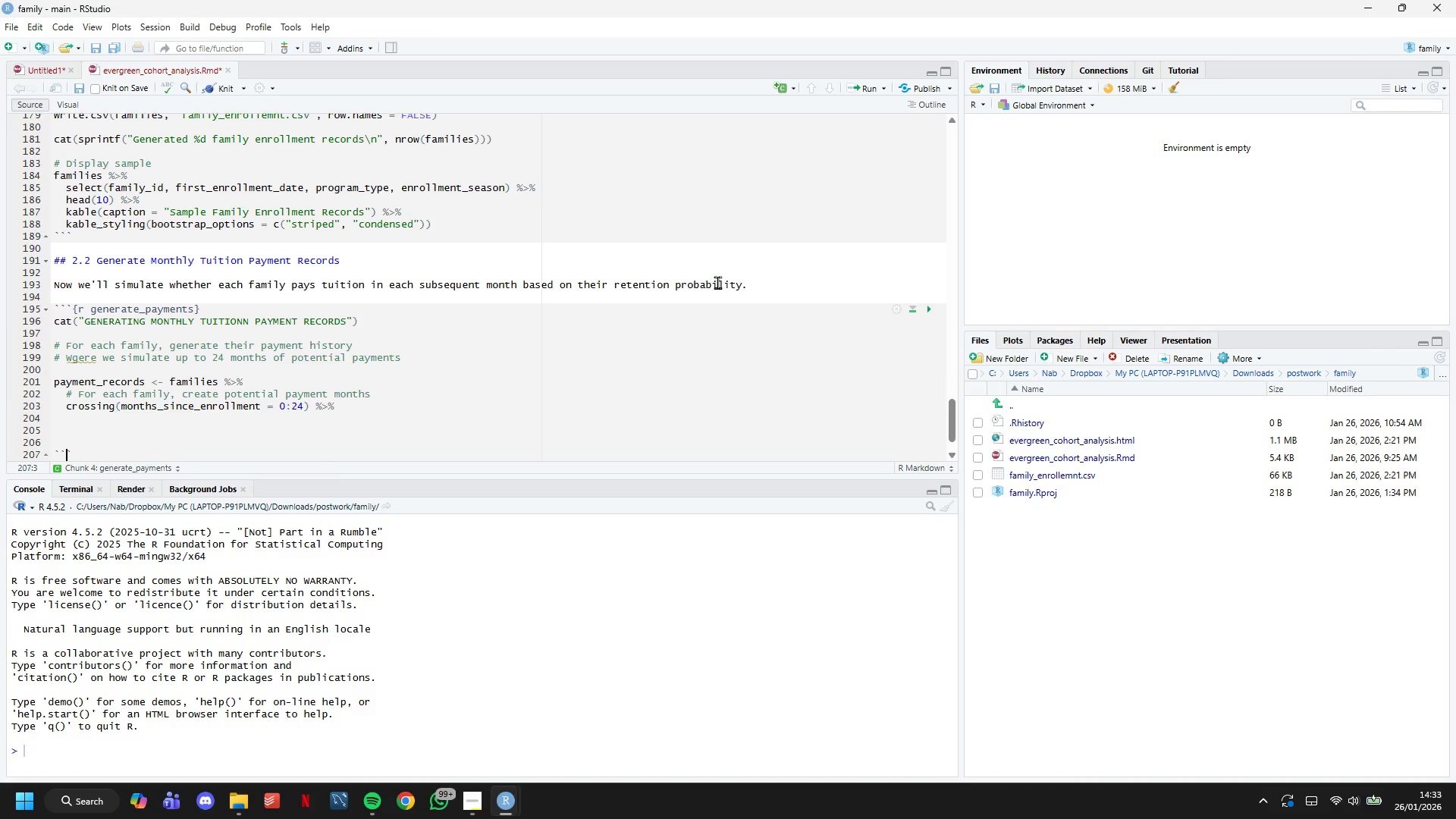 
key(ArrowDown)
 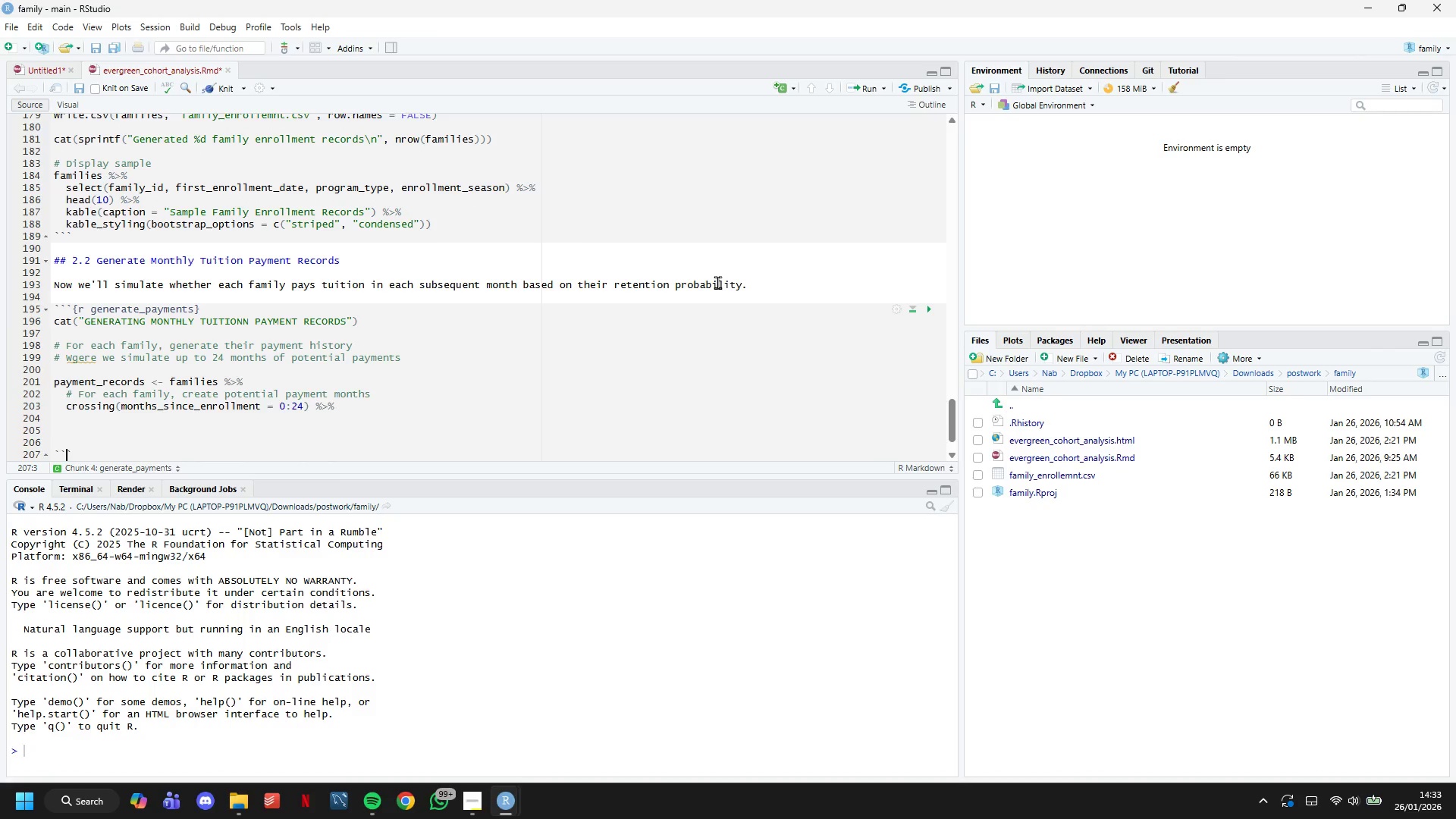 
key(ArrowDown)
 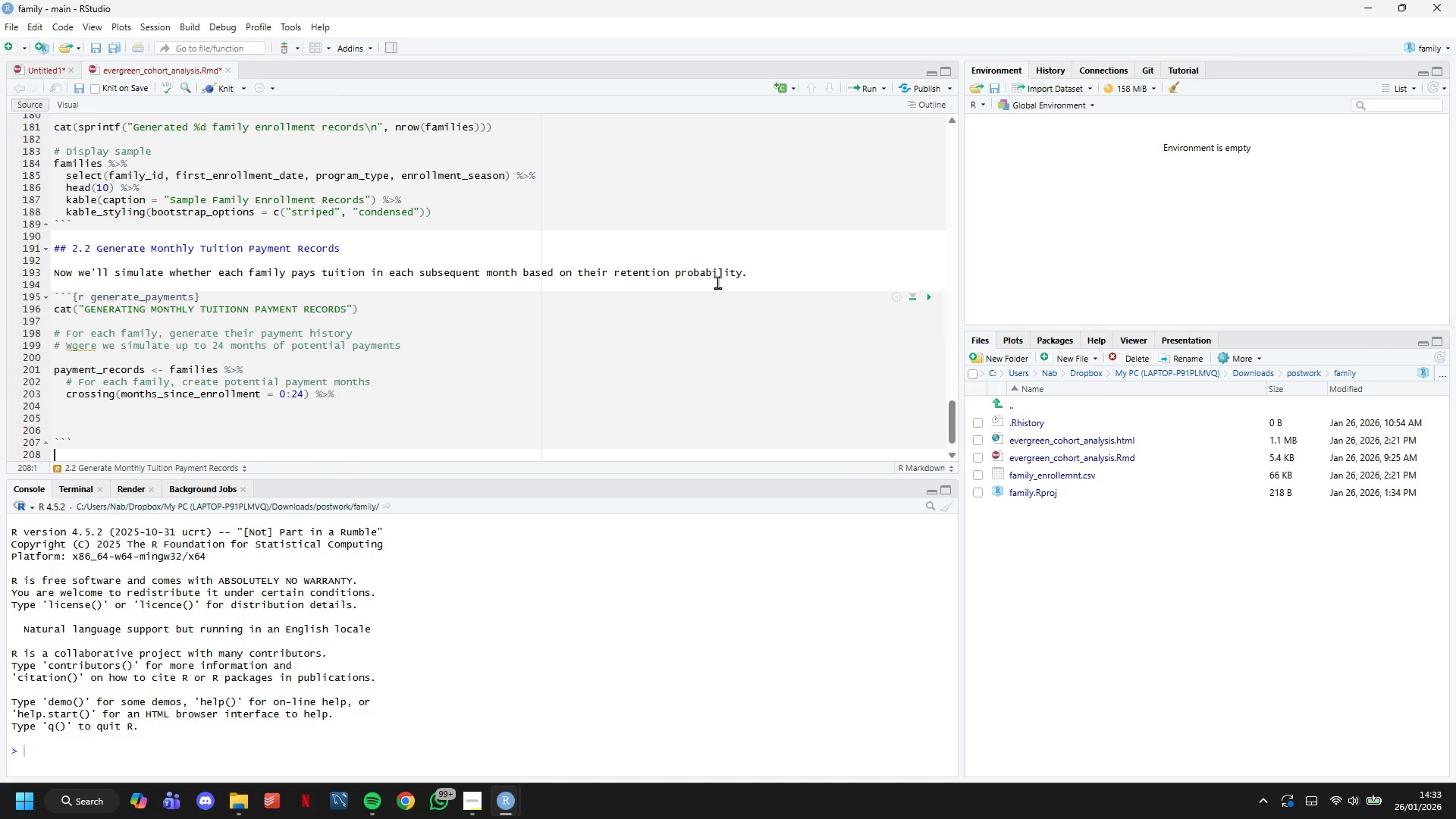 
key(ArrowDown)
 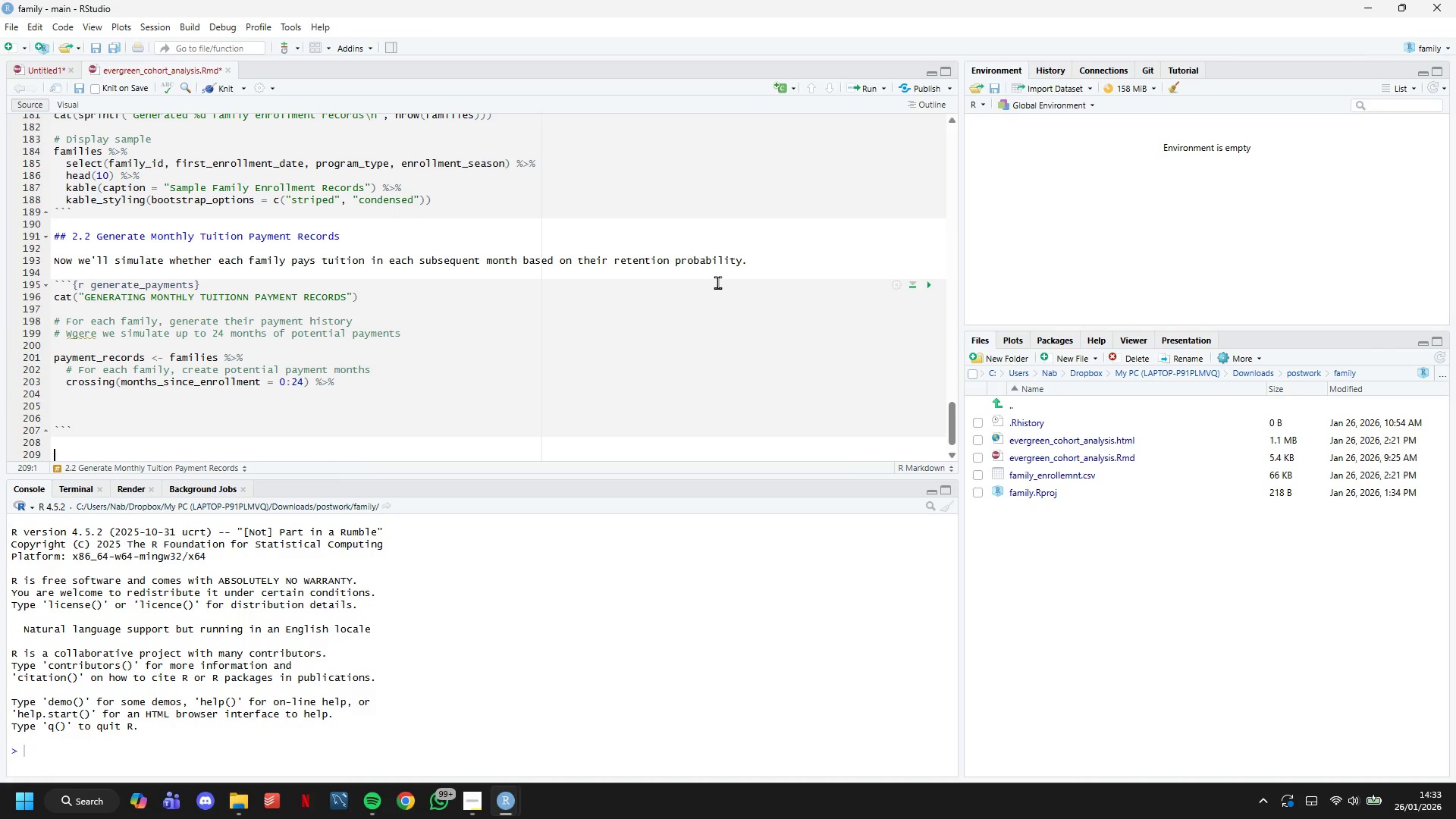 
key(ArrowUp)
 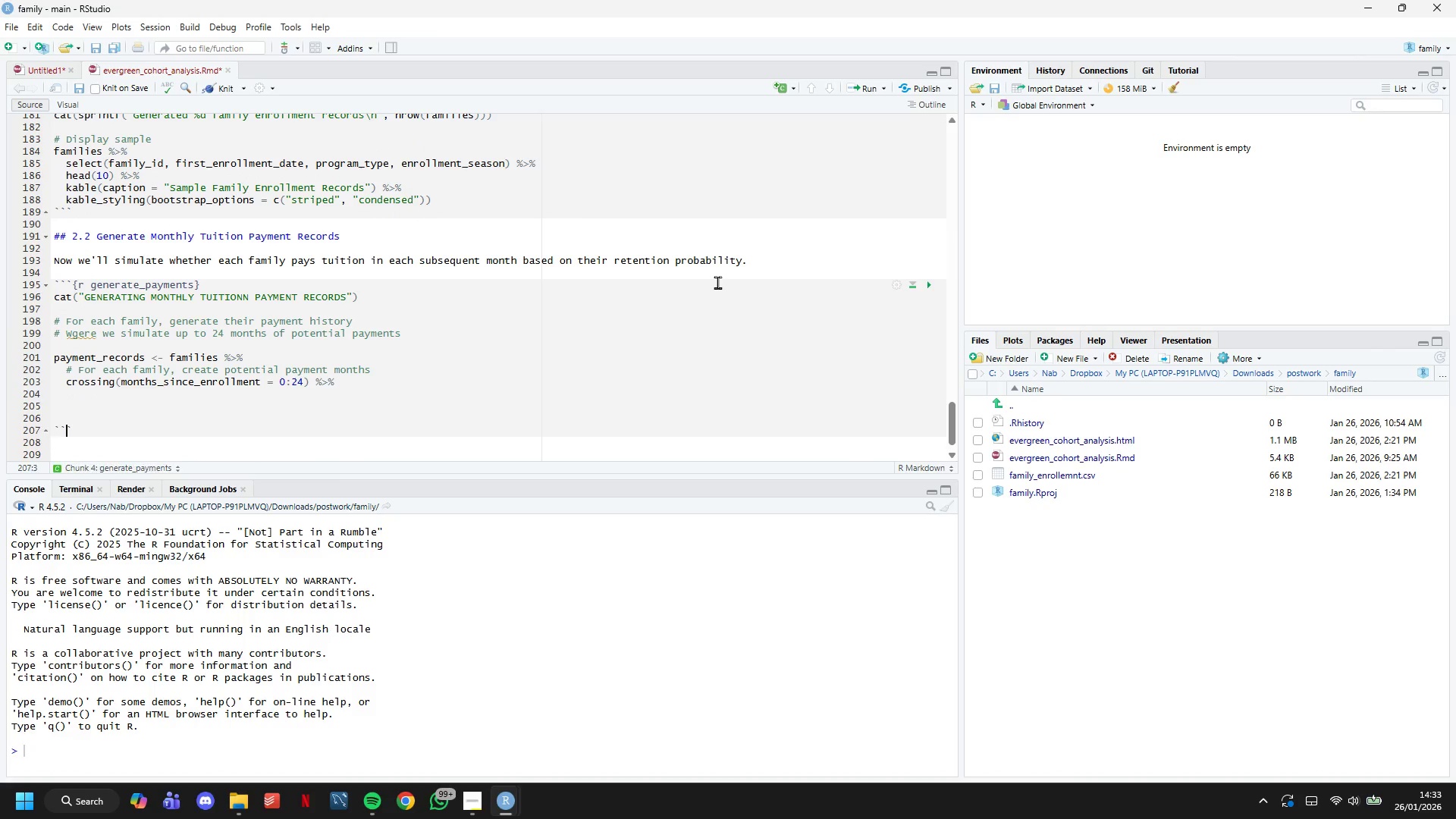 
key(ArrowUp)
 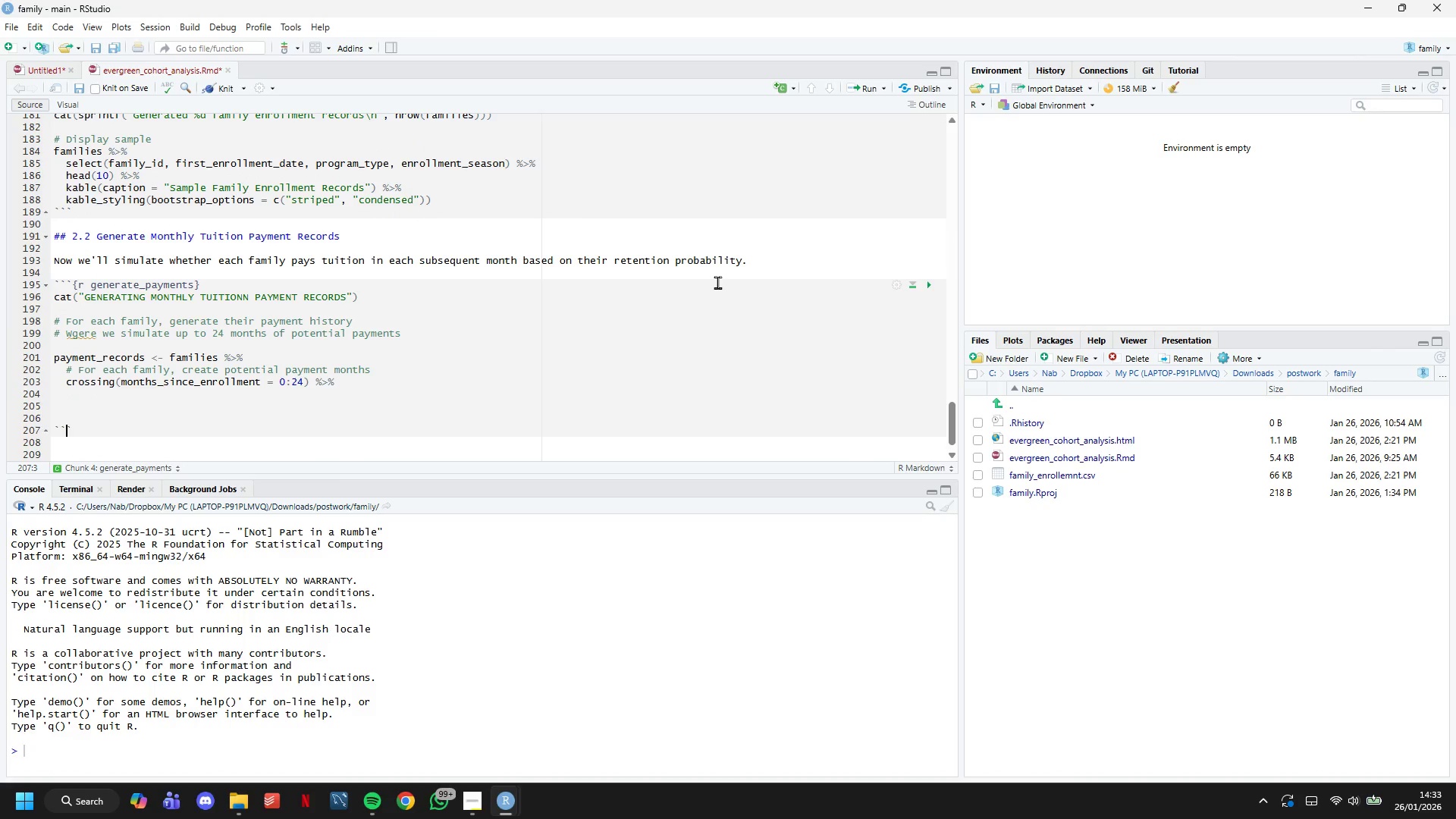 
key(ArrowUp)
 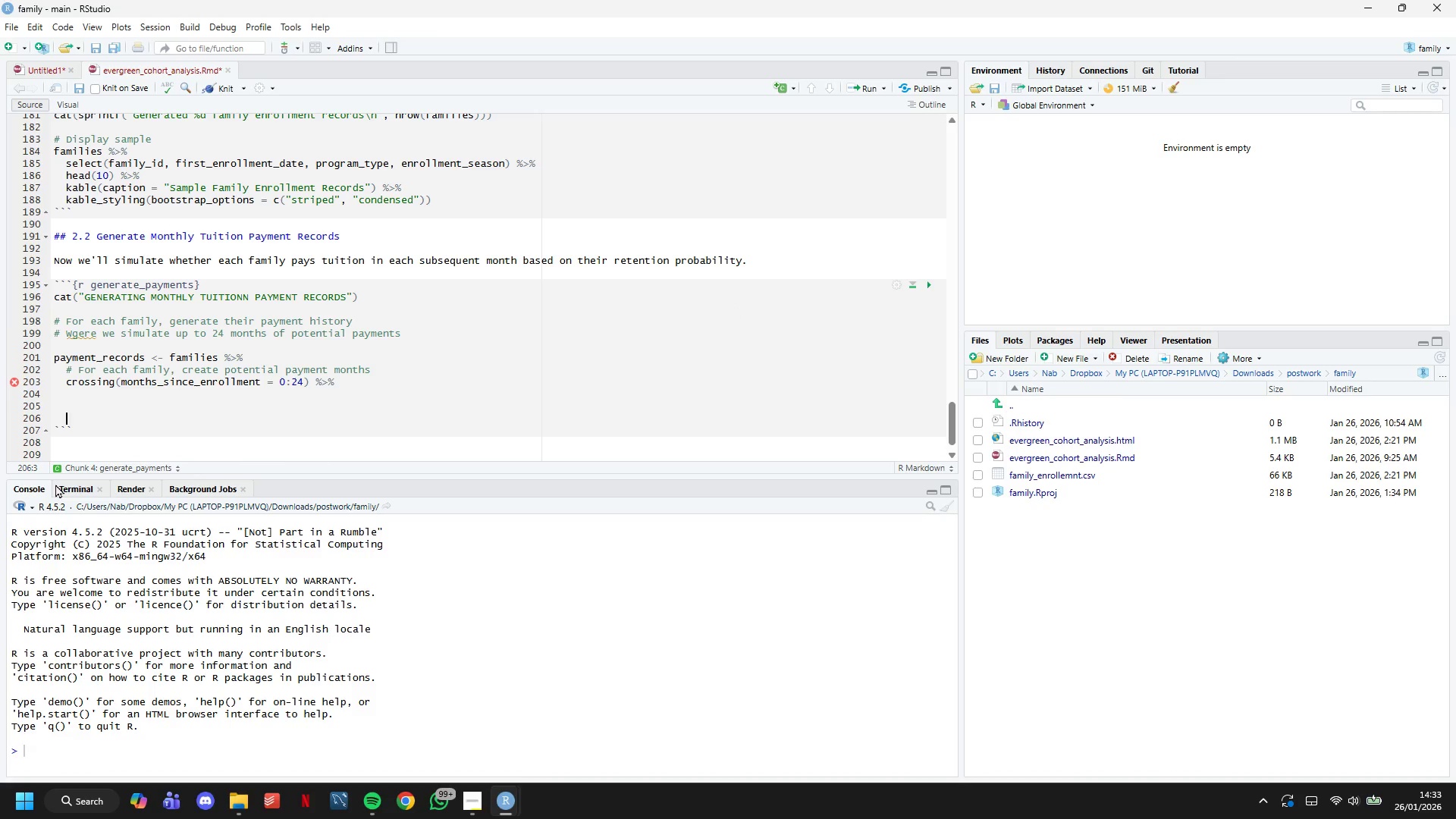 
wait(5.81)
 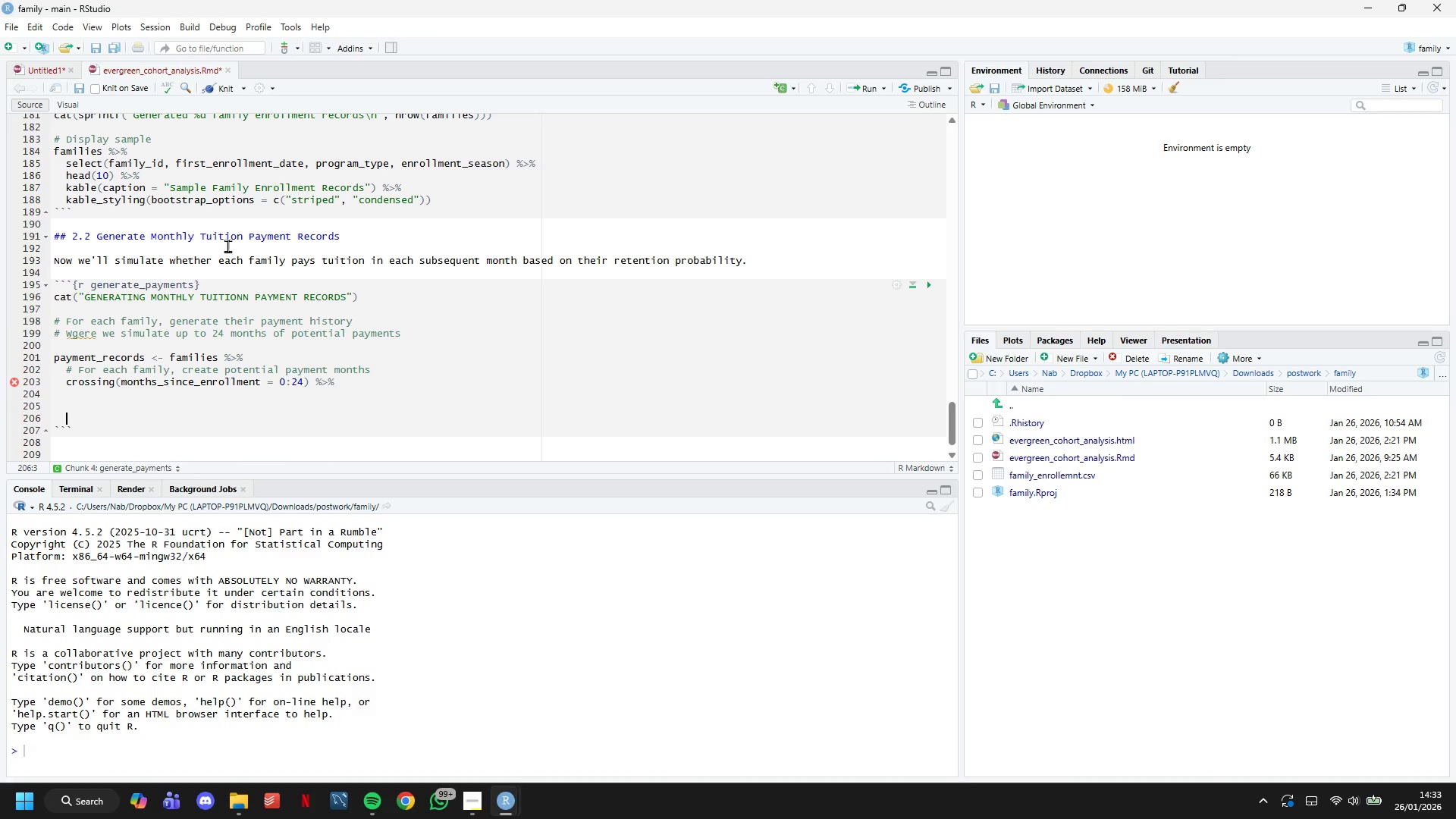 
left_click_drag(start_coordinate=[67, 414], to_coordinate=[52, 356])
 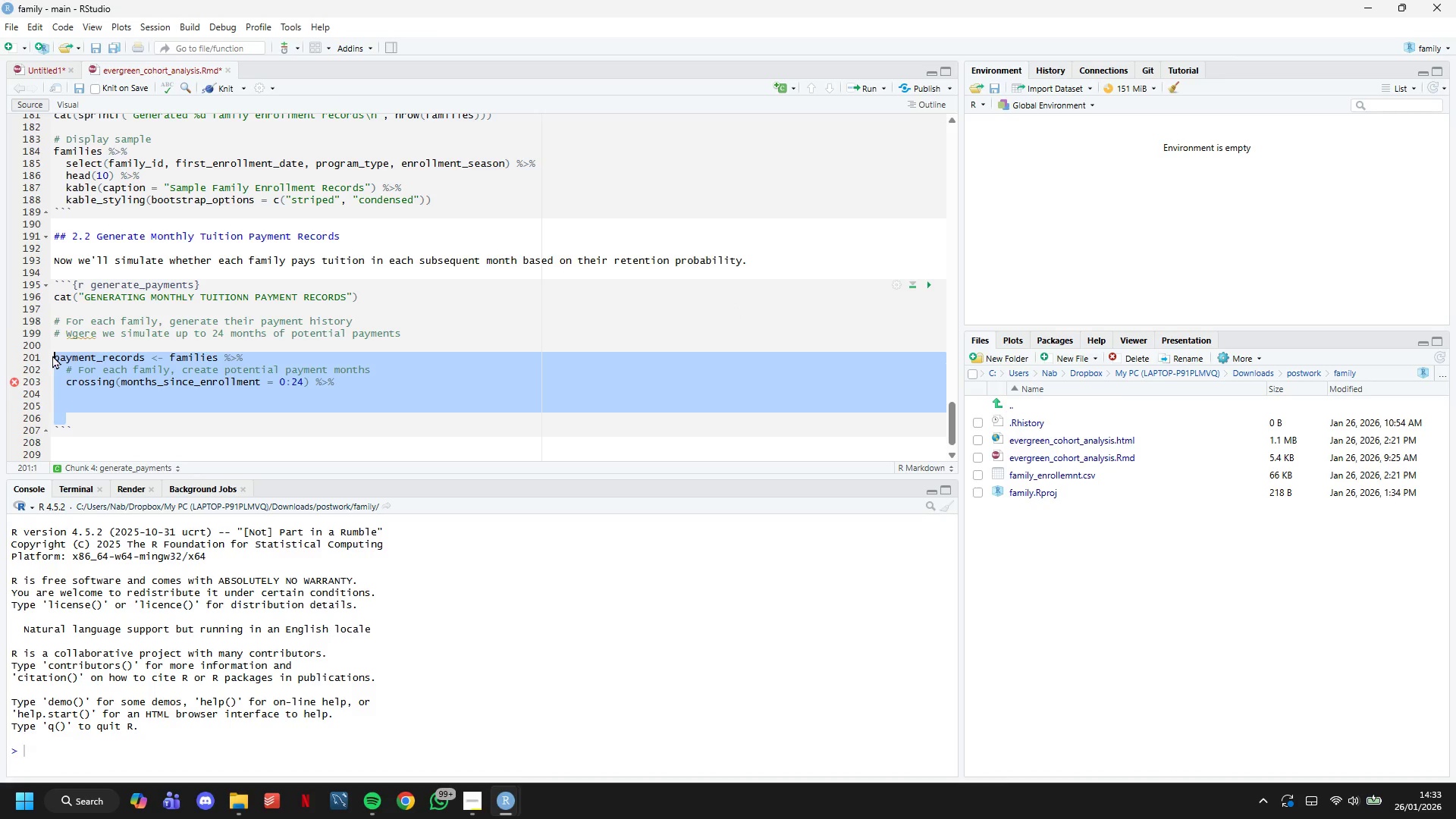 
key(Backspace)
 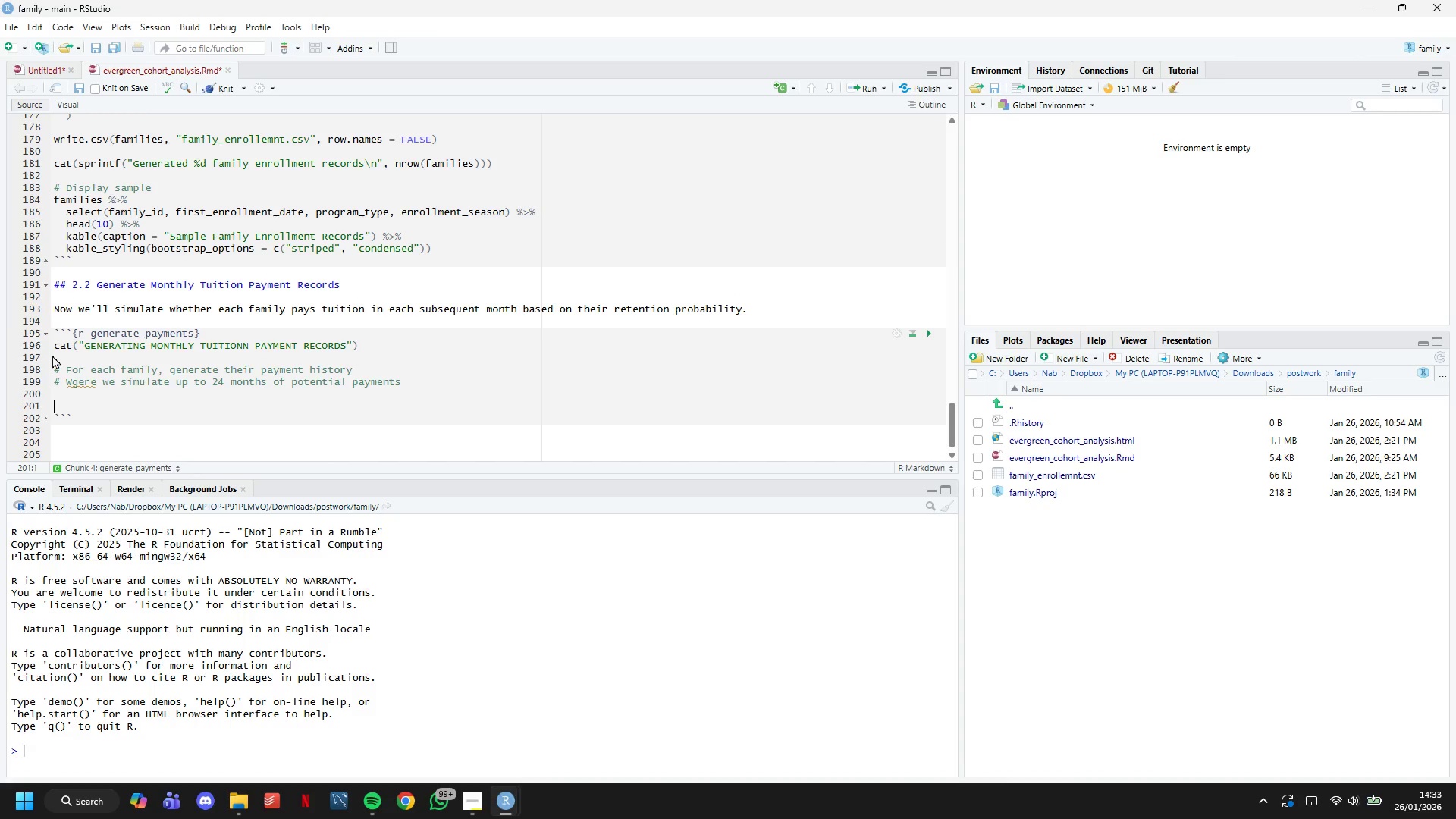 
key(Backspace)
 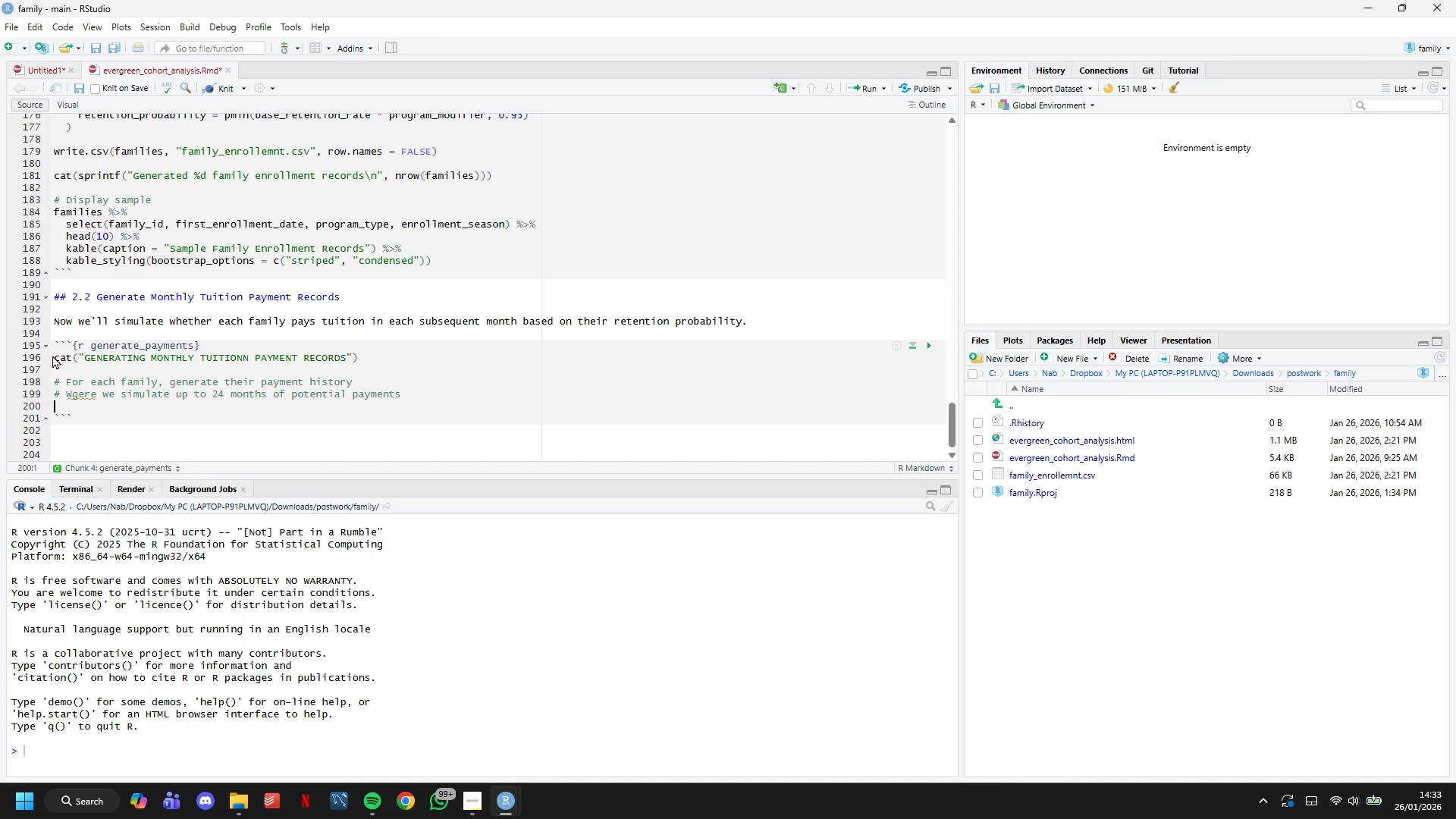 
key(Enter)
 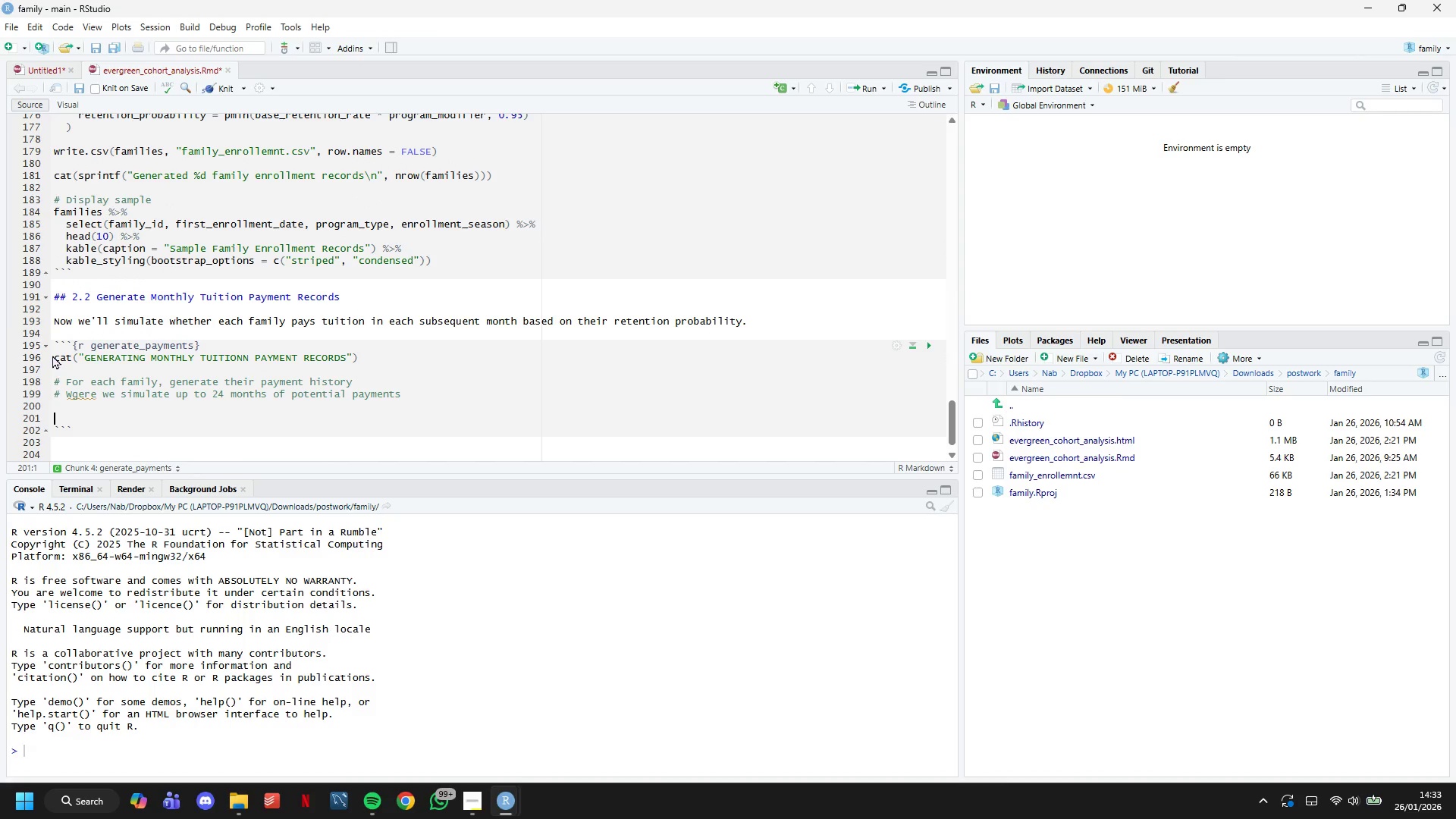 
key(ArrowUp)
 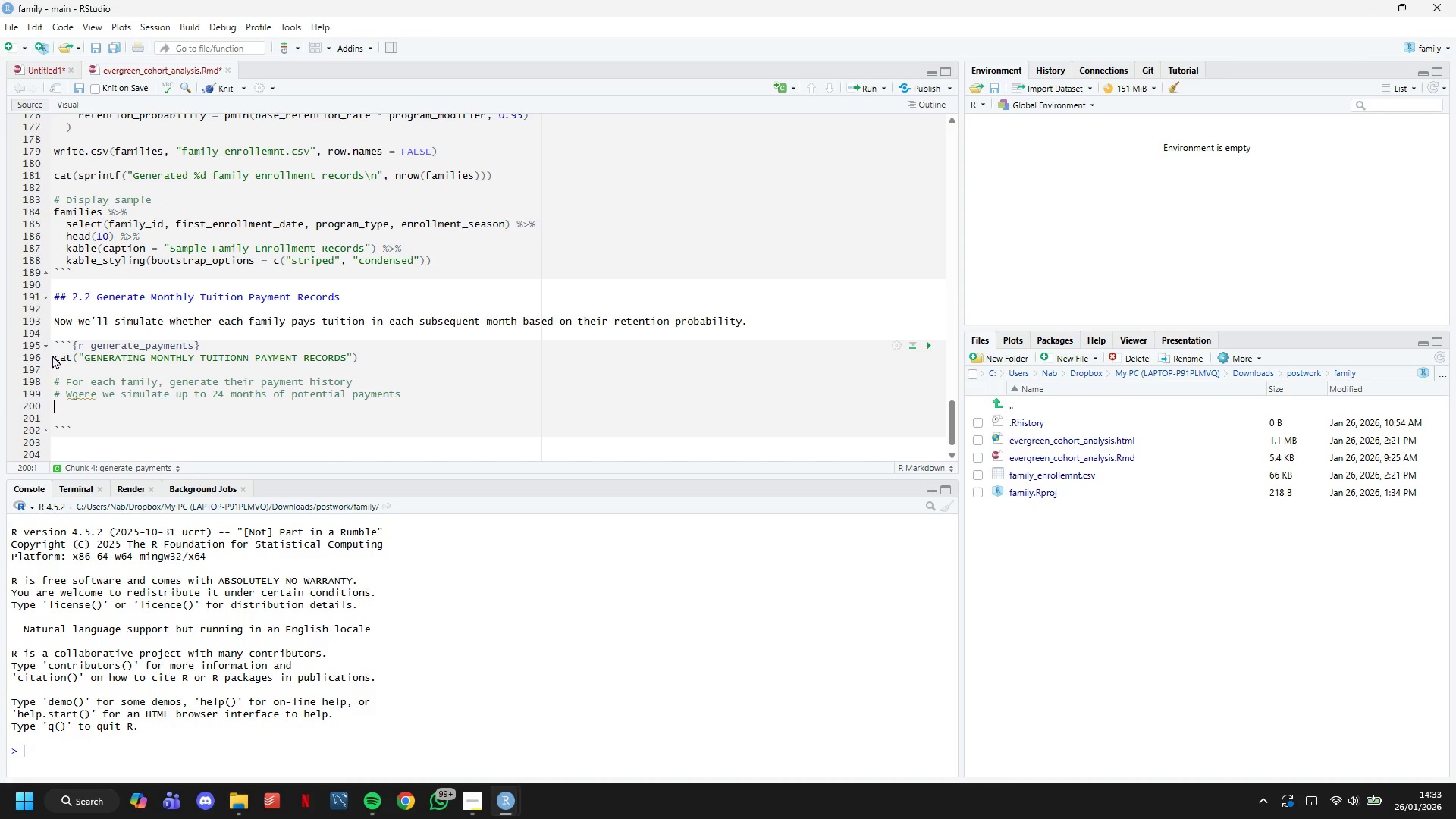 
key(ArrowUp)
 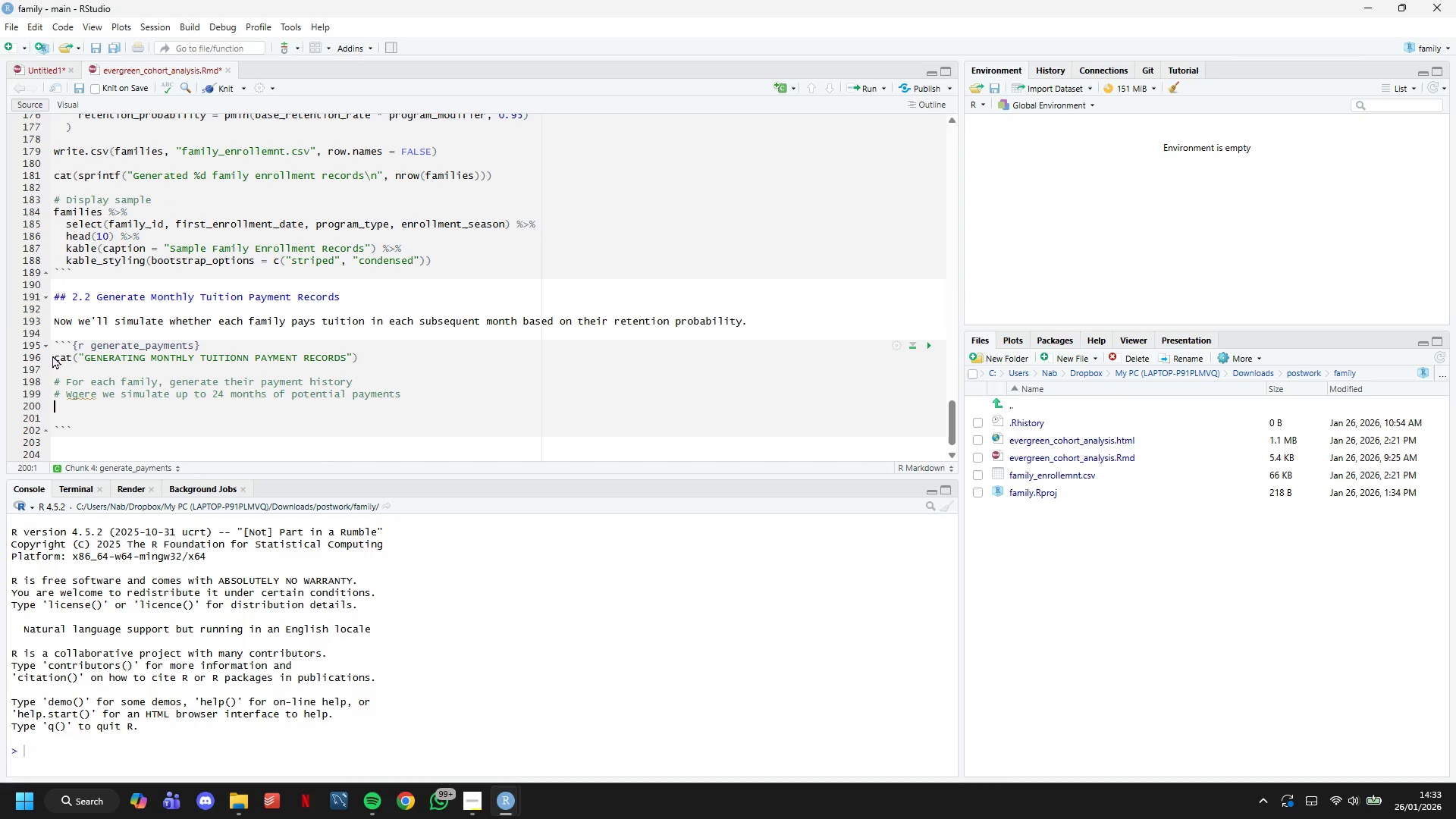 
key(ArrowRight)
 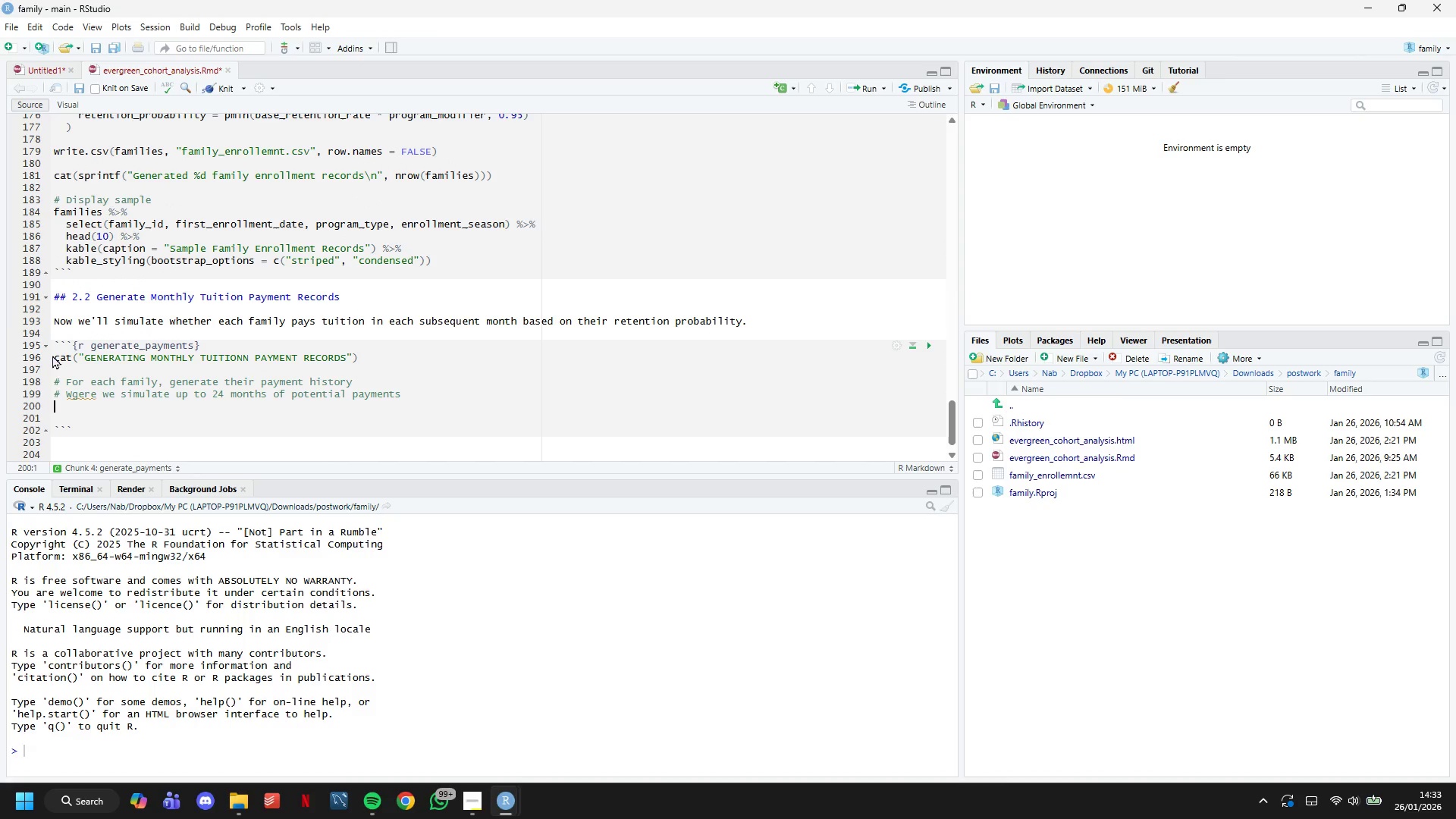 
key(ArrowRight)
 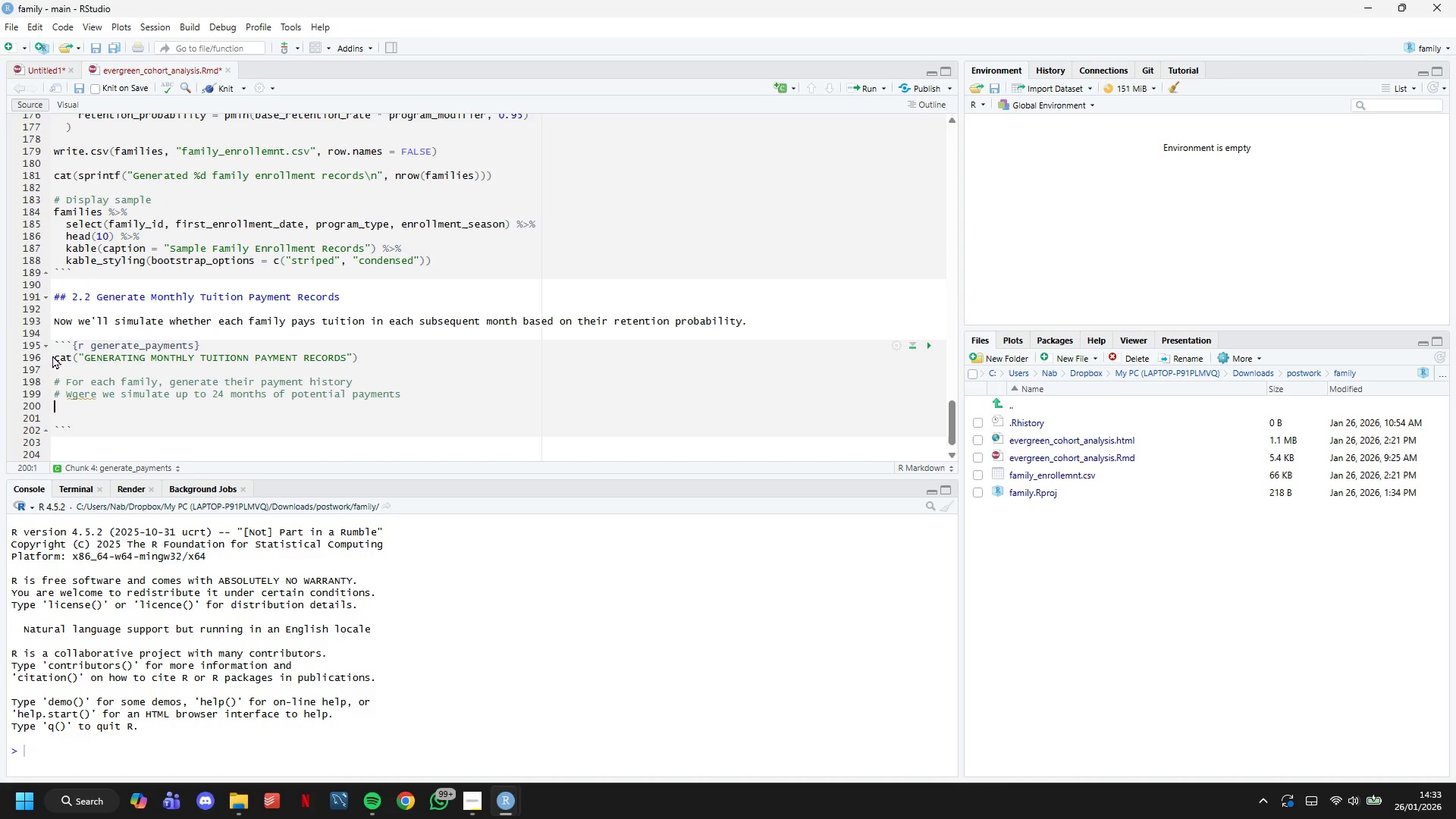 
key(ArrowRight)
 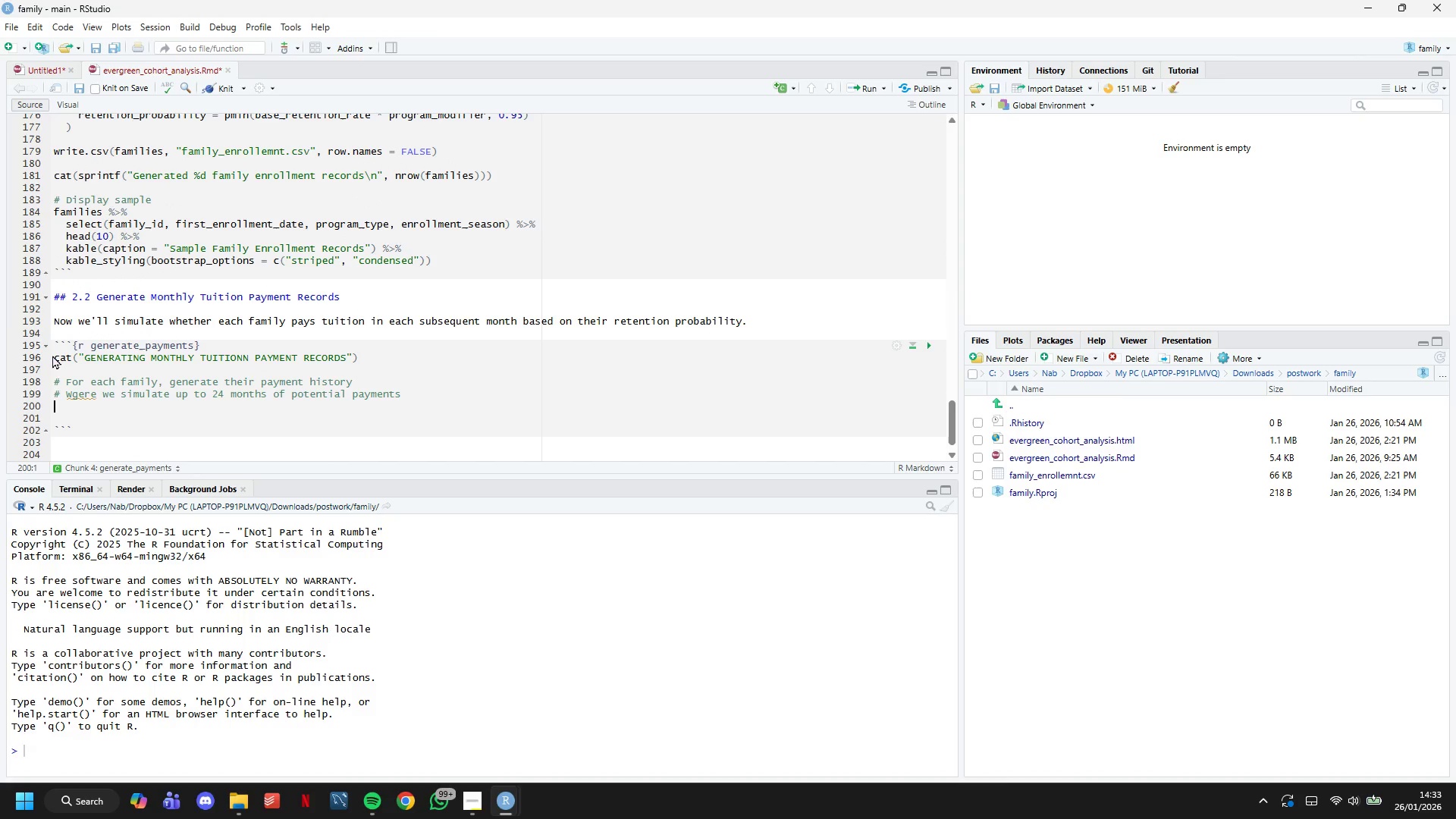 
key(ArrowRight)
 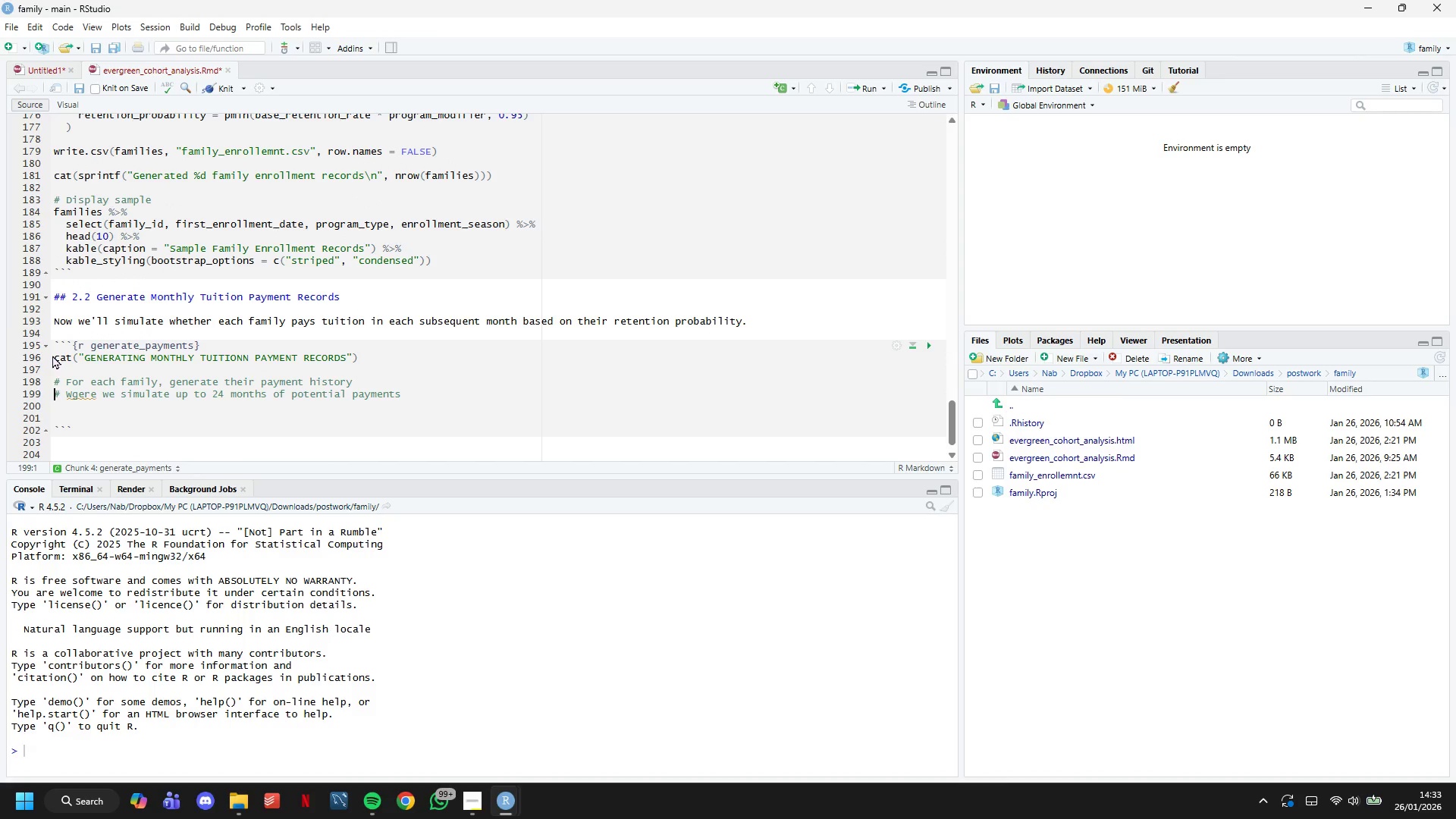 
key(Backspace)
 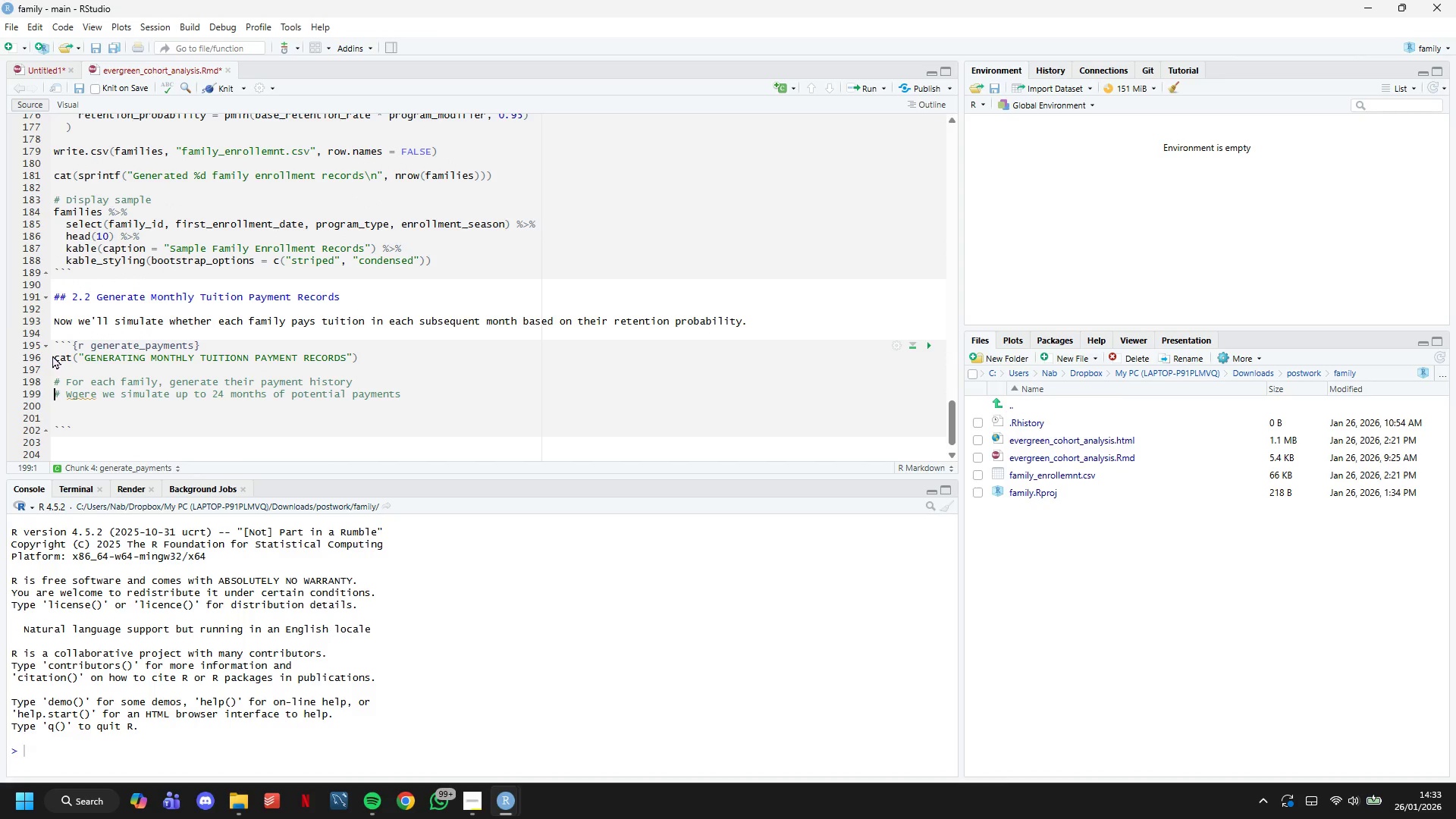 
key(H)
 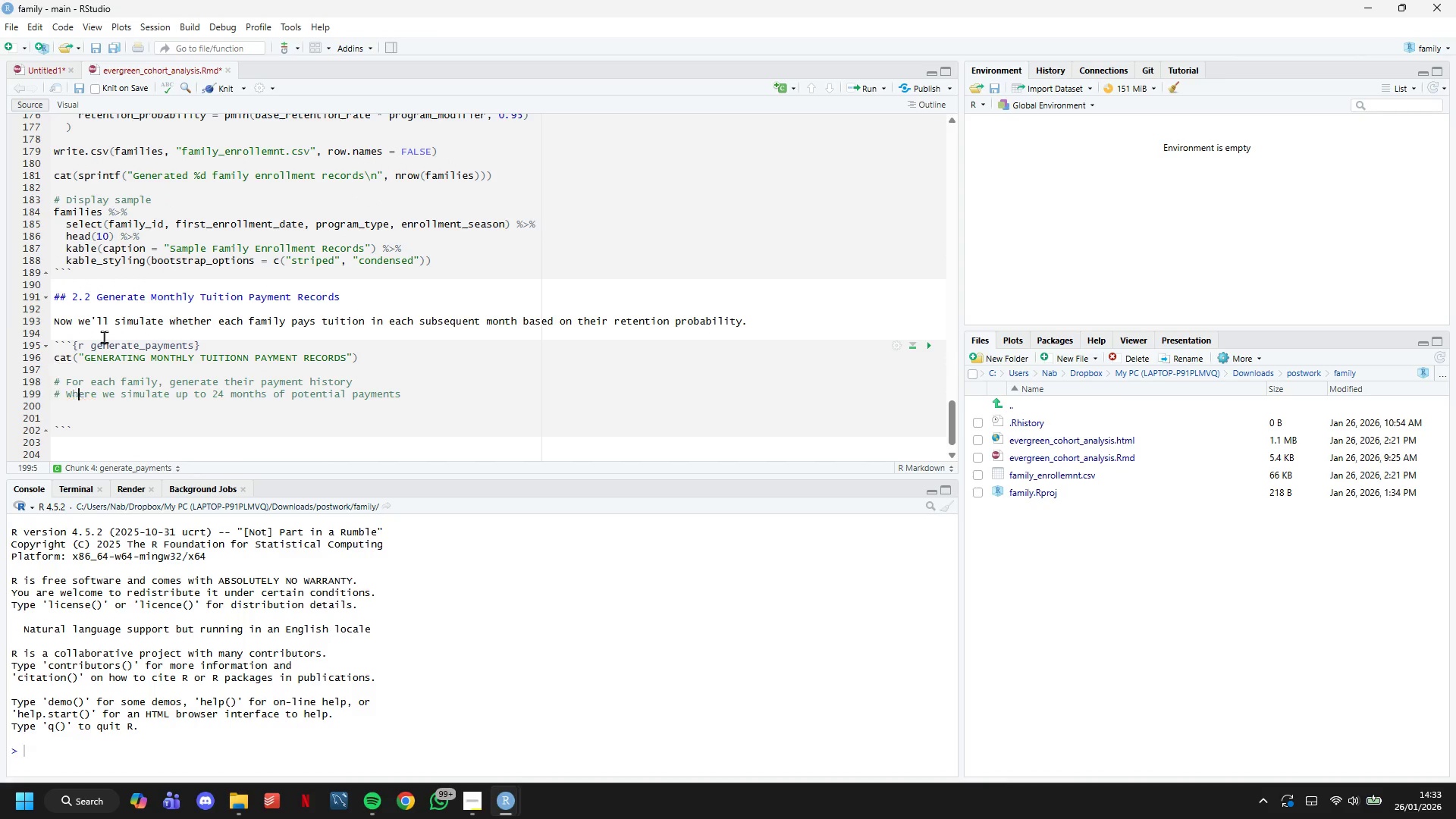 
key(ArrowDown)
 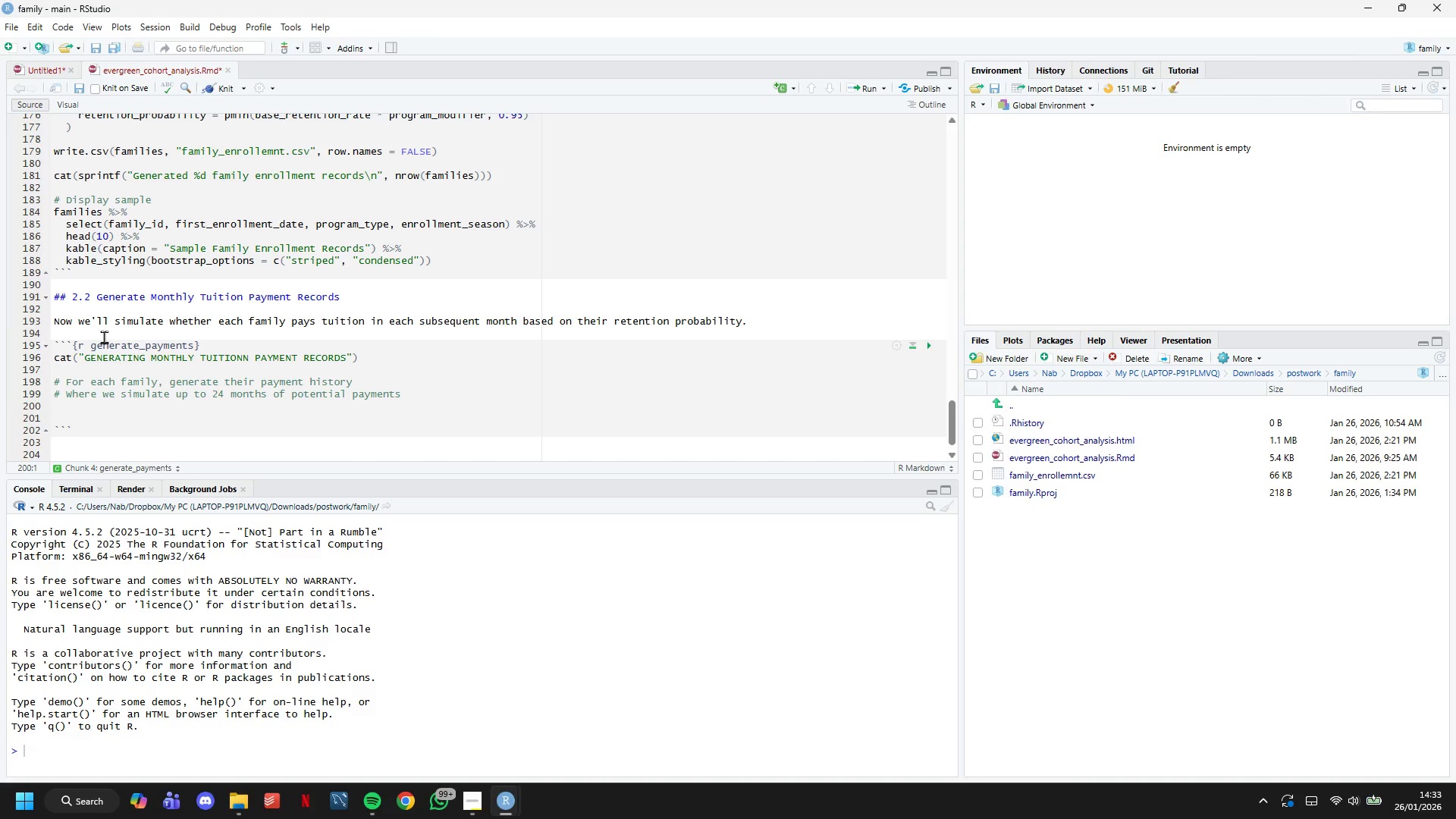 
type(payment_records <- families %>%)
 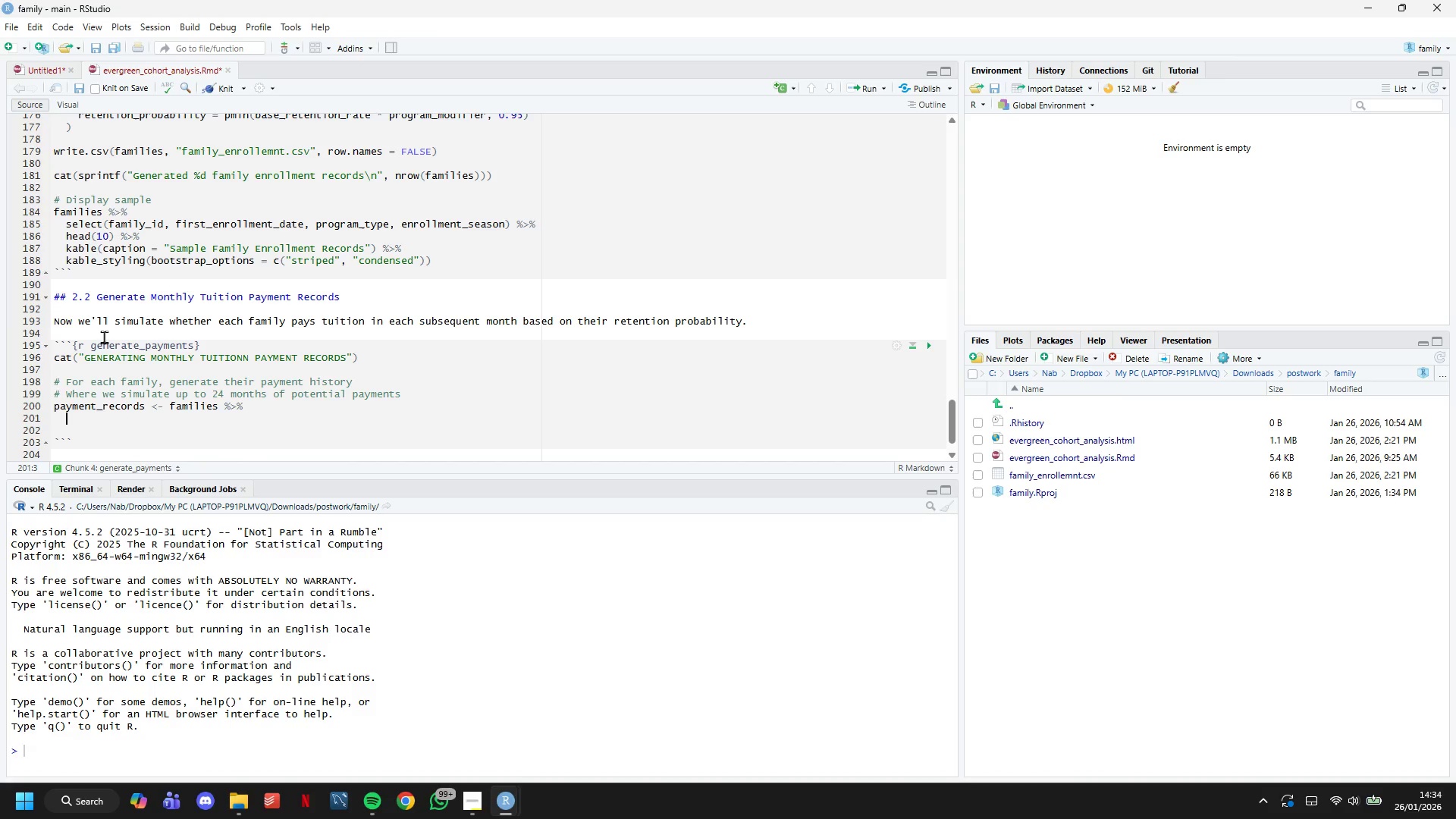 
 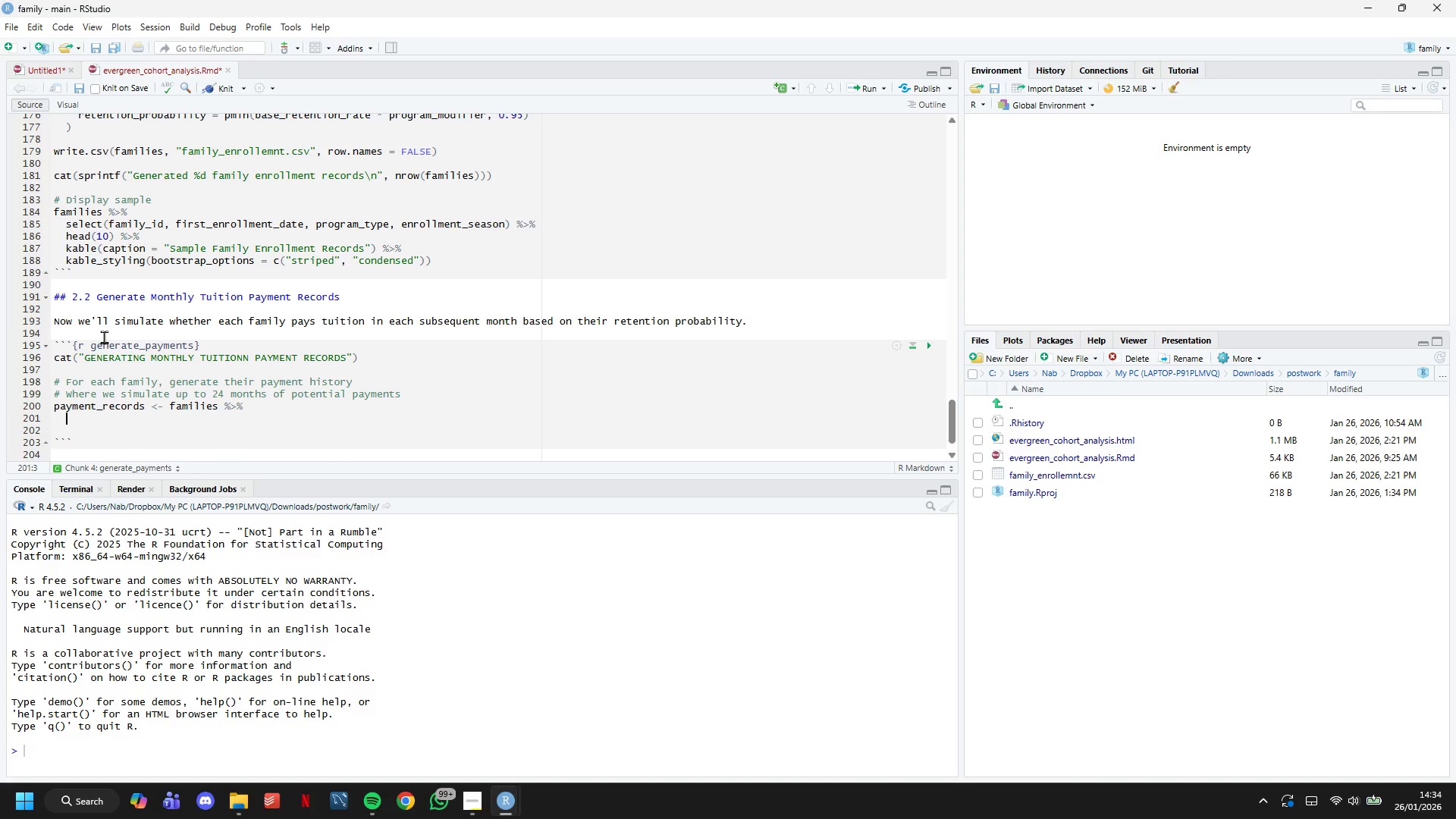 
key(Enter)
 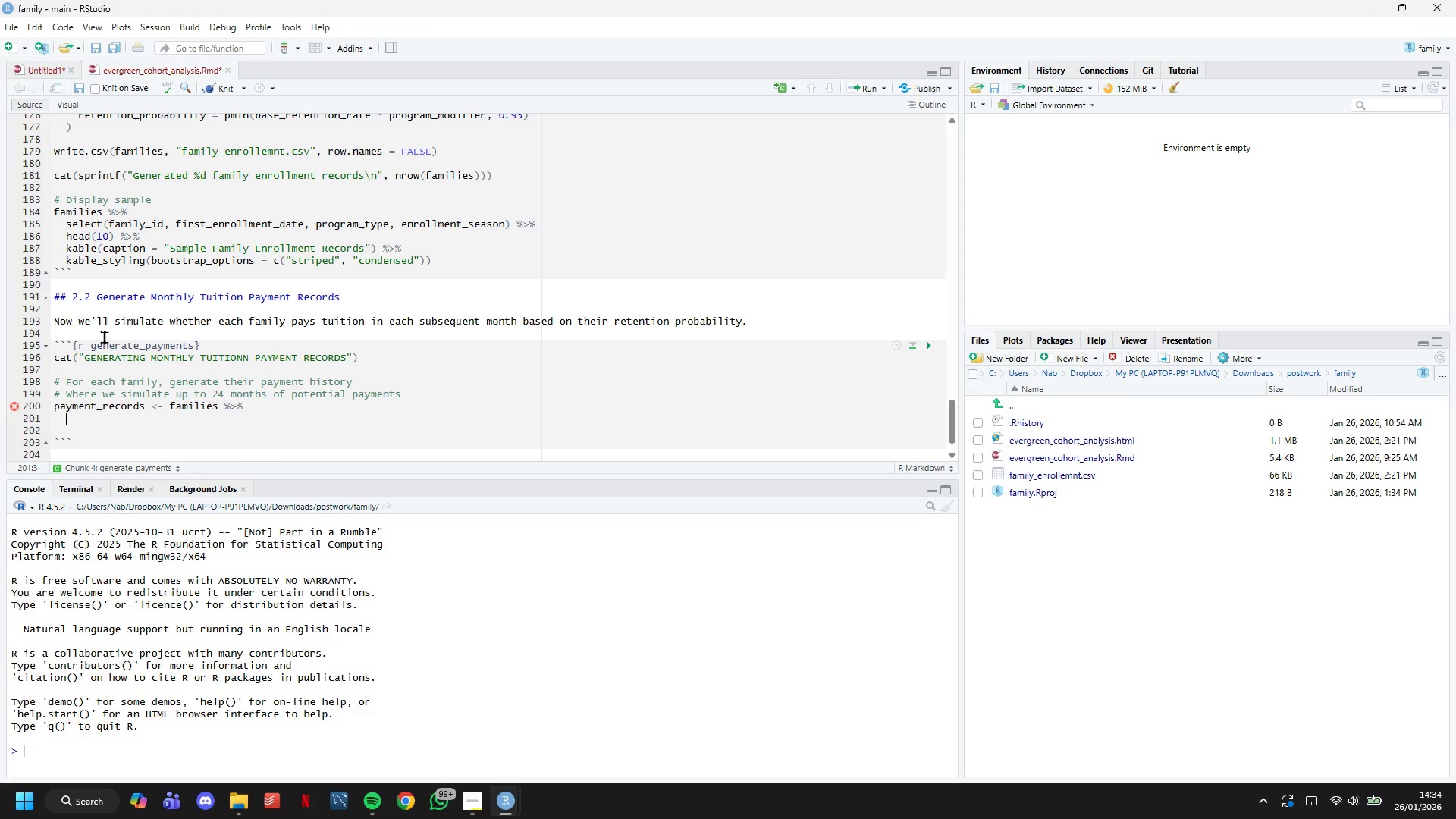 
wait(7.2)
 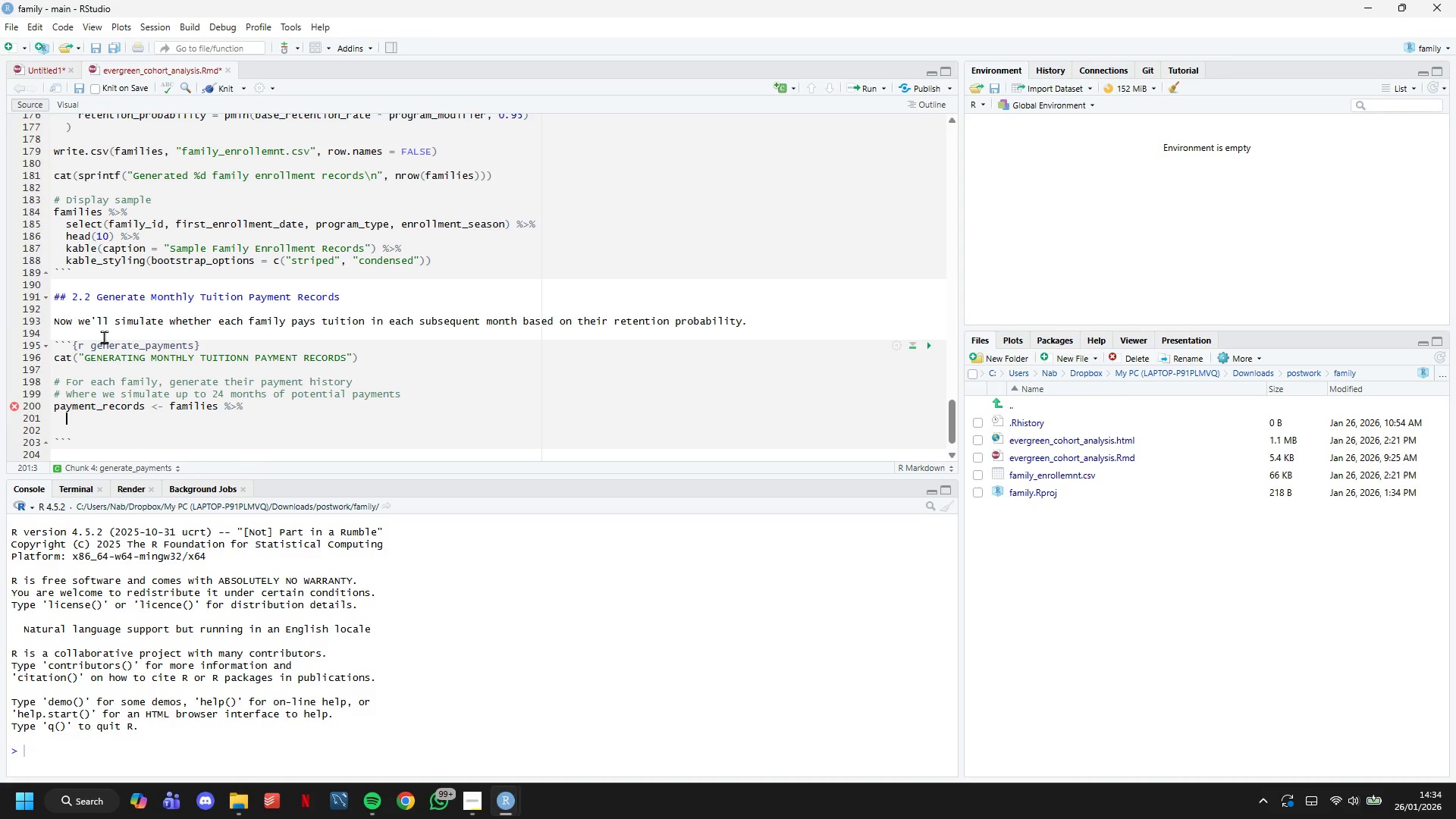 
type(# For each family, create )
 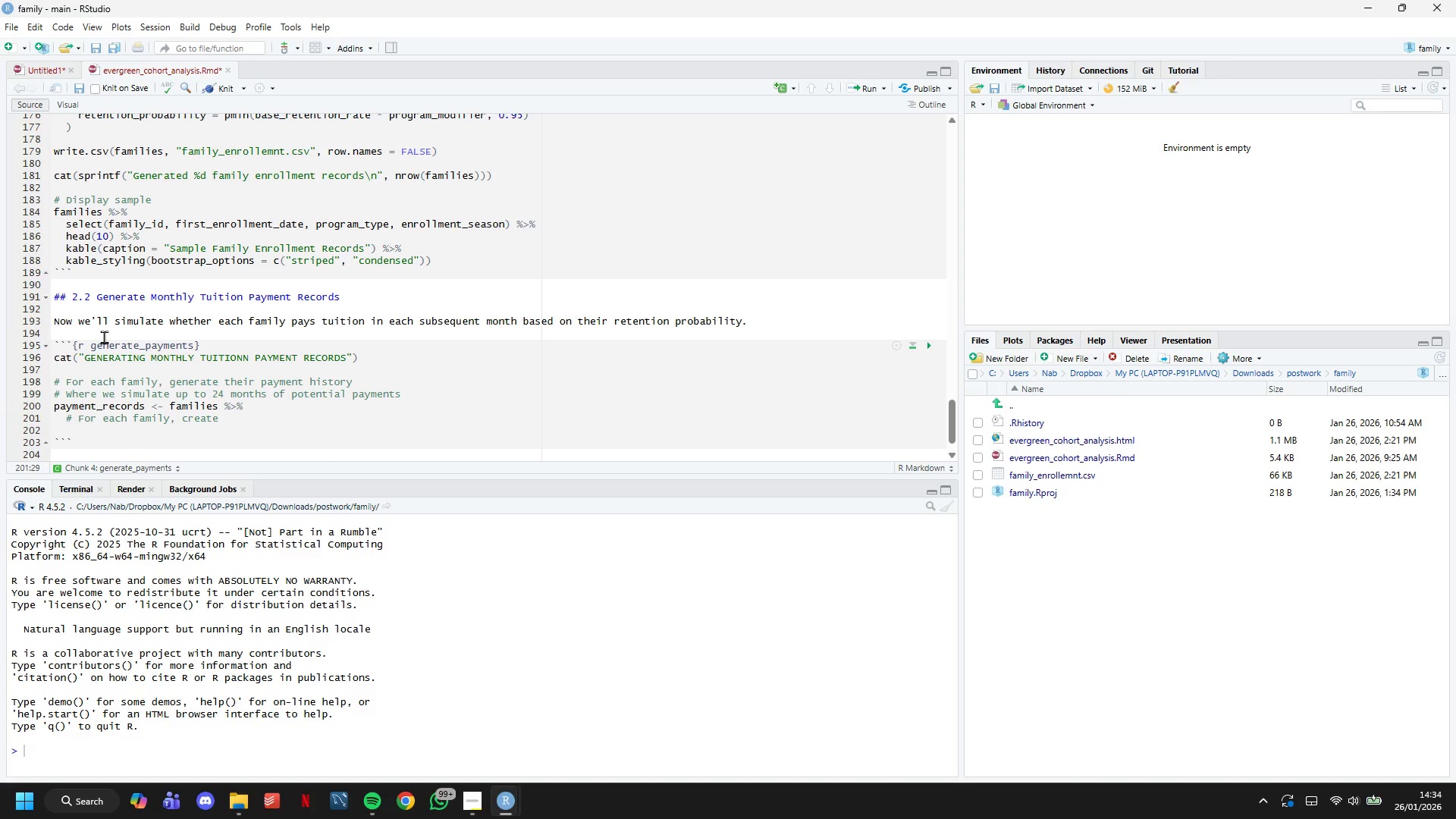 
type(potential payment months)
 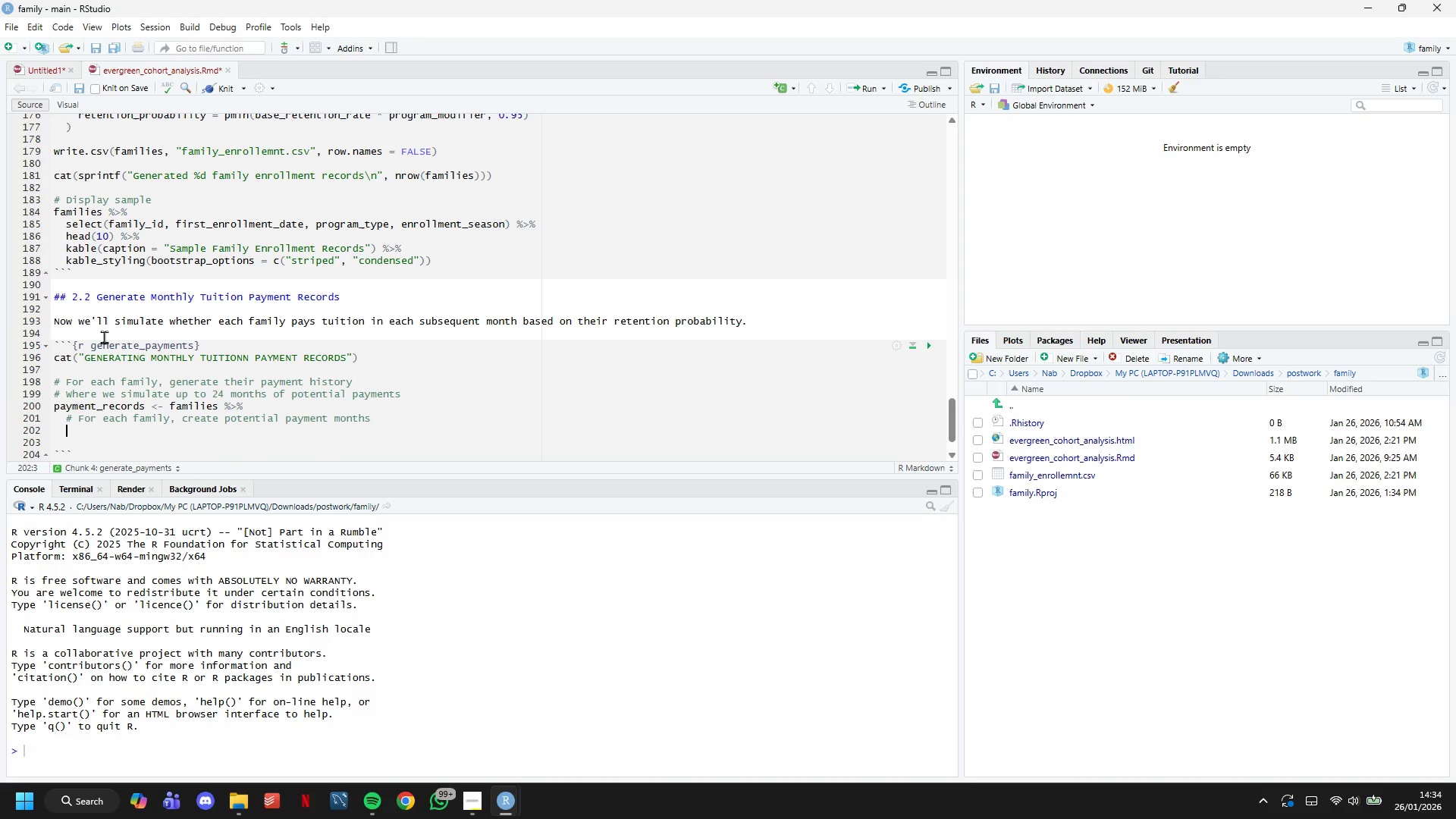 
key(Enter)
 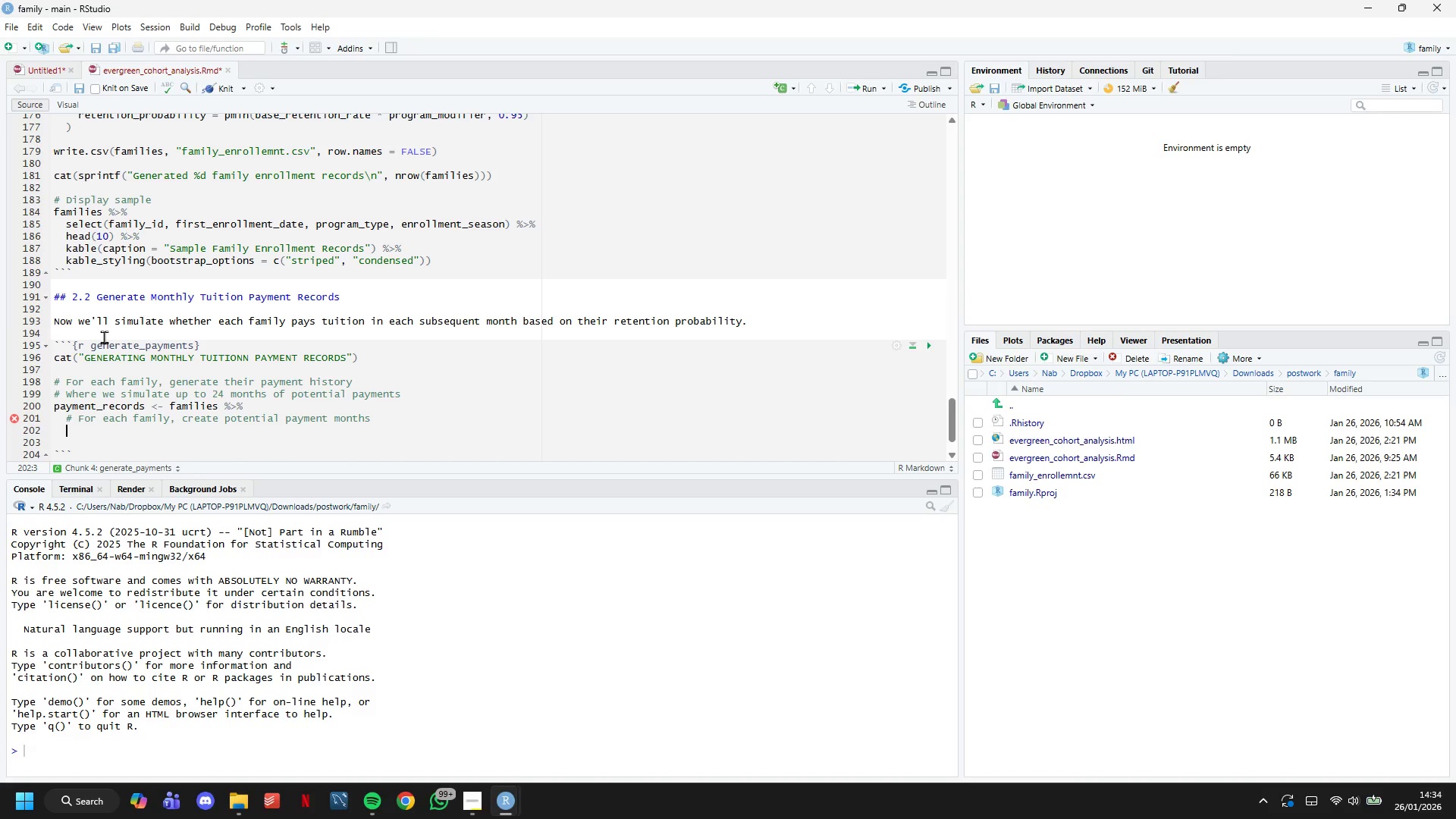 
wait(5.91)
 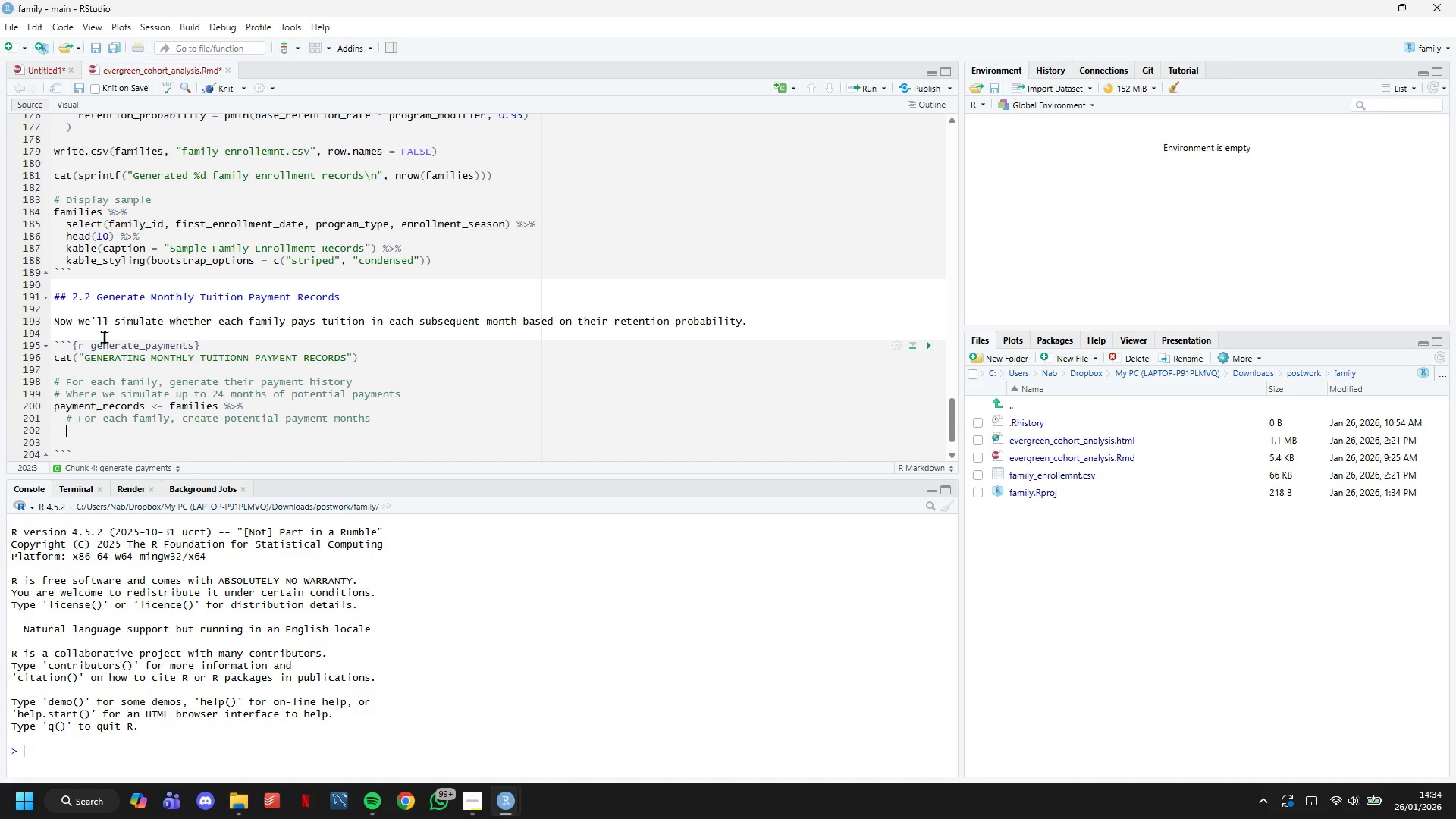 
type(crossing(months_since_enrollment = 0:24)
 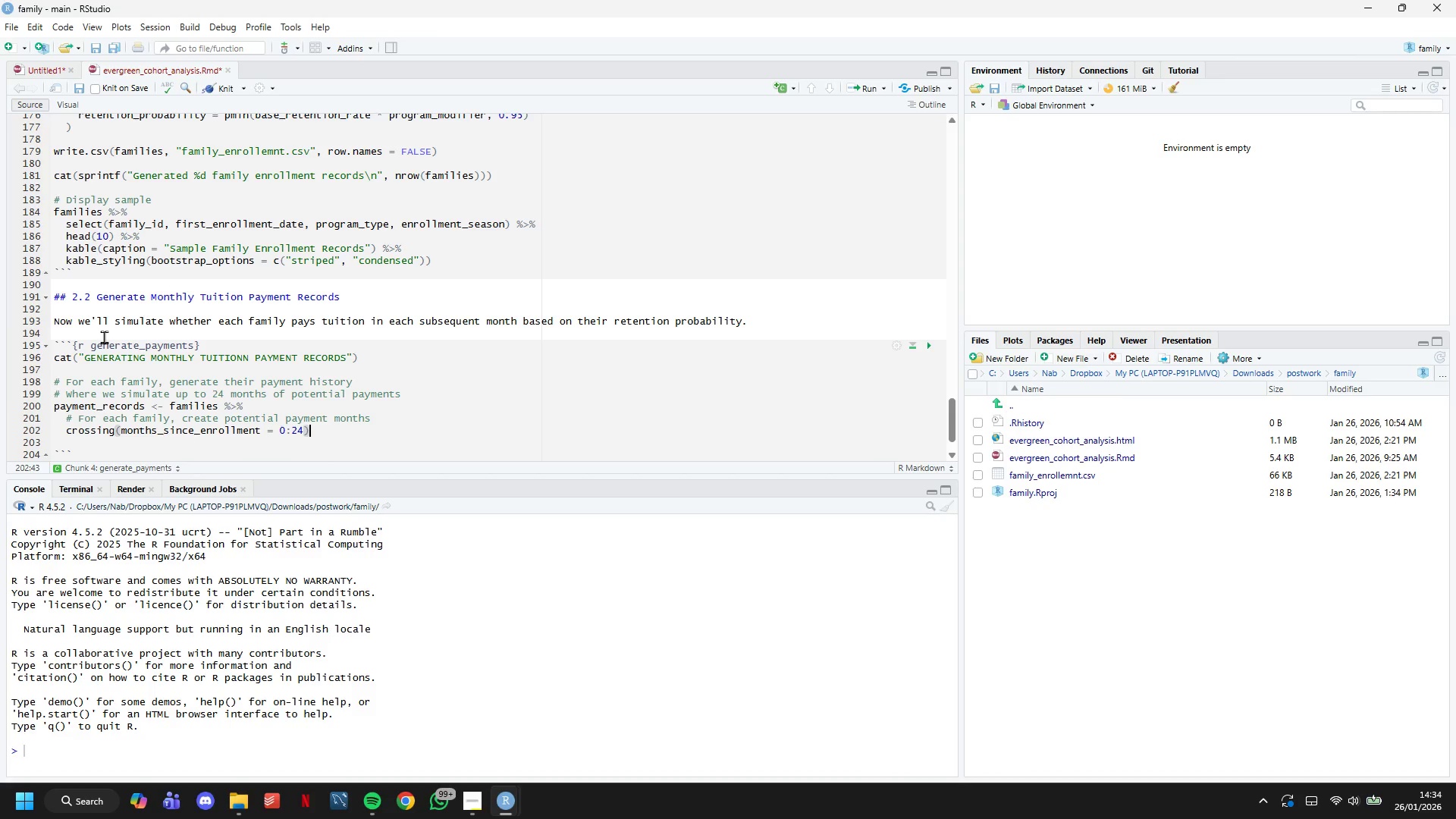 
 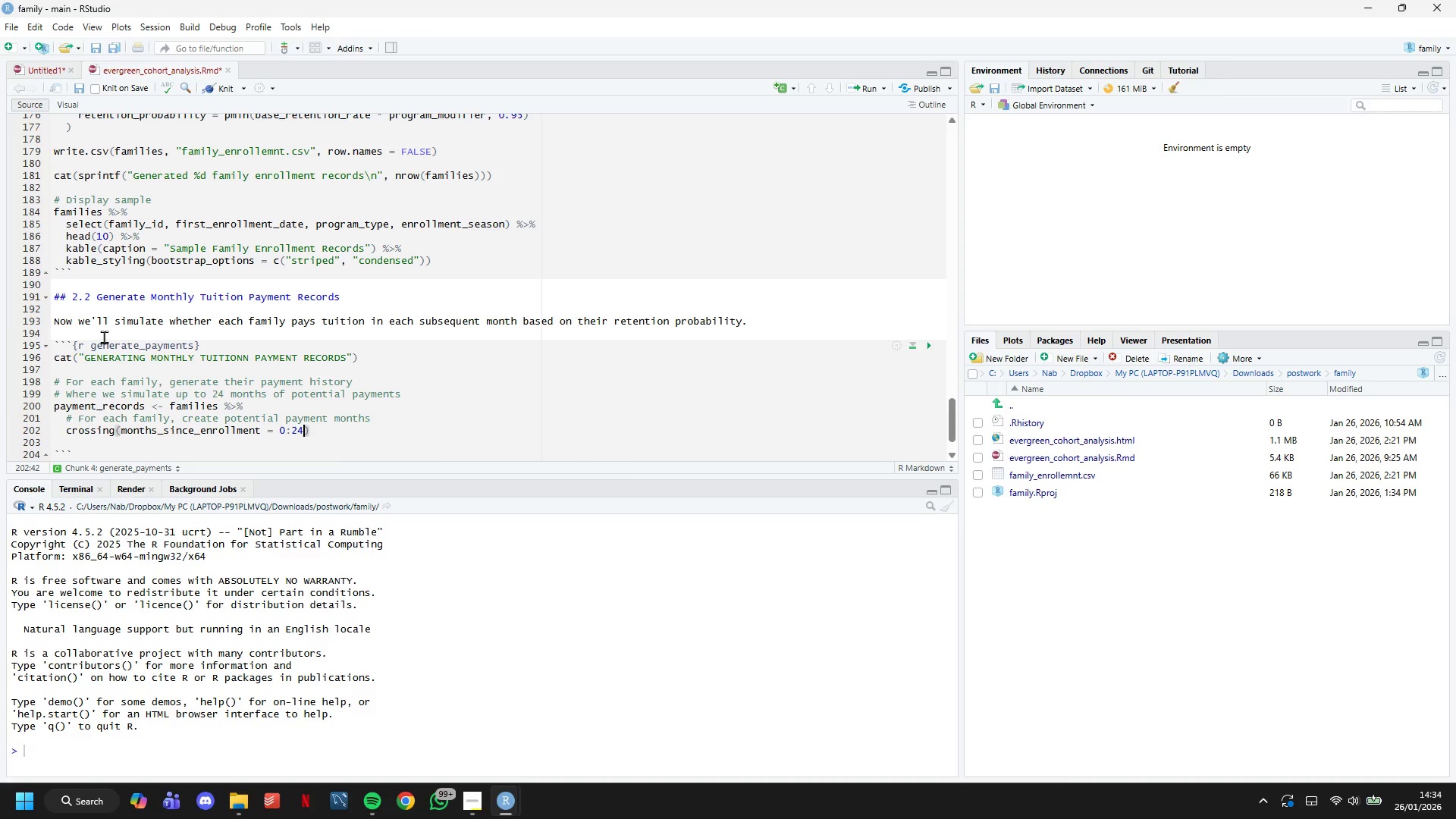 
key(ArrowRight)
 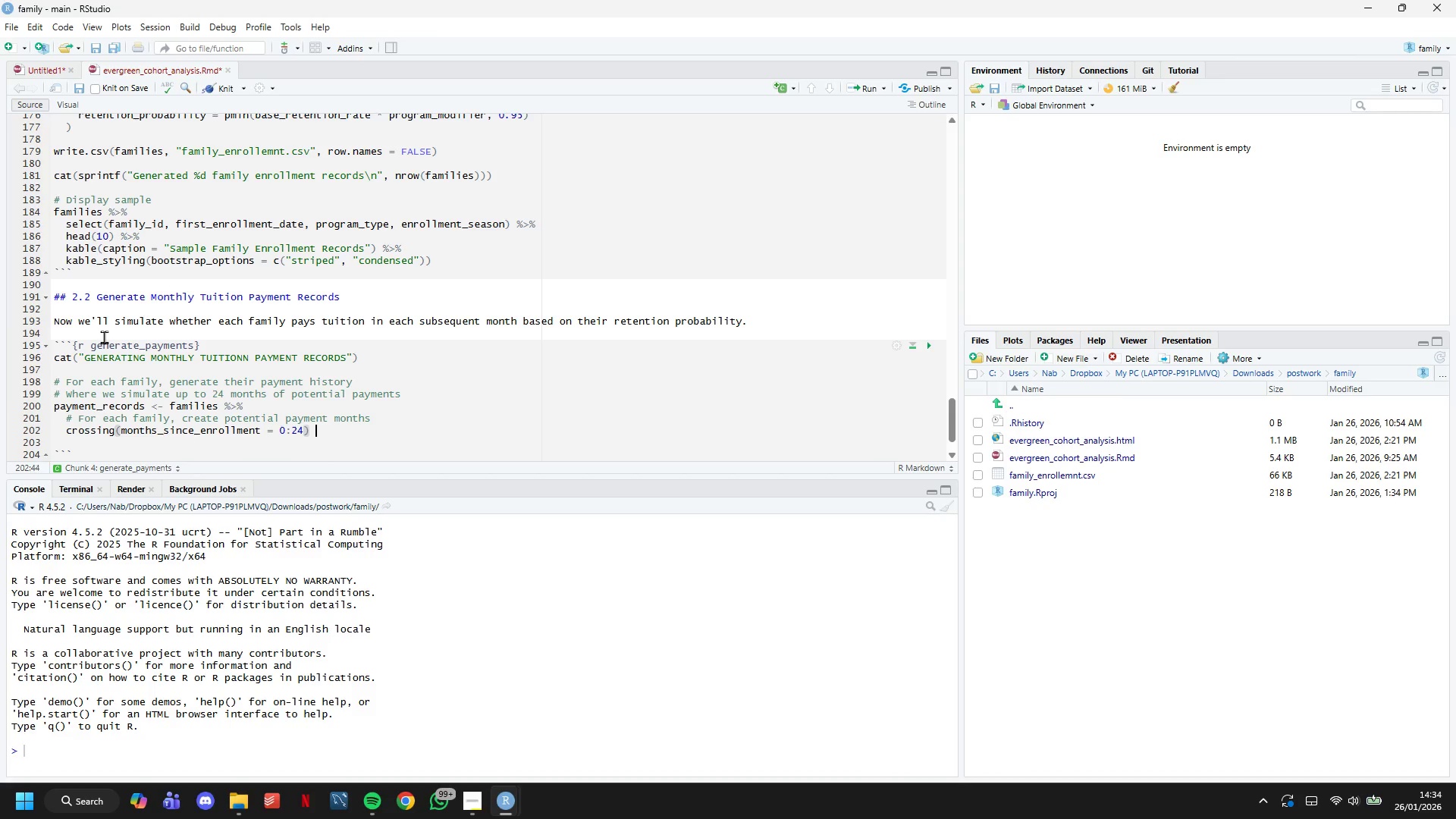 
key(Space)
 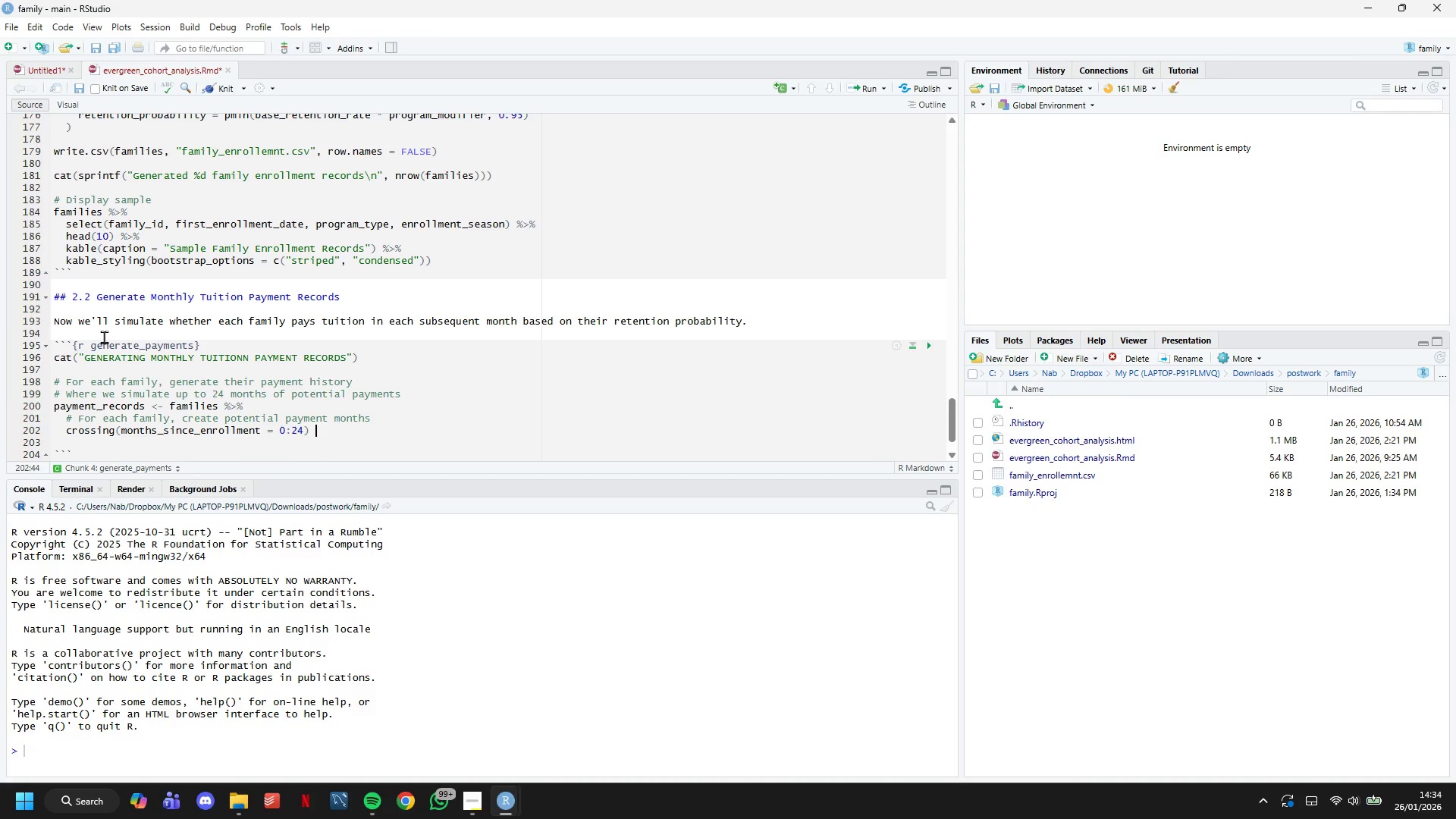 
hold_key(key=ShiftLeft, duration=1.52)
 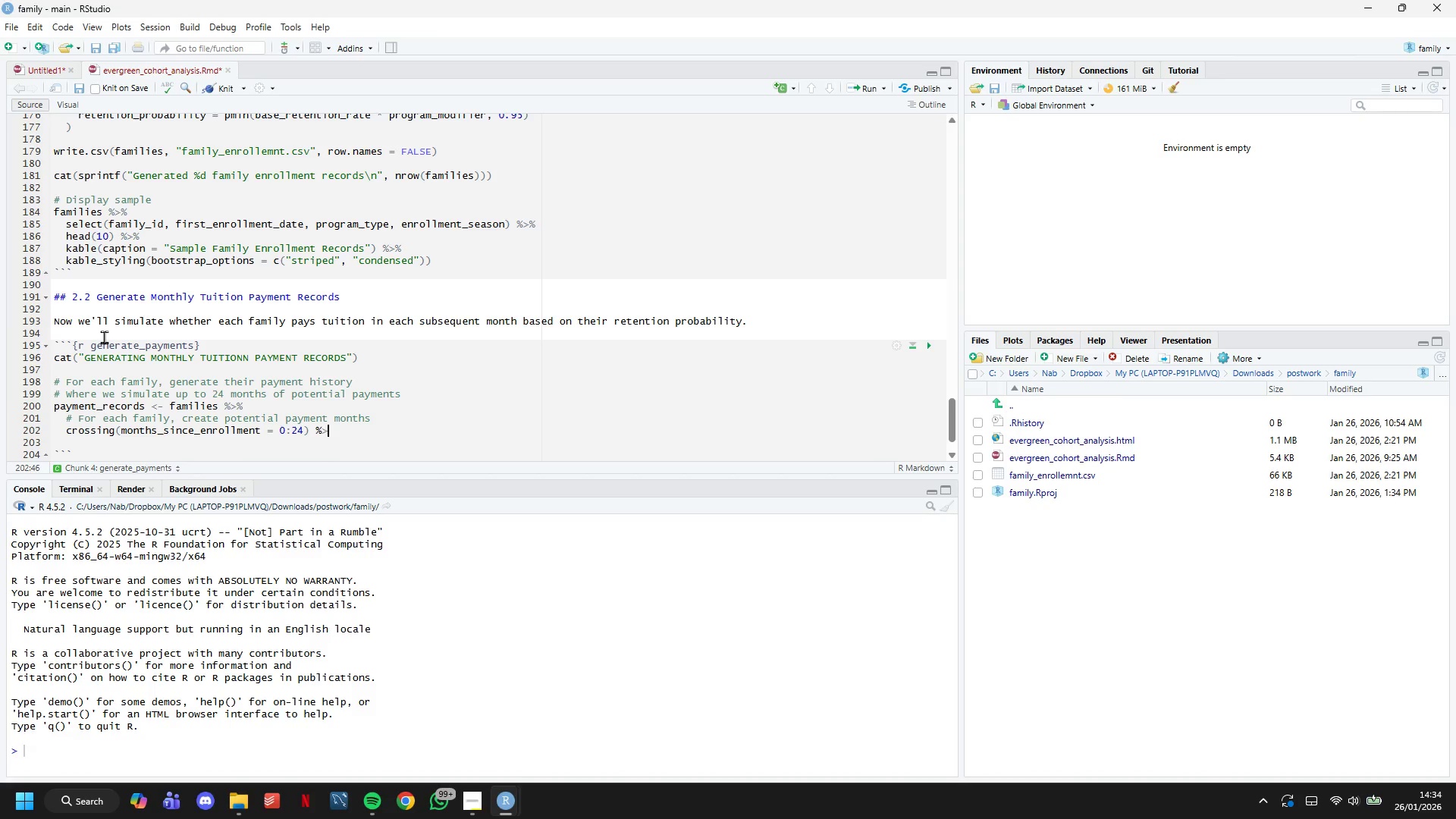 
key(Shift+5)
 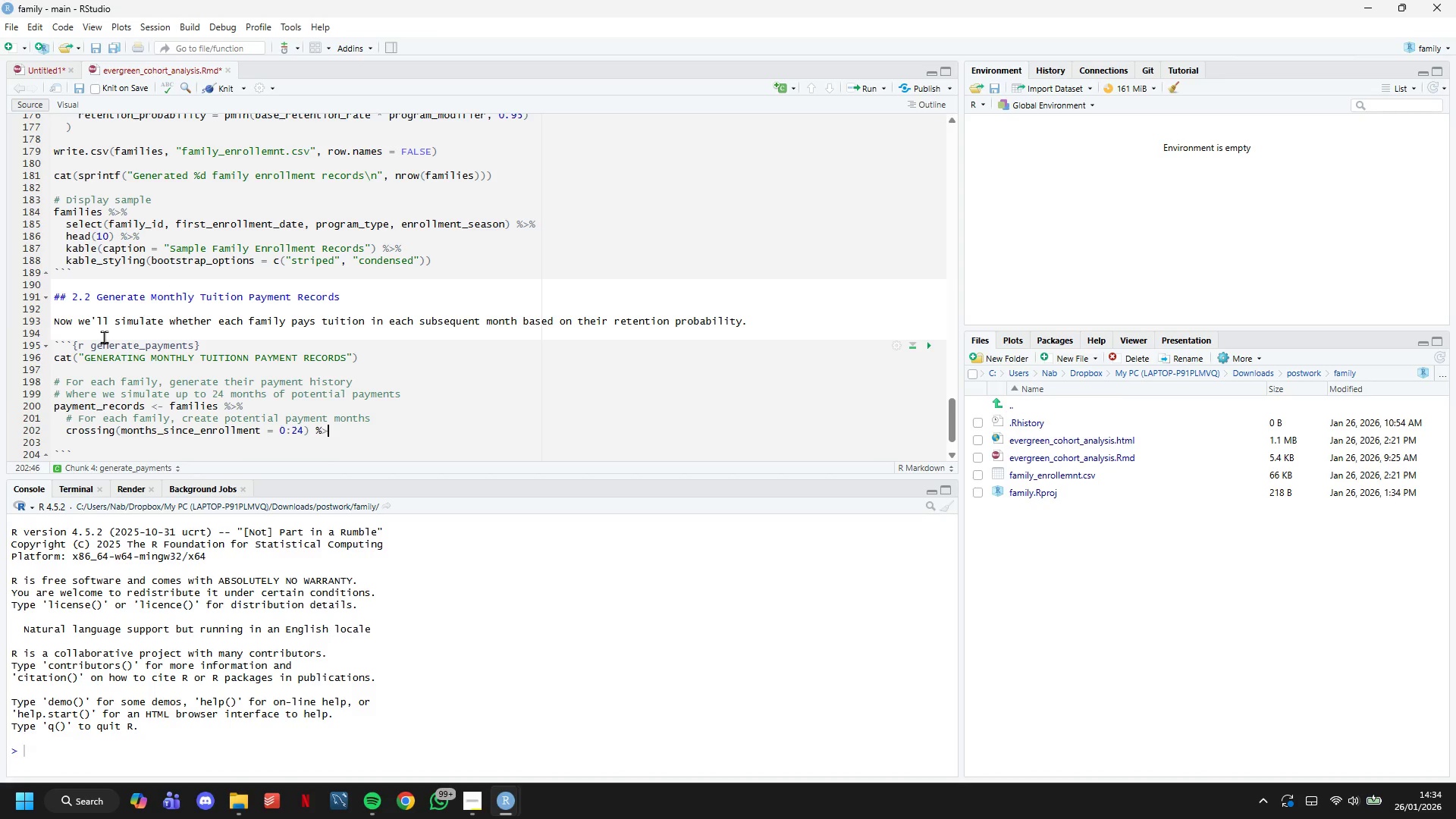 
key(Shift+Period)
 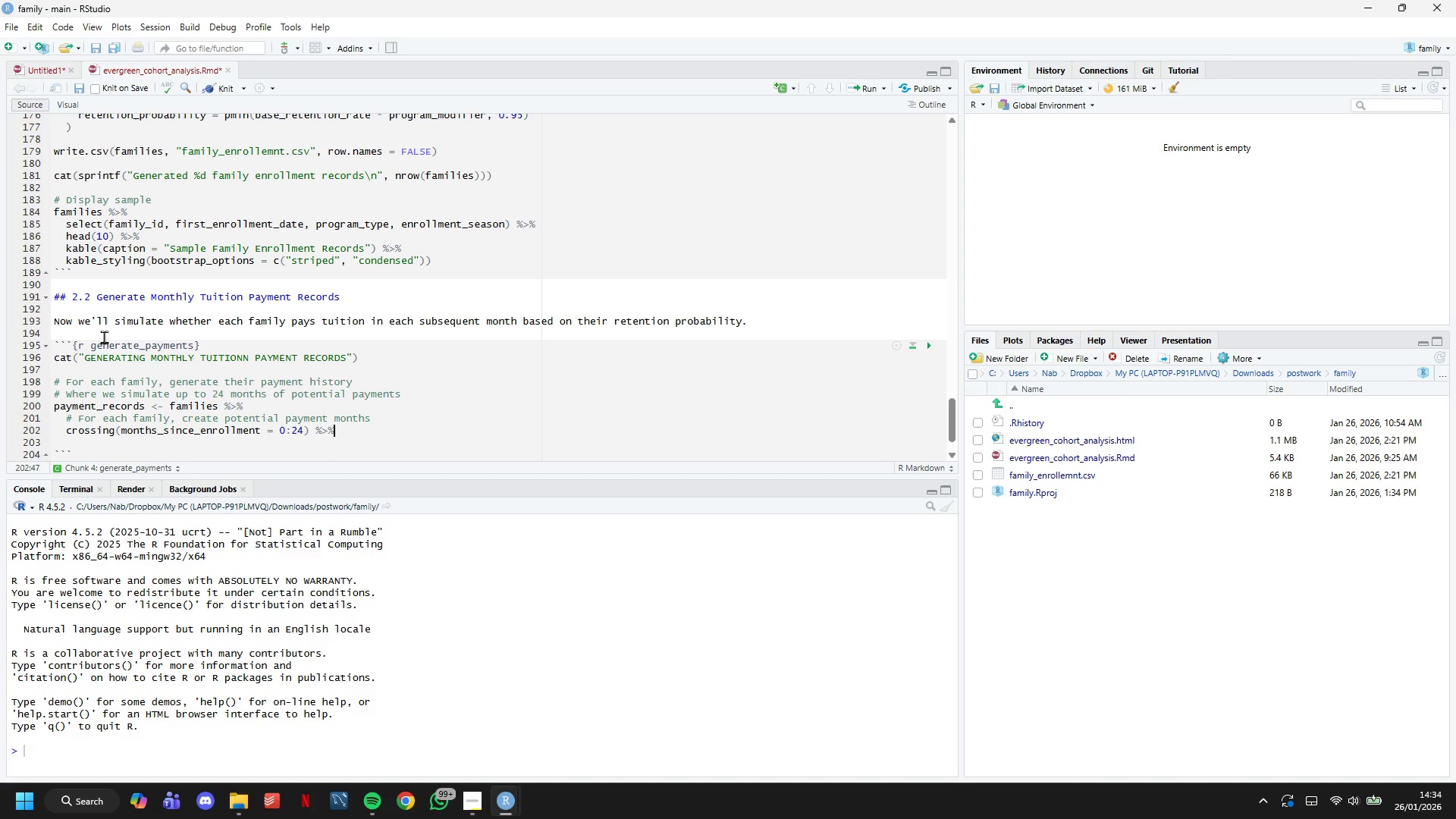 
key(Shift+5)
 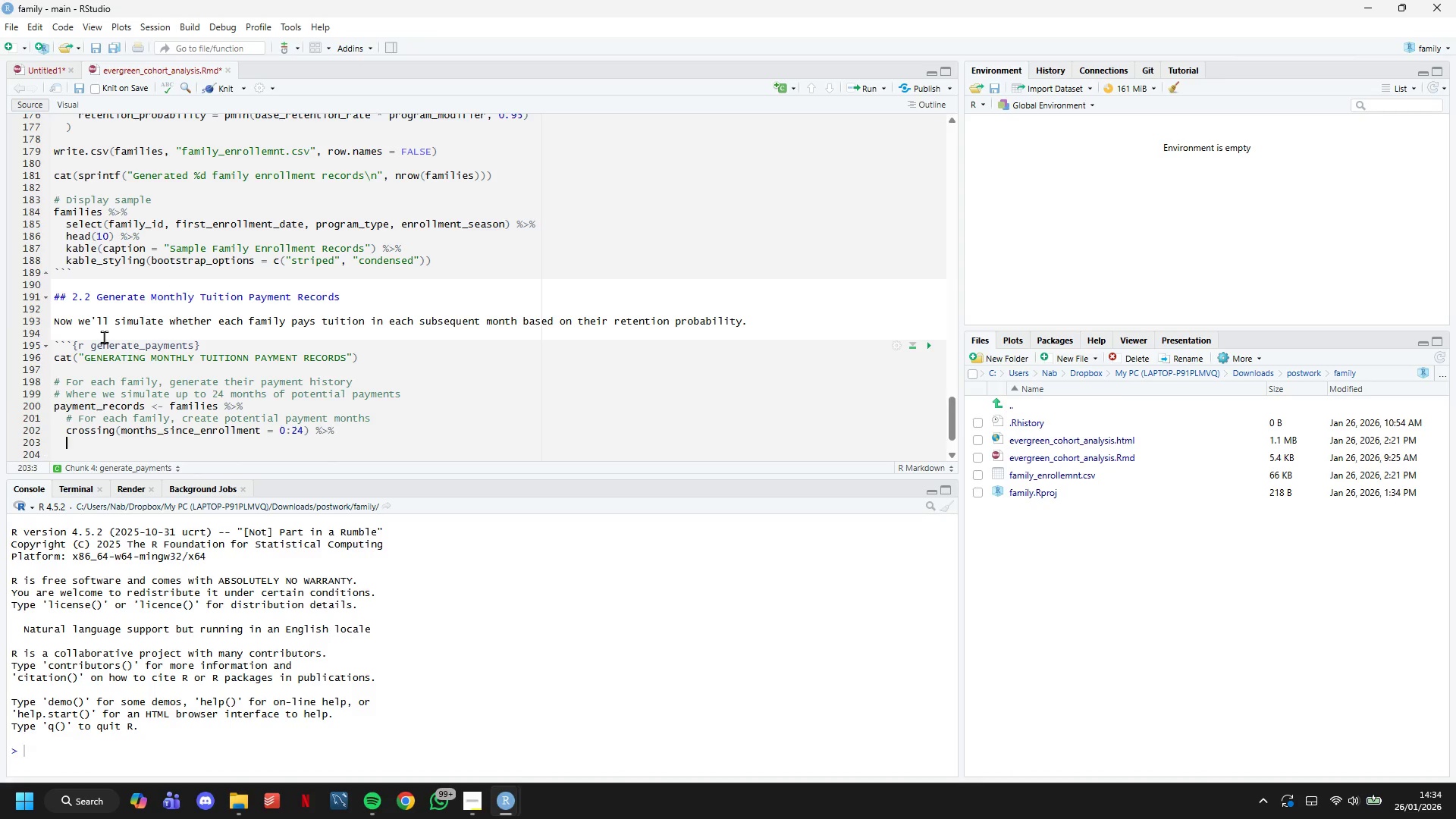 
key(Enter)
 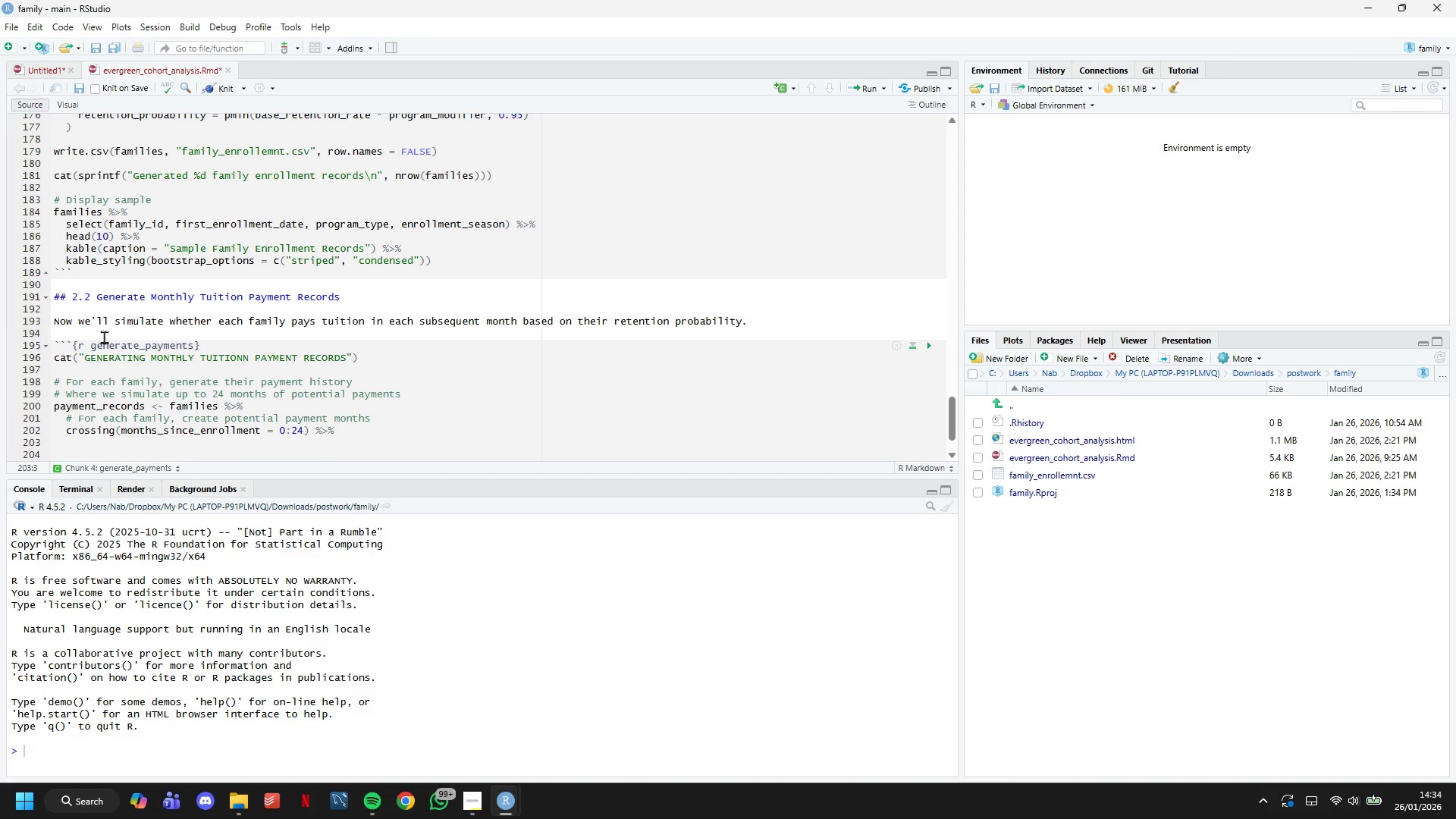 
scroll: coordinate [104, 337], scroll_direction: down, amount: 5.0
 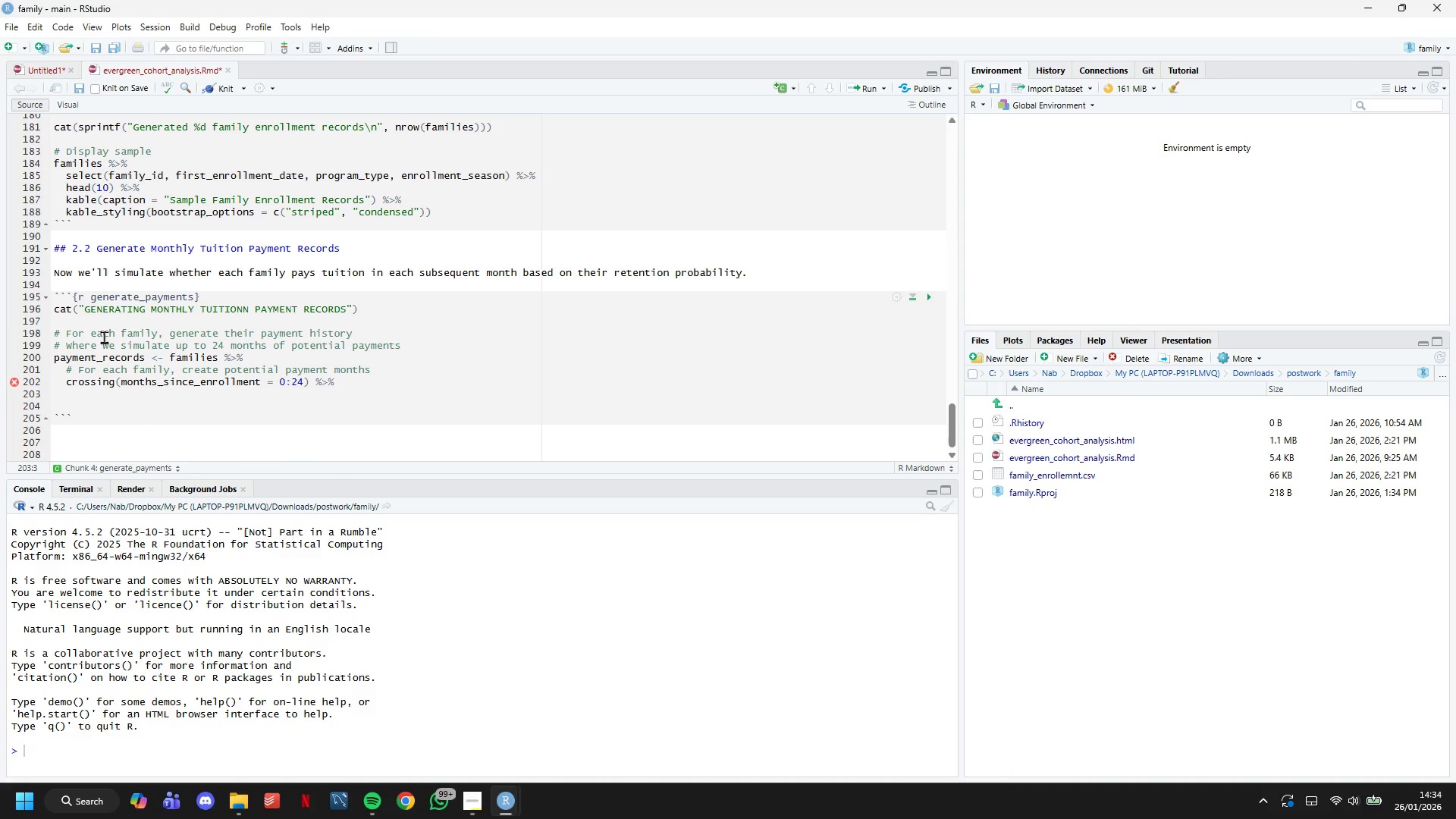 
type(mutate()
 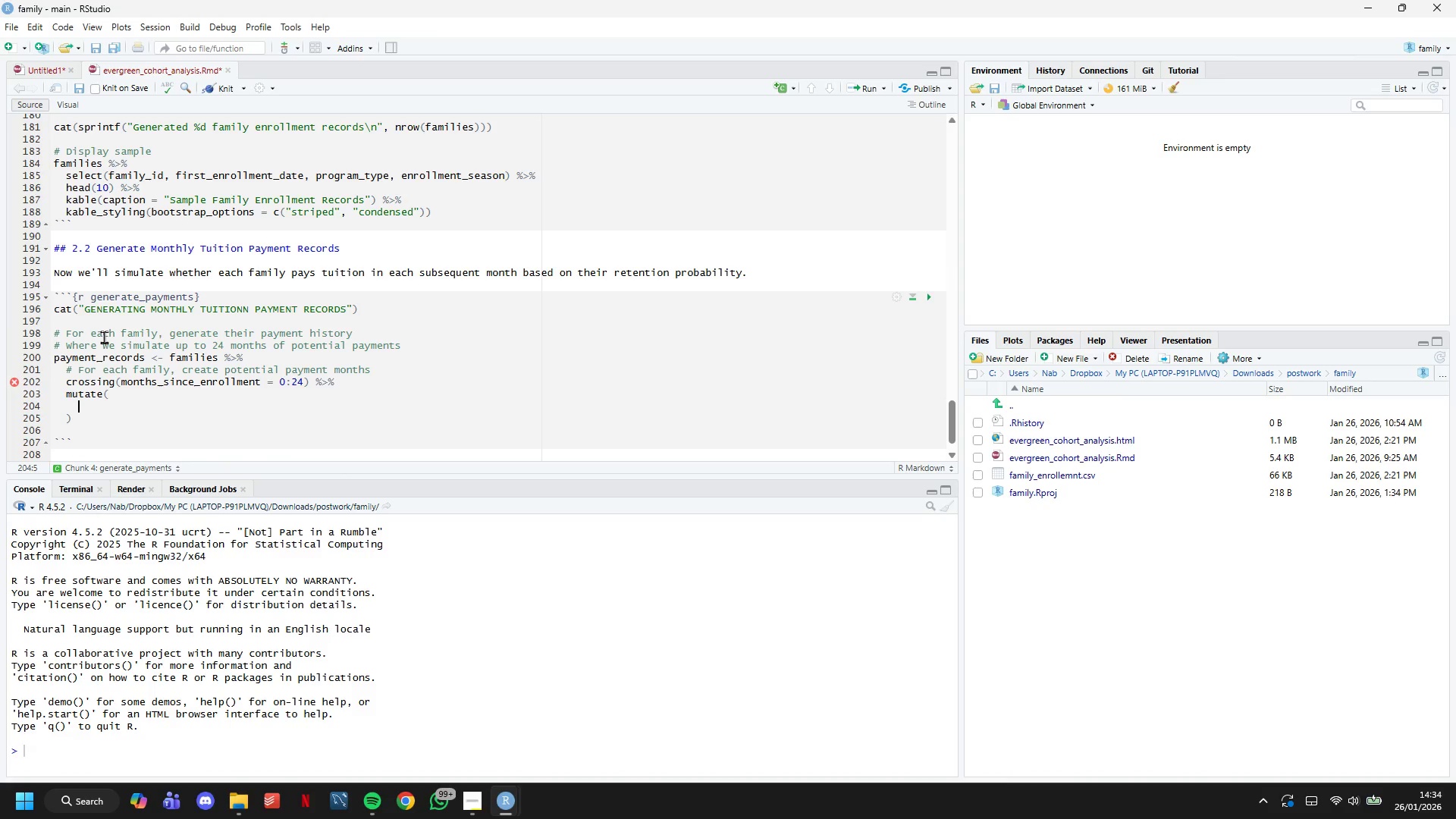 
 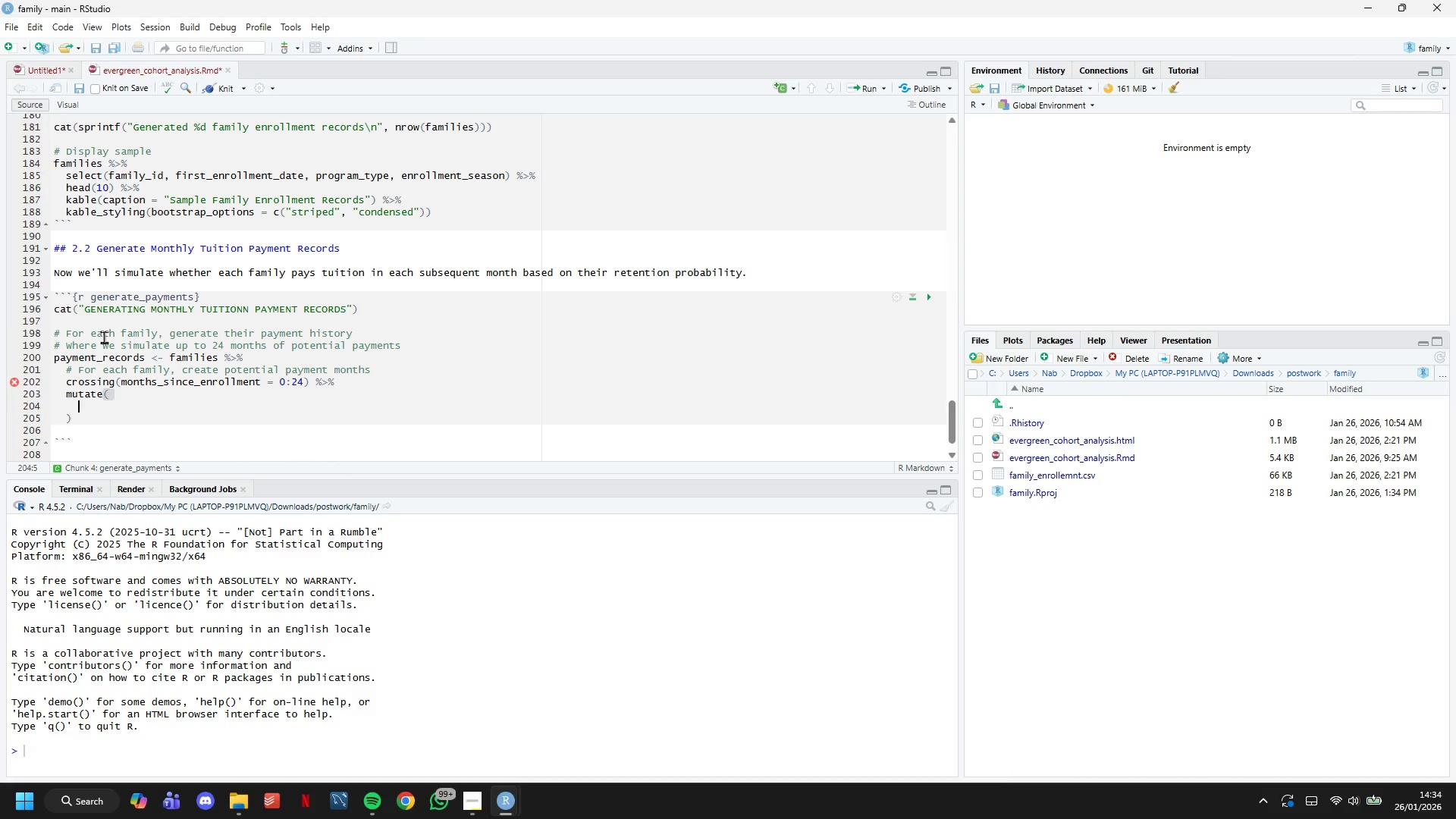 
key(Enter)
 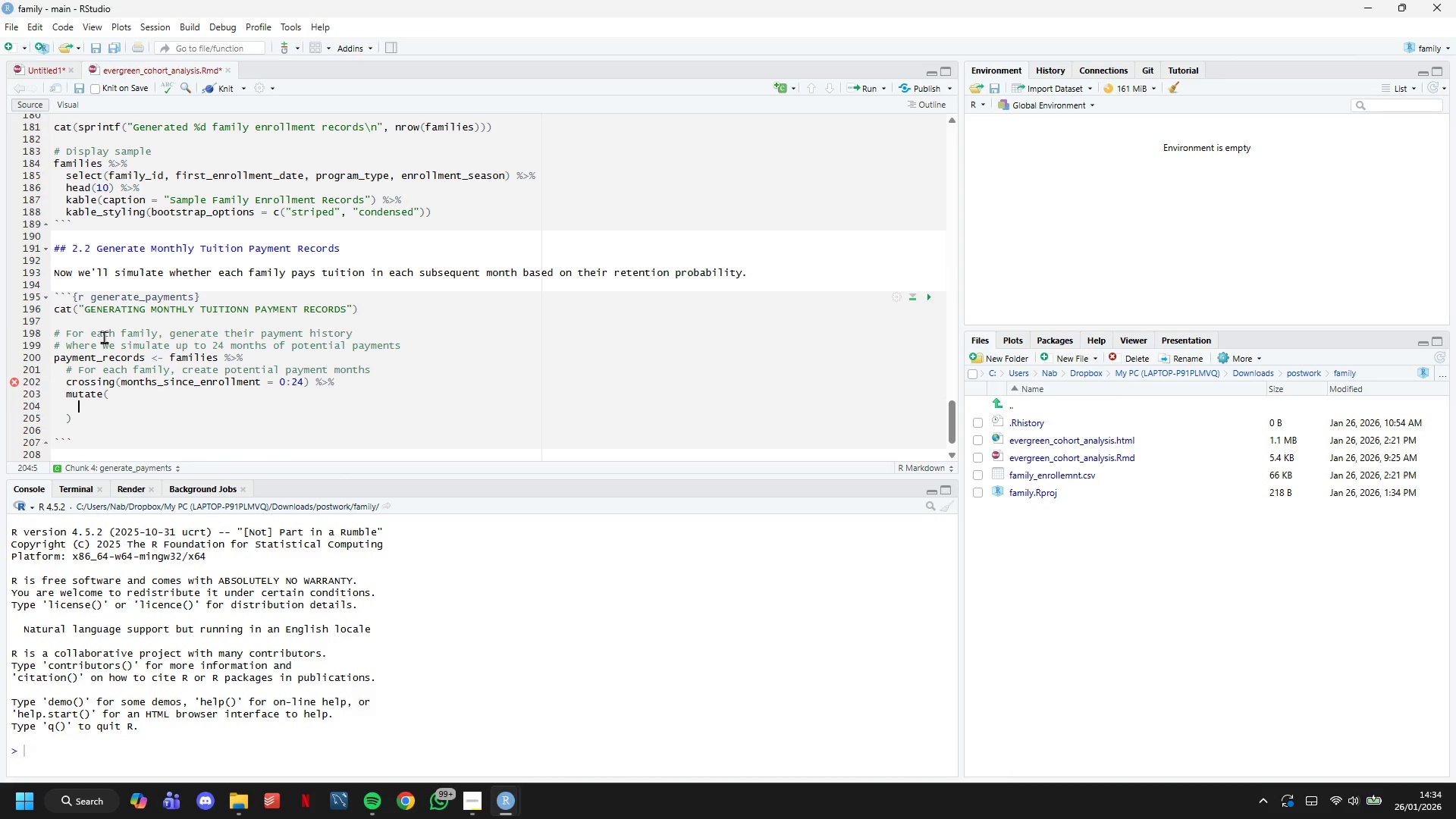 
type(# Calculate the payment date)
 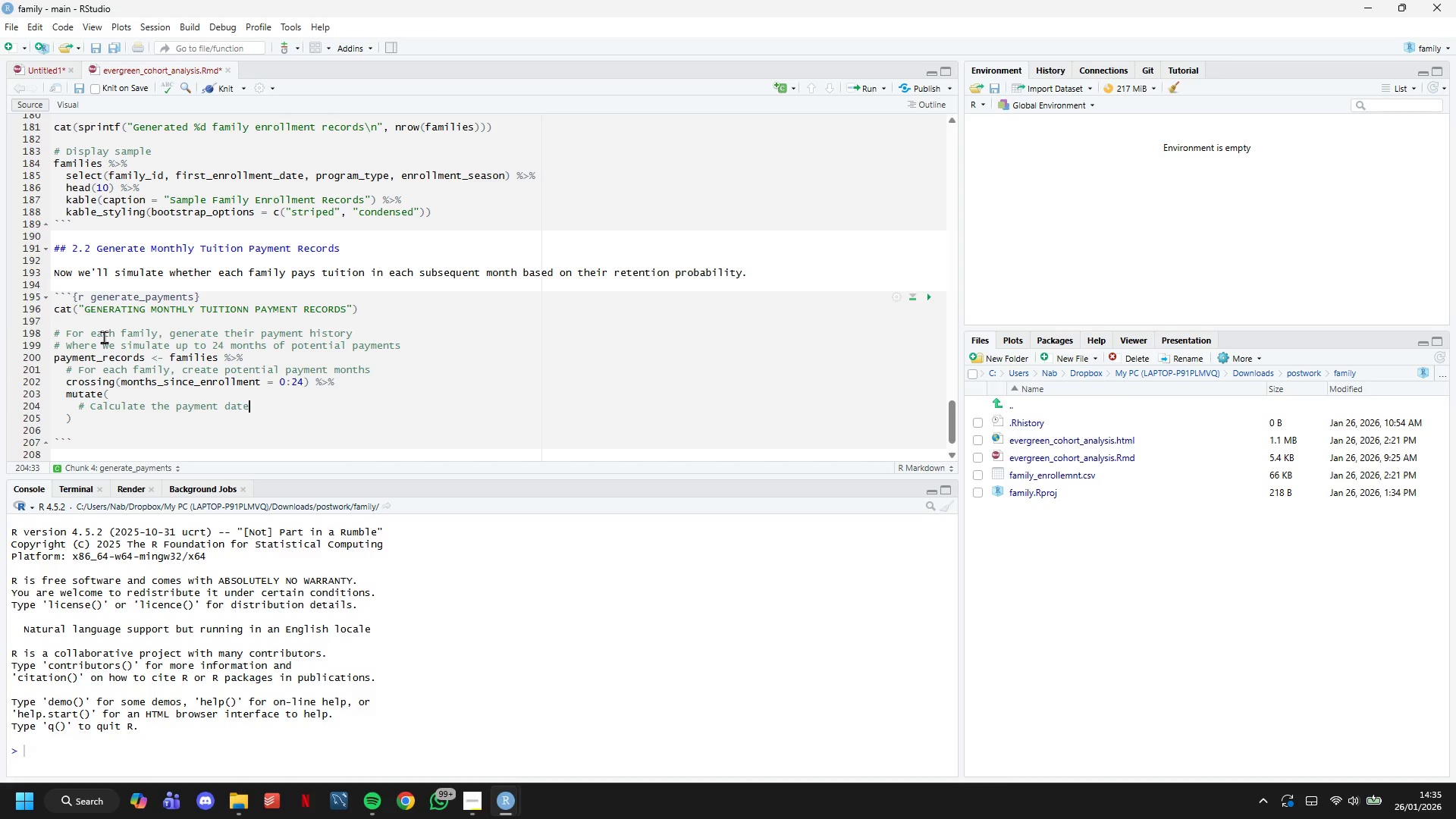 
key(Enter)
 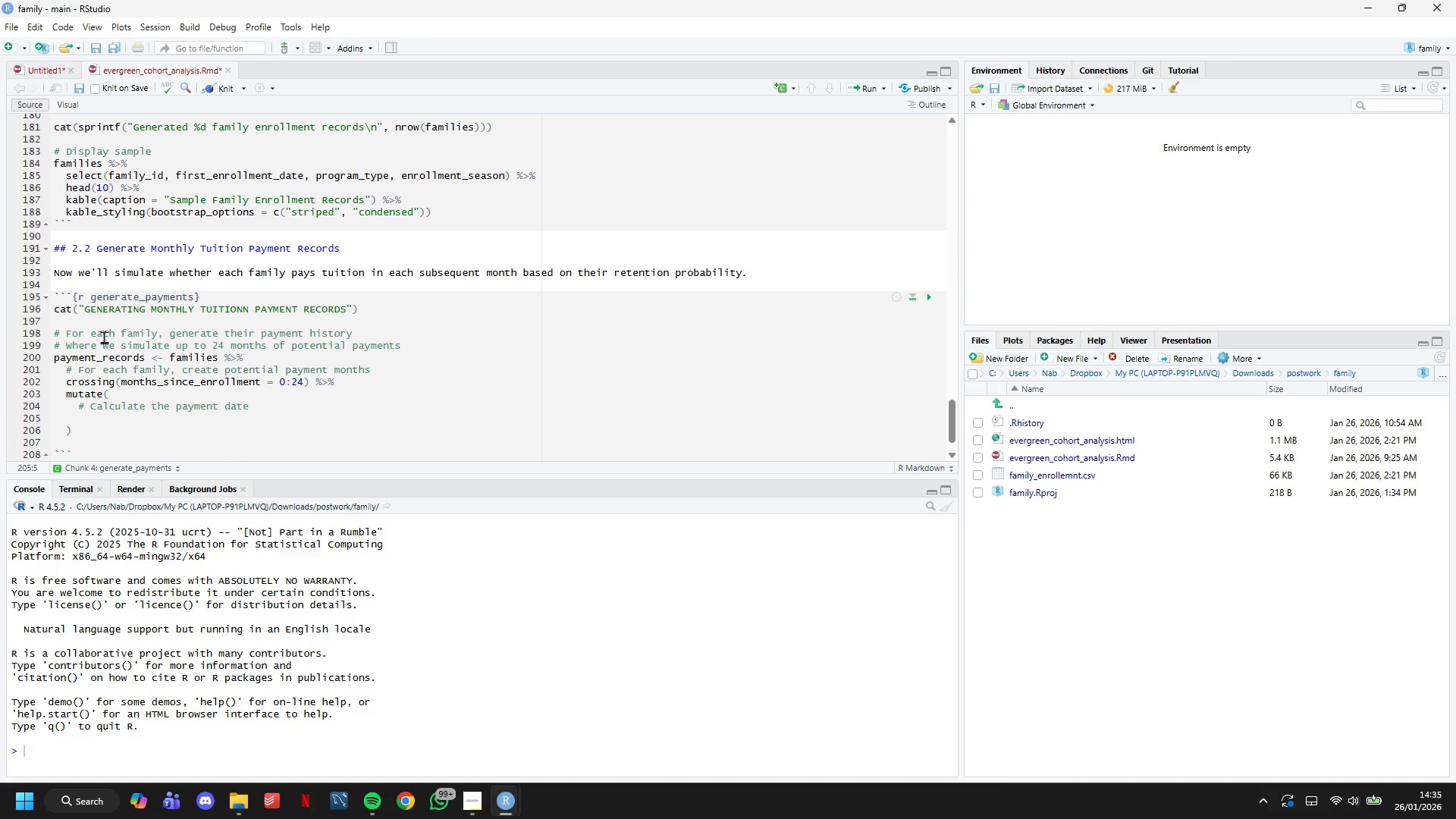 
type(paymnet)
key(Backspace)
key(Backspace)
key(Backspace)
type(ent_month = first_enrollment_date %m+% months (months_since_enrollment)
 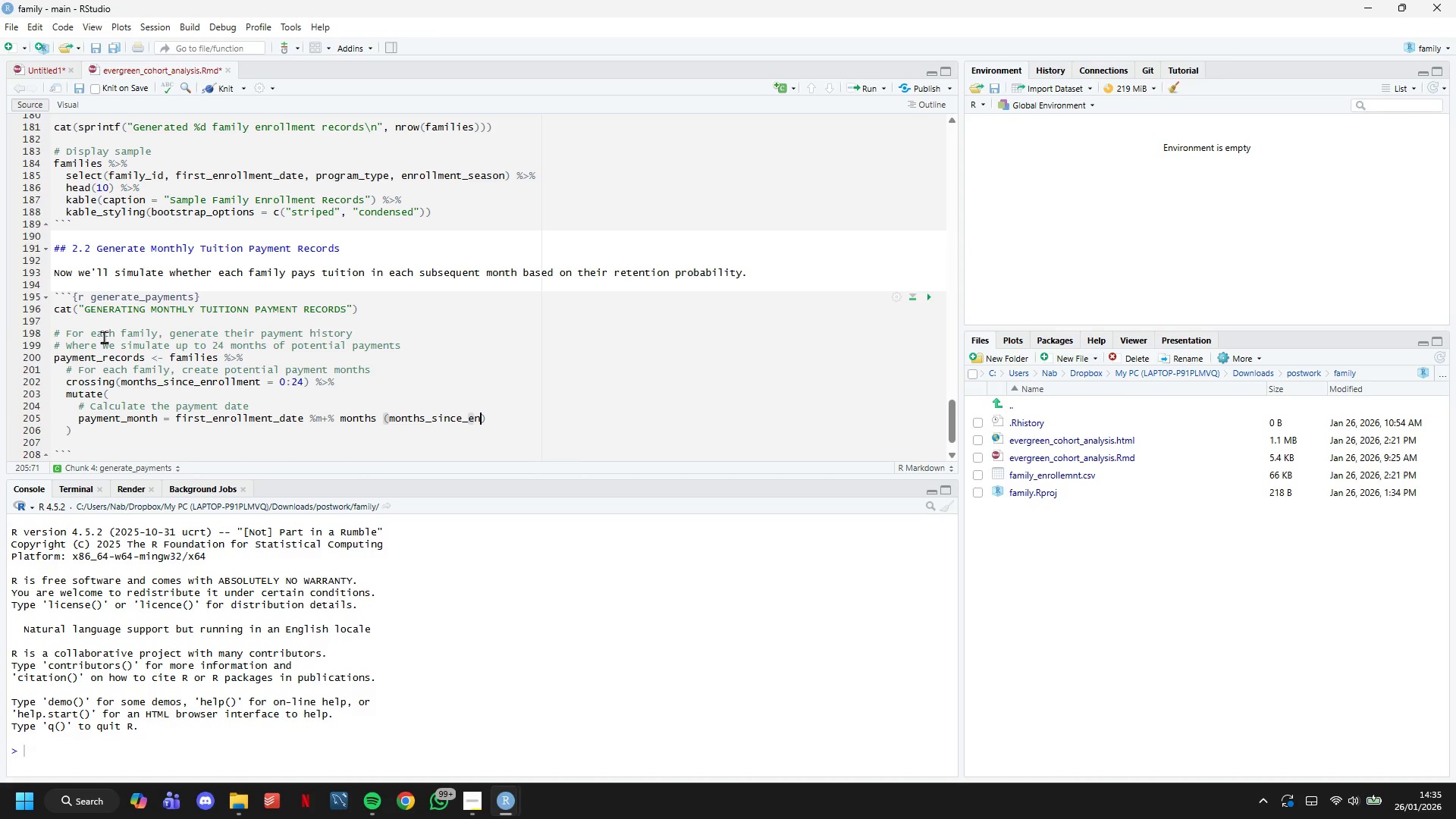 
key(ArrowRight)
 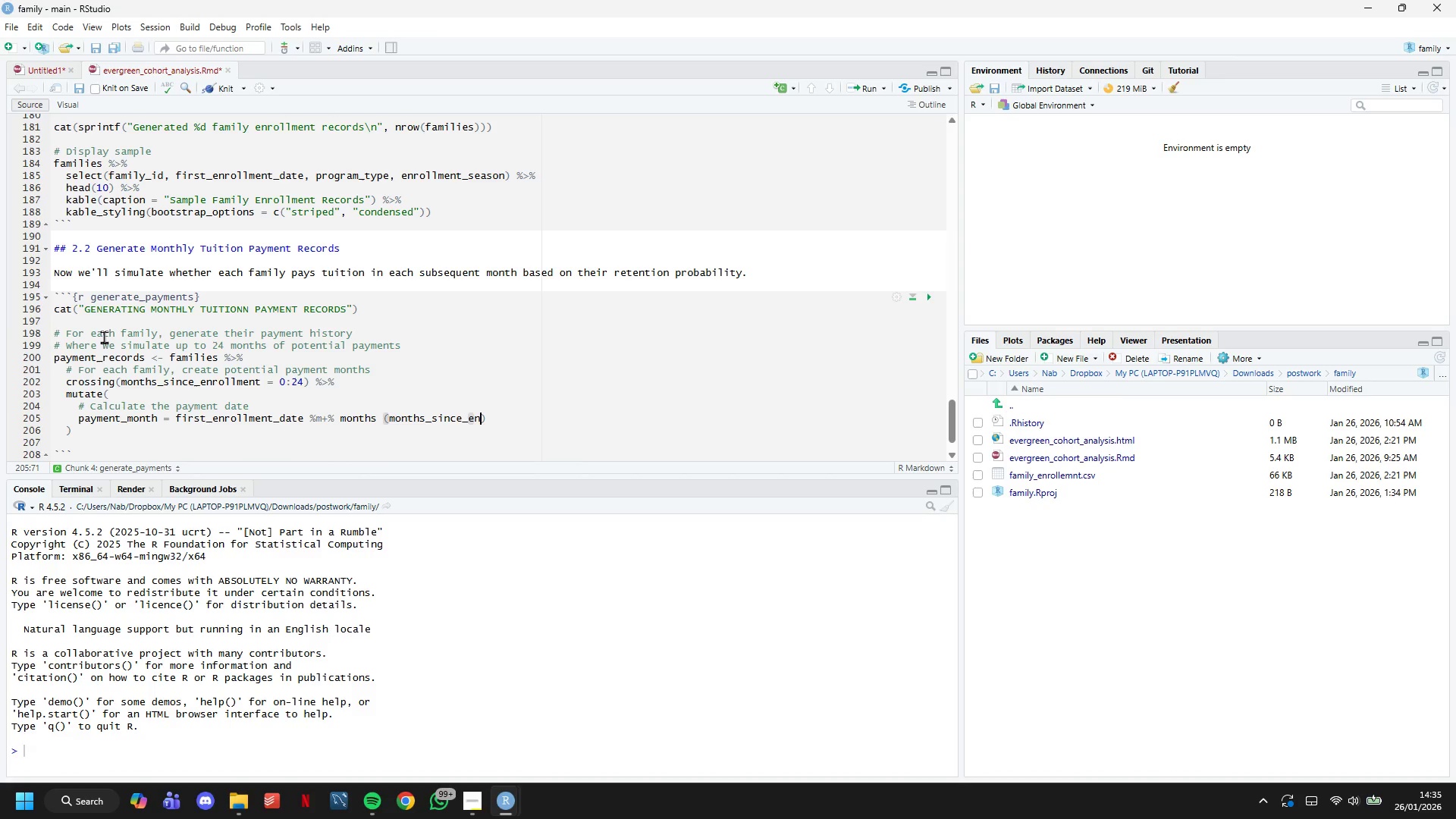 
key(Comma)
 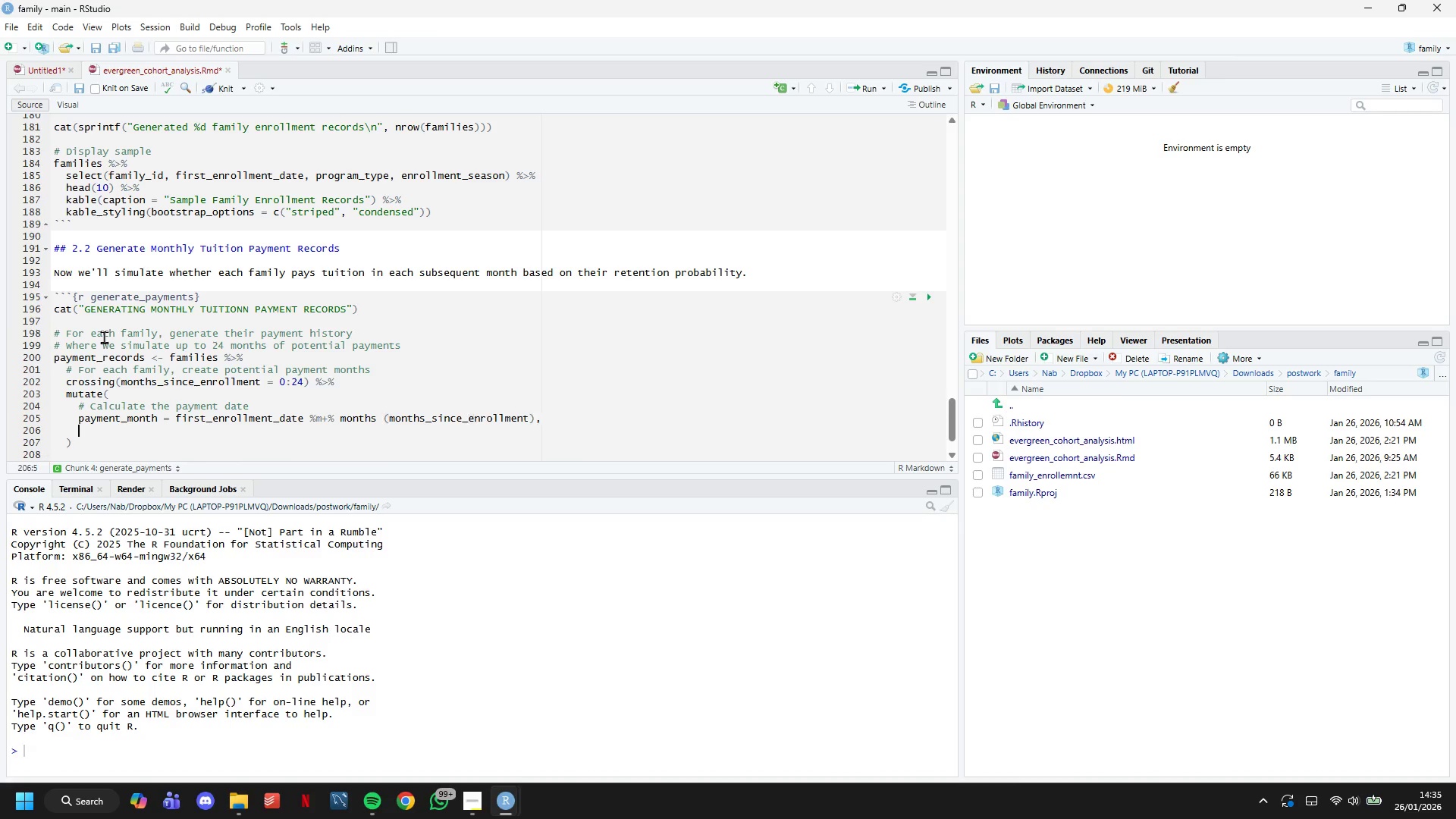 
key(Enter)
 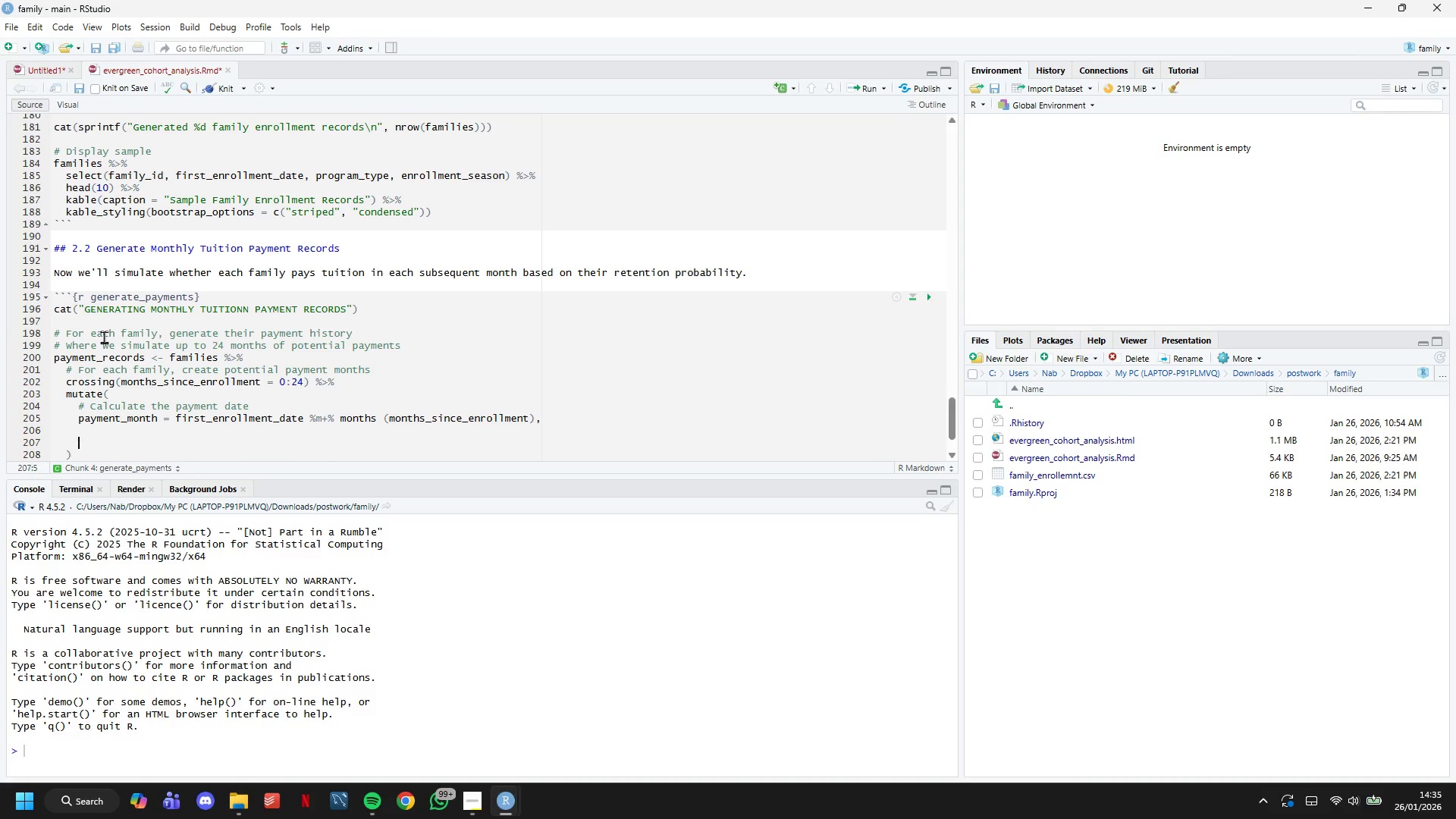 
key(Enter)
 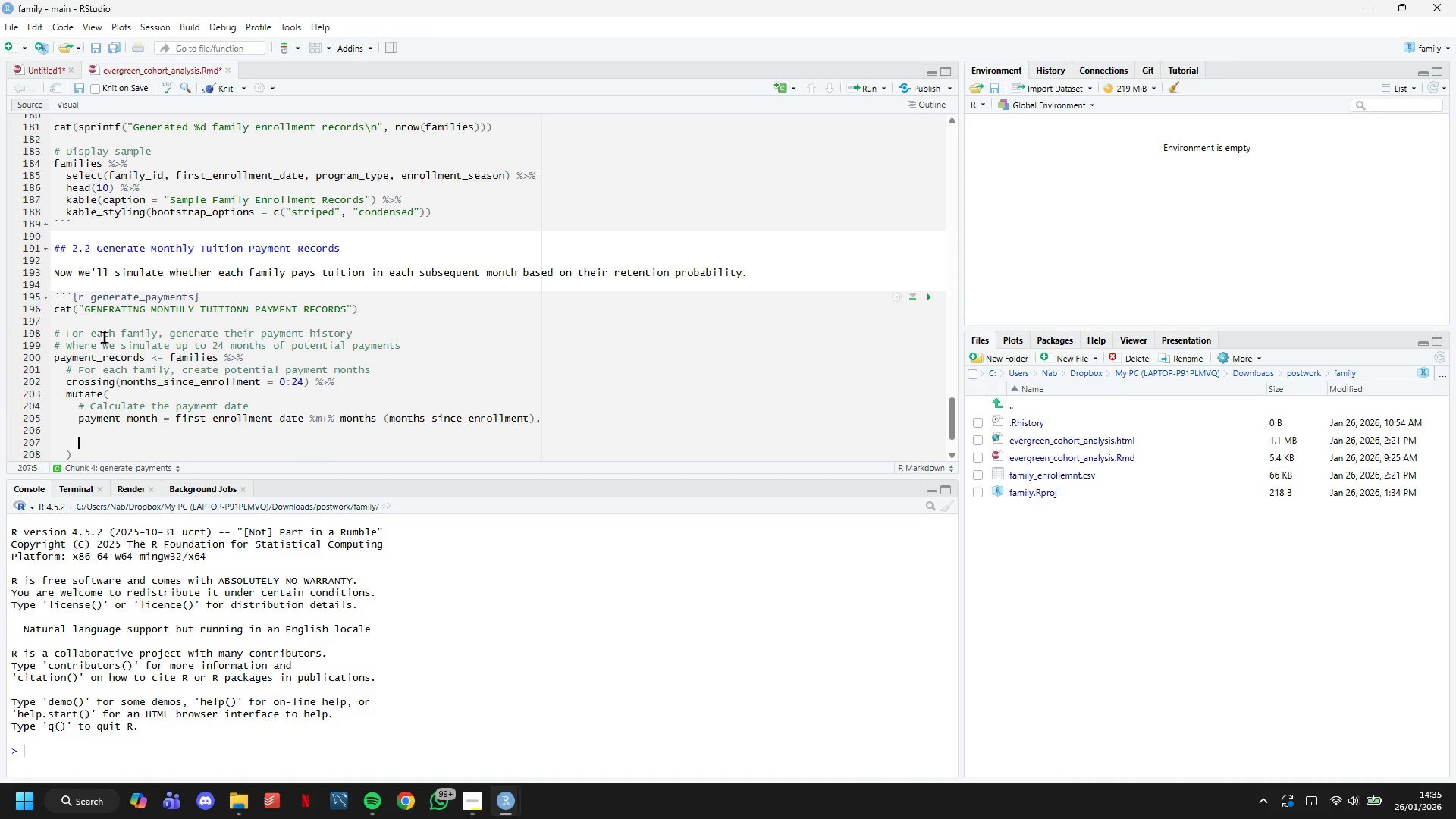 
type(# Don't gee)
key(Backspace)
type(nerate payments beyond)
 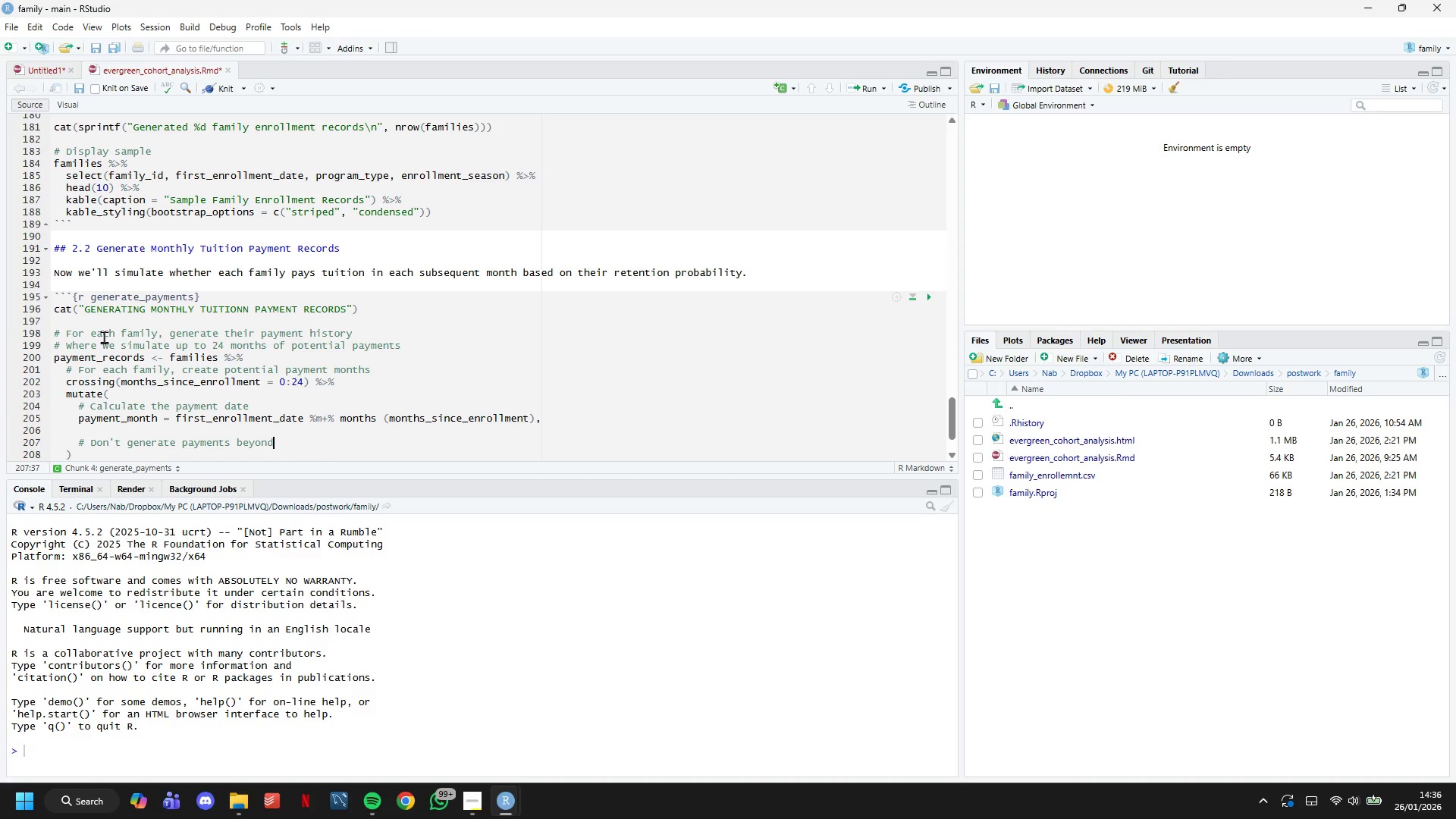 
wait(14.22)
 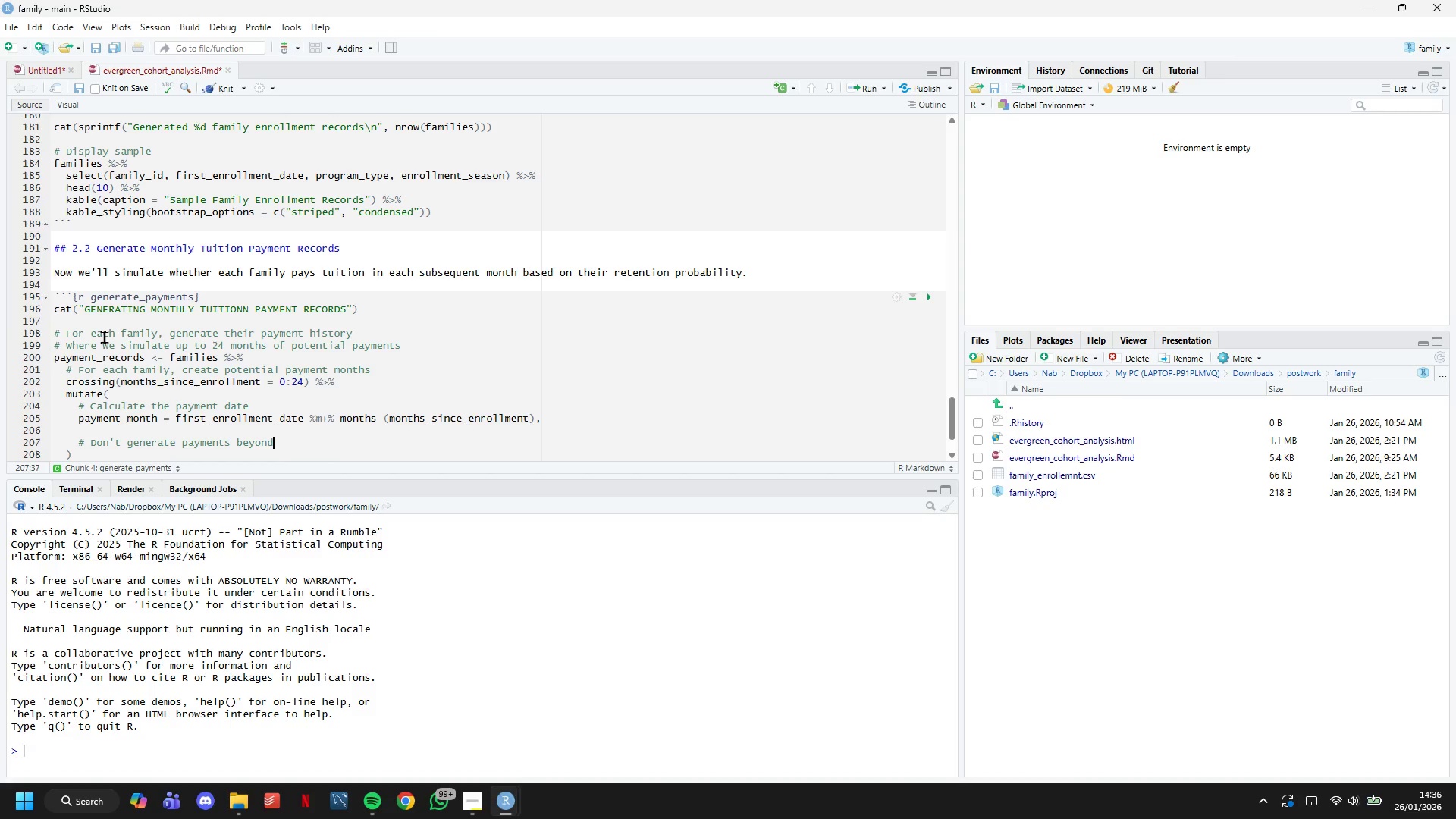 
type( tracking window)
 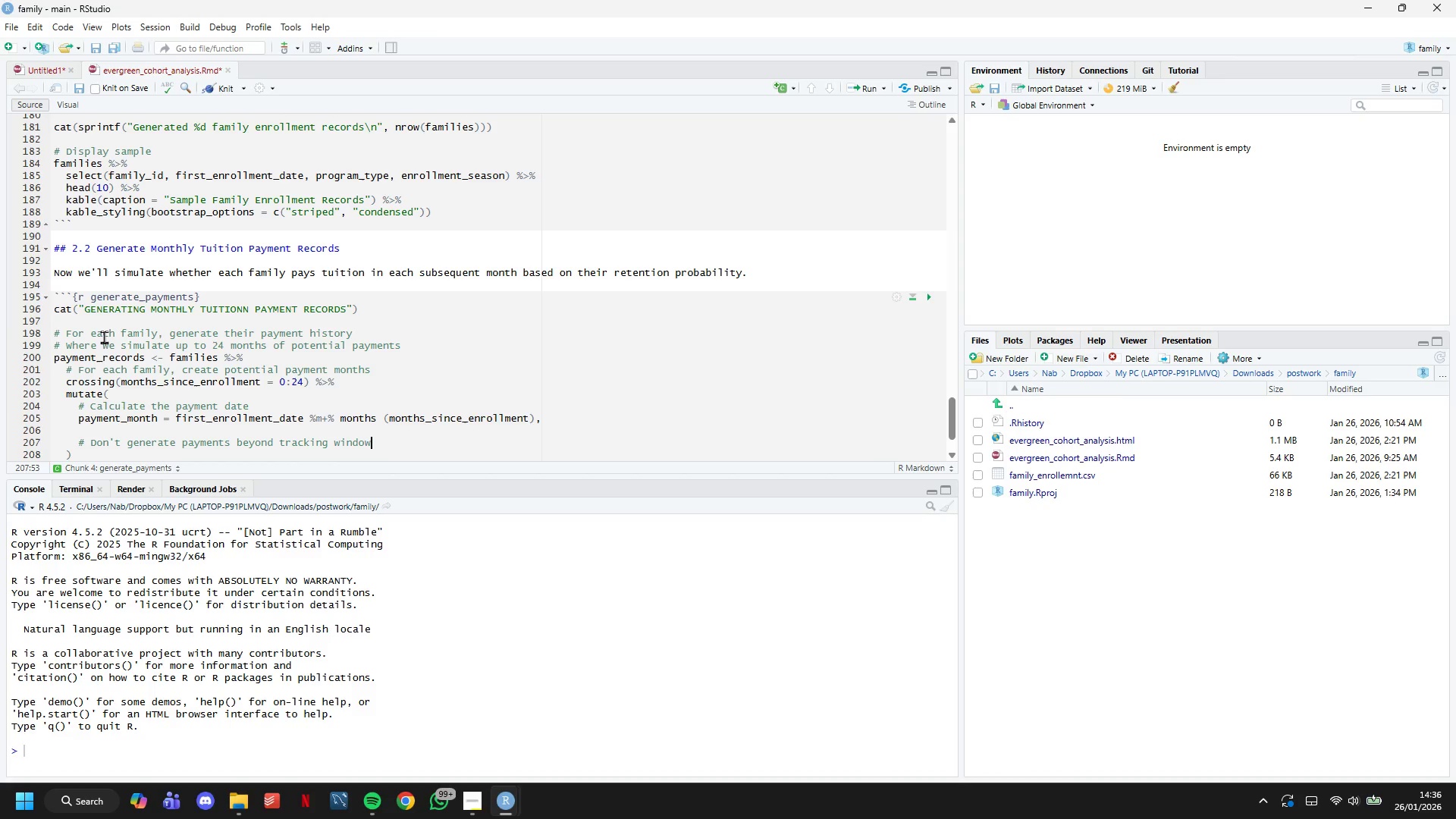 
wait(17.44)
 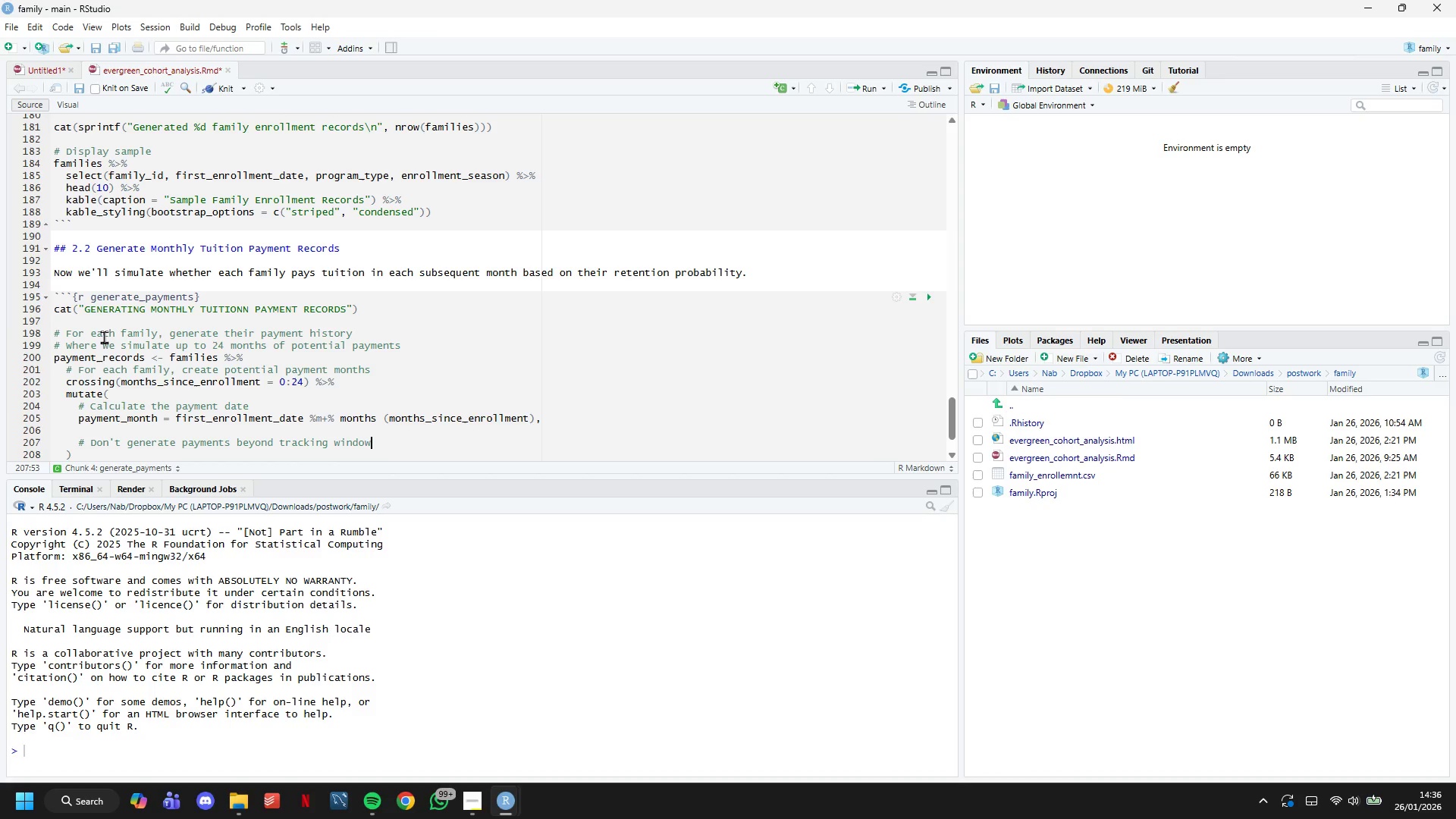 
key(Enter)
 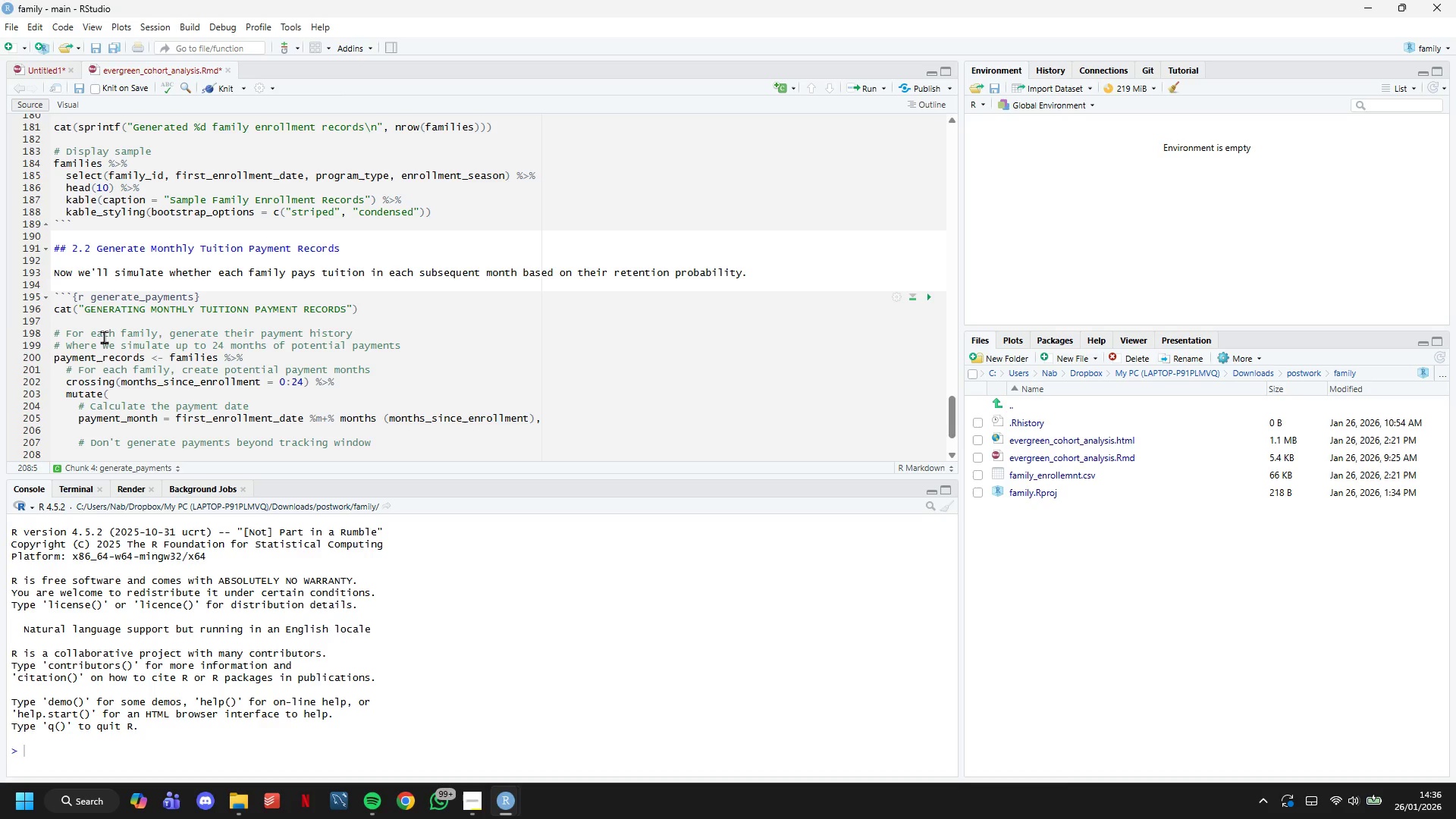 
wait(6.11)
 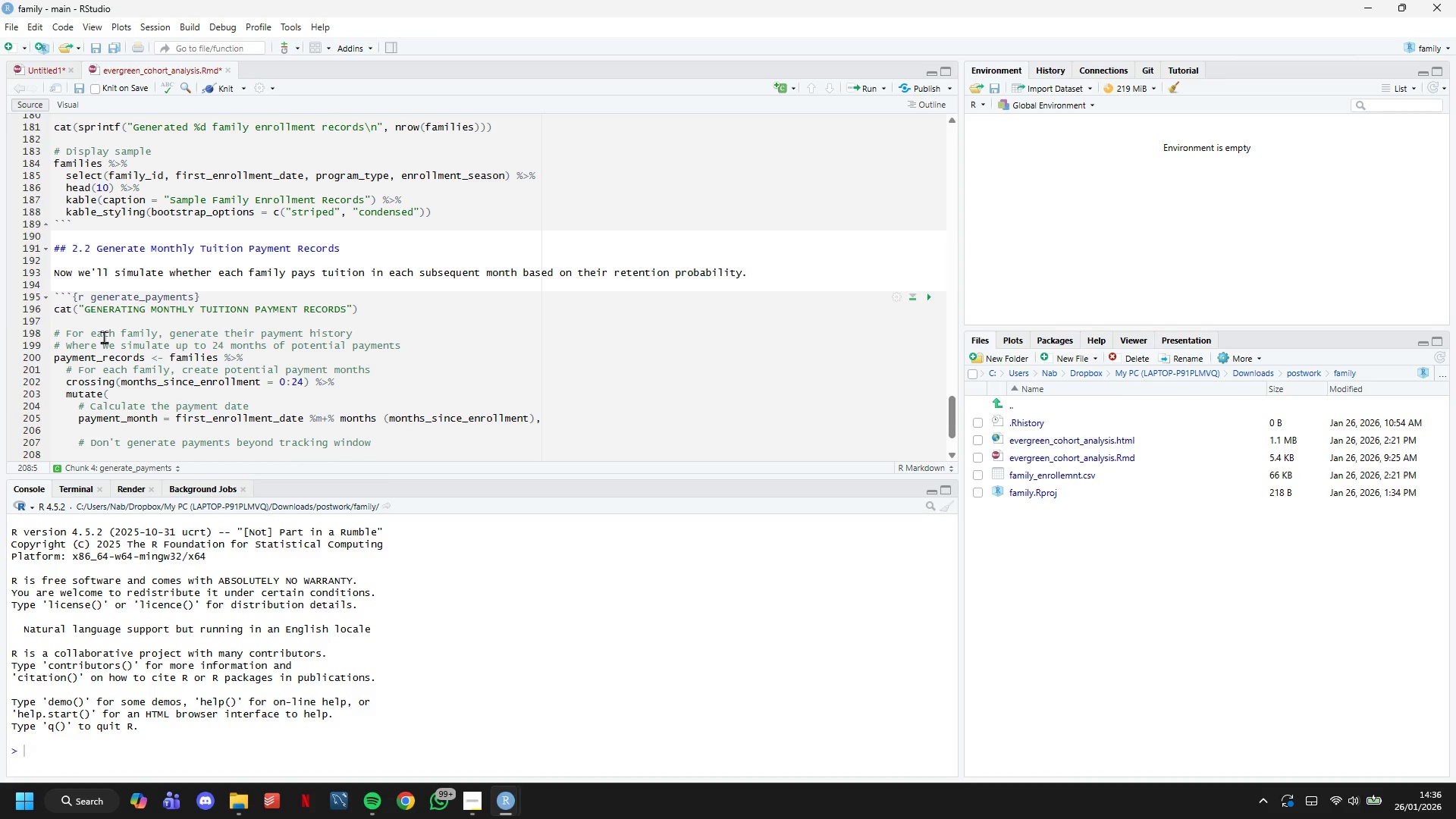 
scroll: coordinate [104, 337], scroll_direction: down, amount: 2.0
 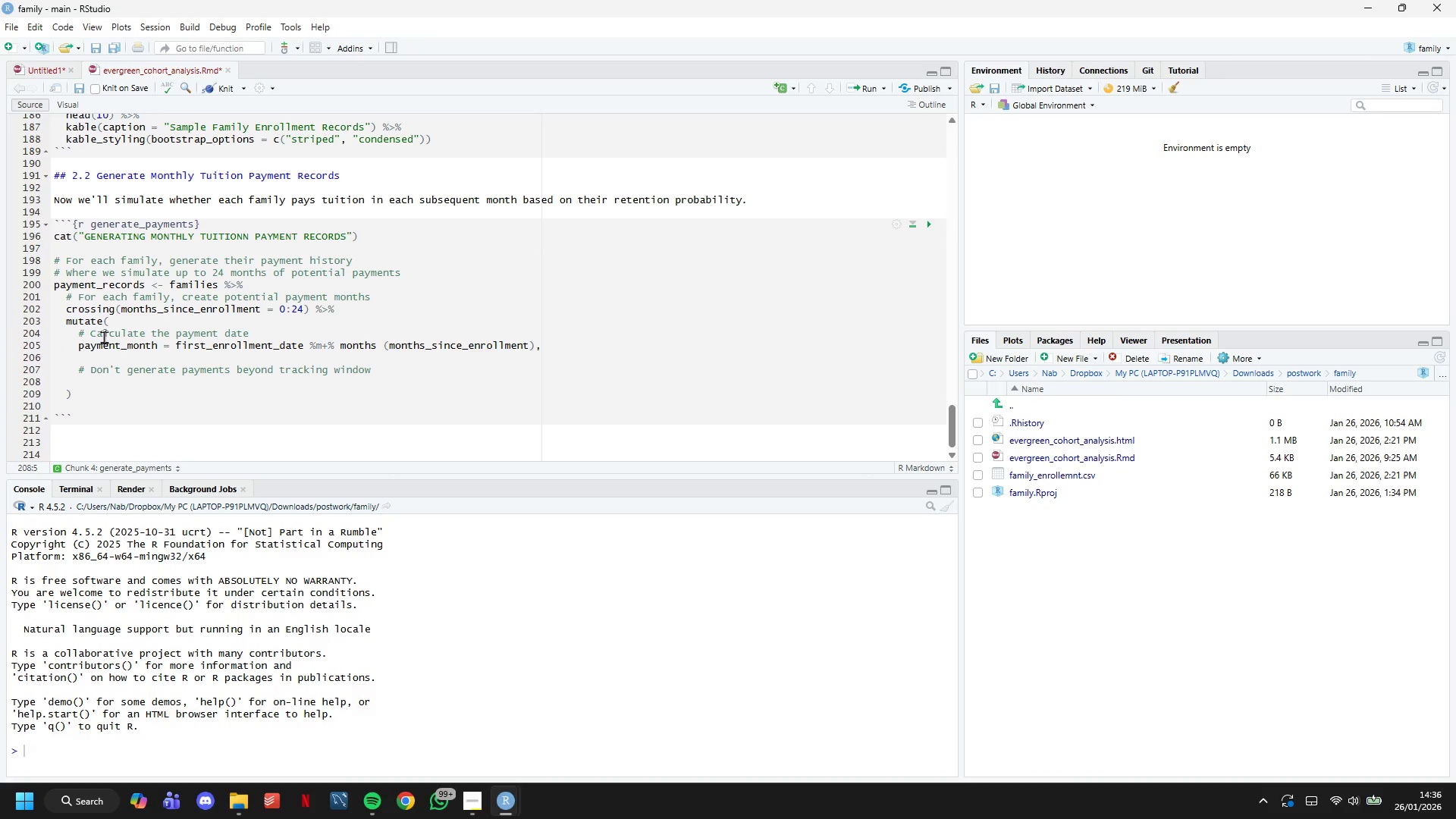 
type(payment_month = if_else(payment_month > as.Date("2023-12-31)
 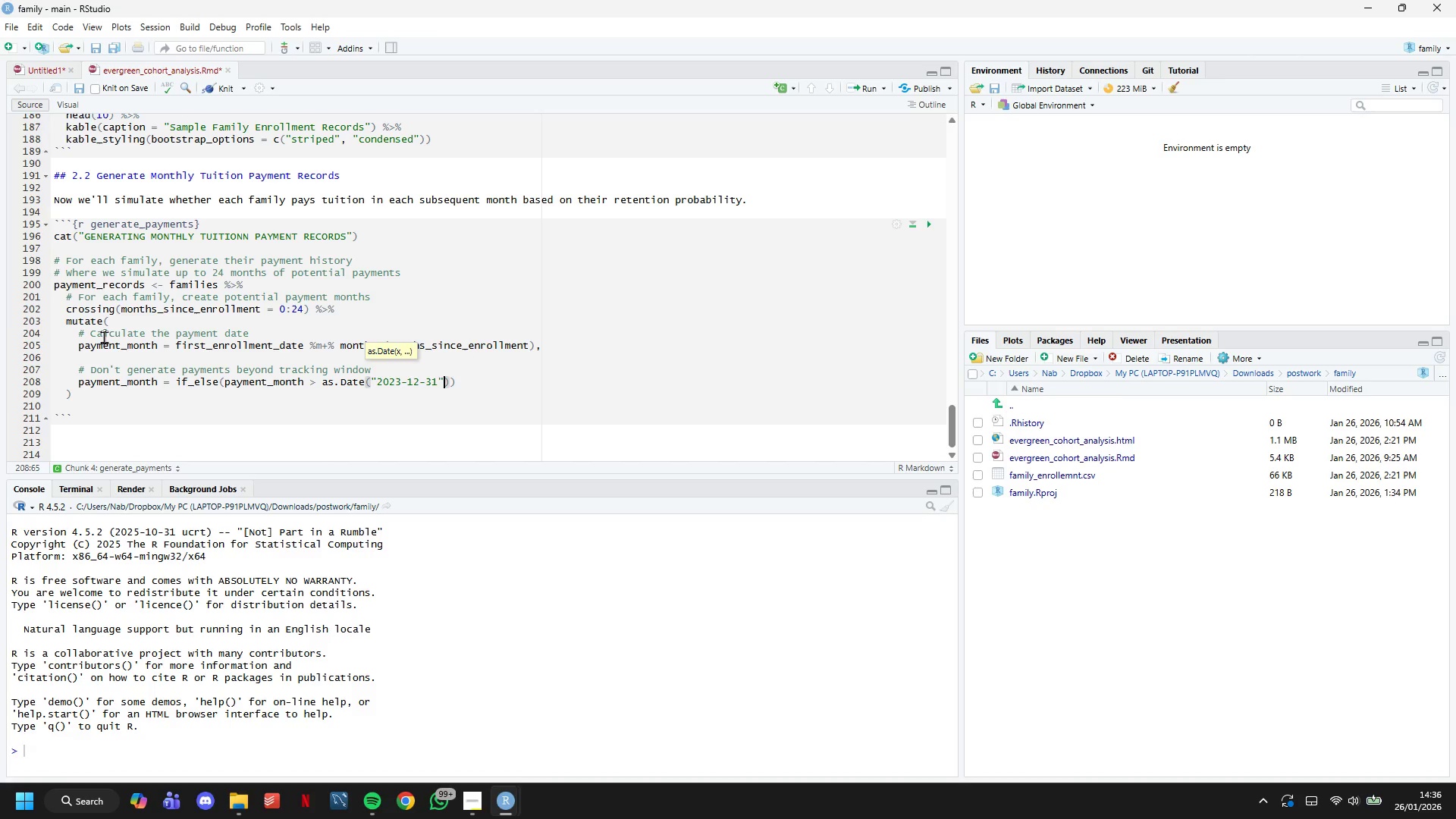 
 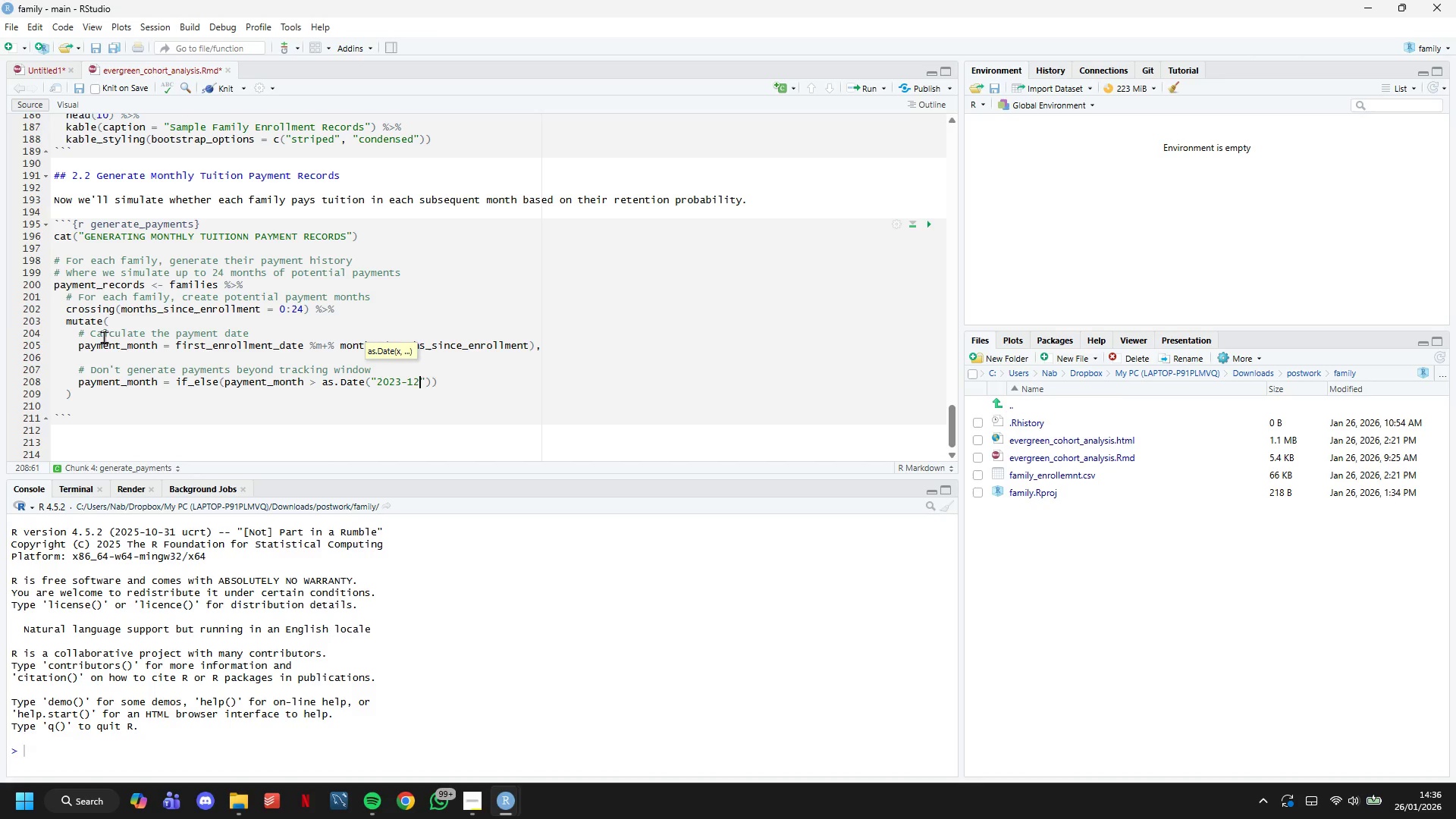 
key(ArrowRight)
 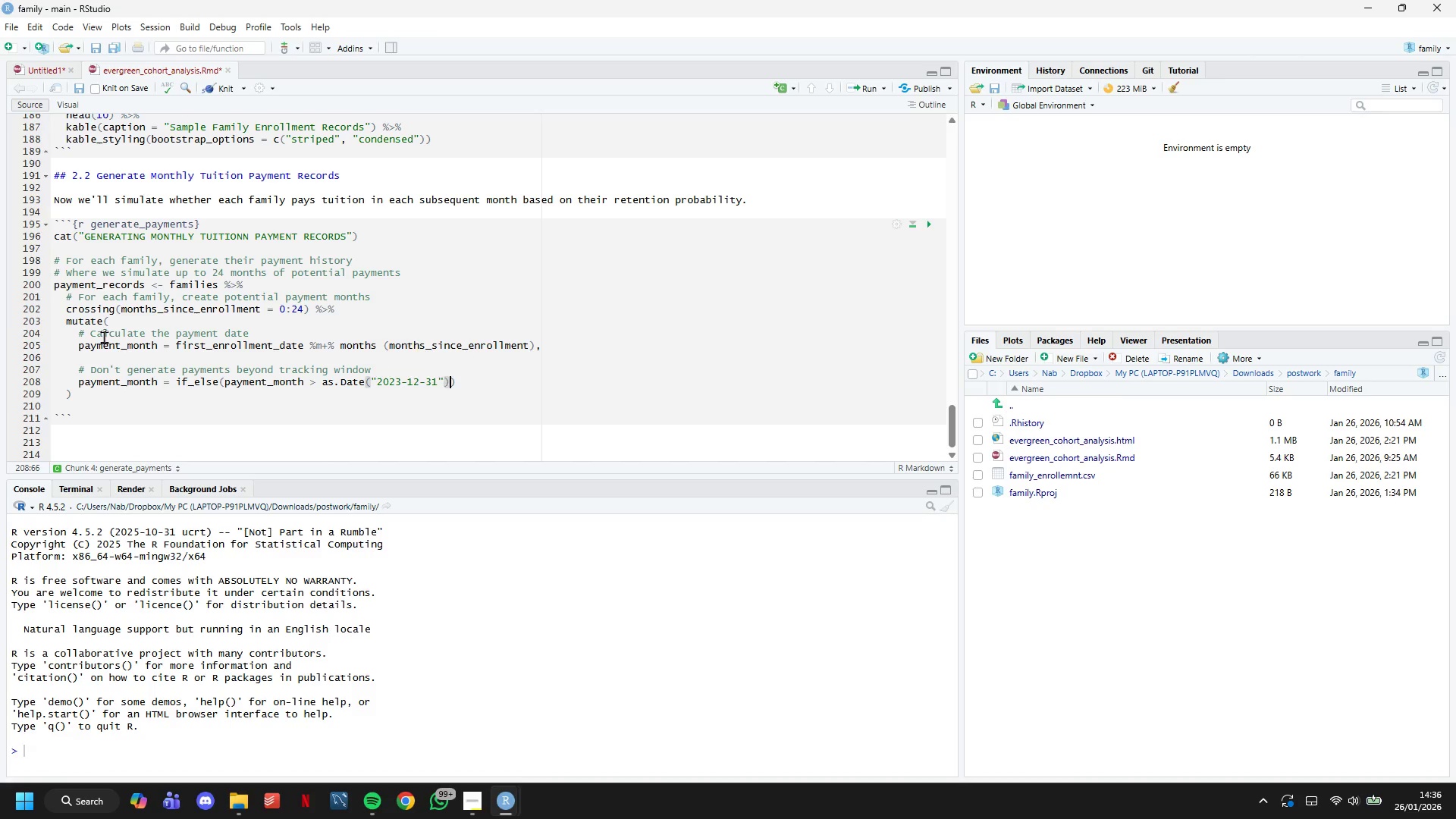 
key(ArrowRight)
 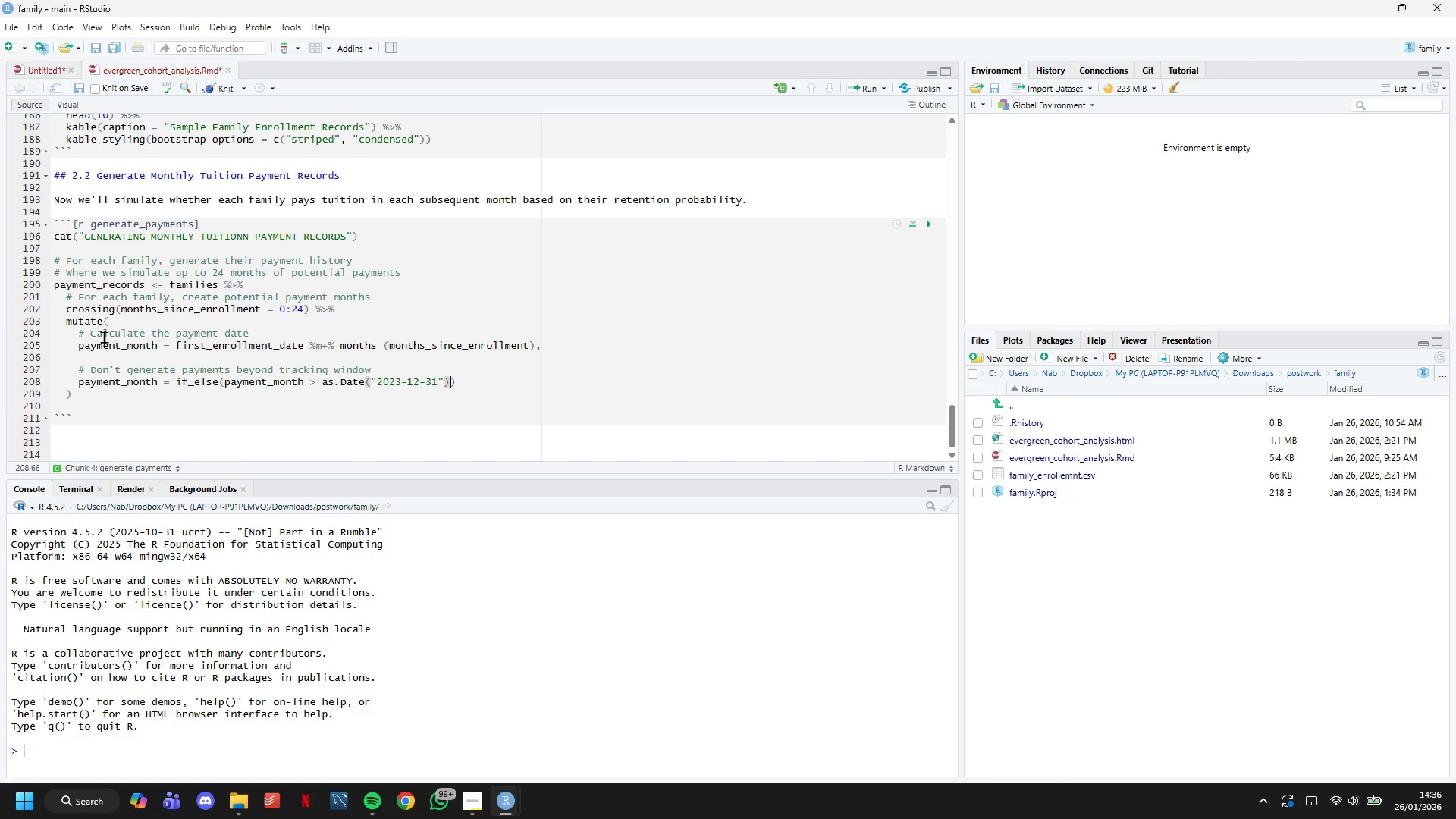 
key(Comma)
 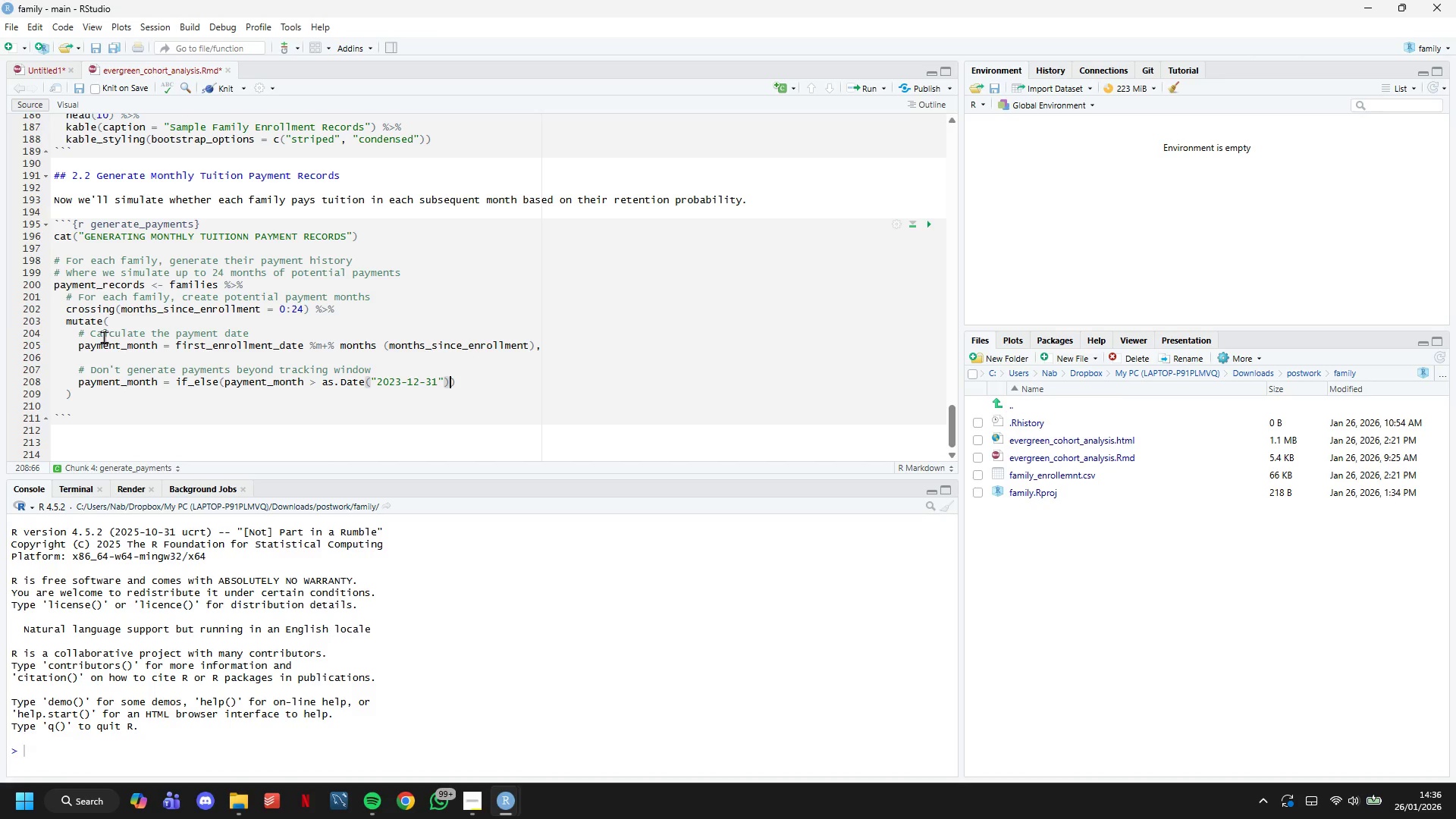 
key(Enter)
 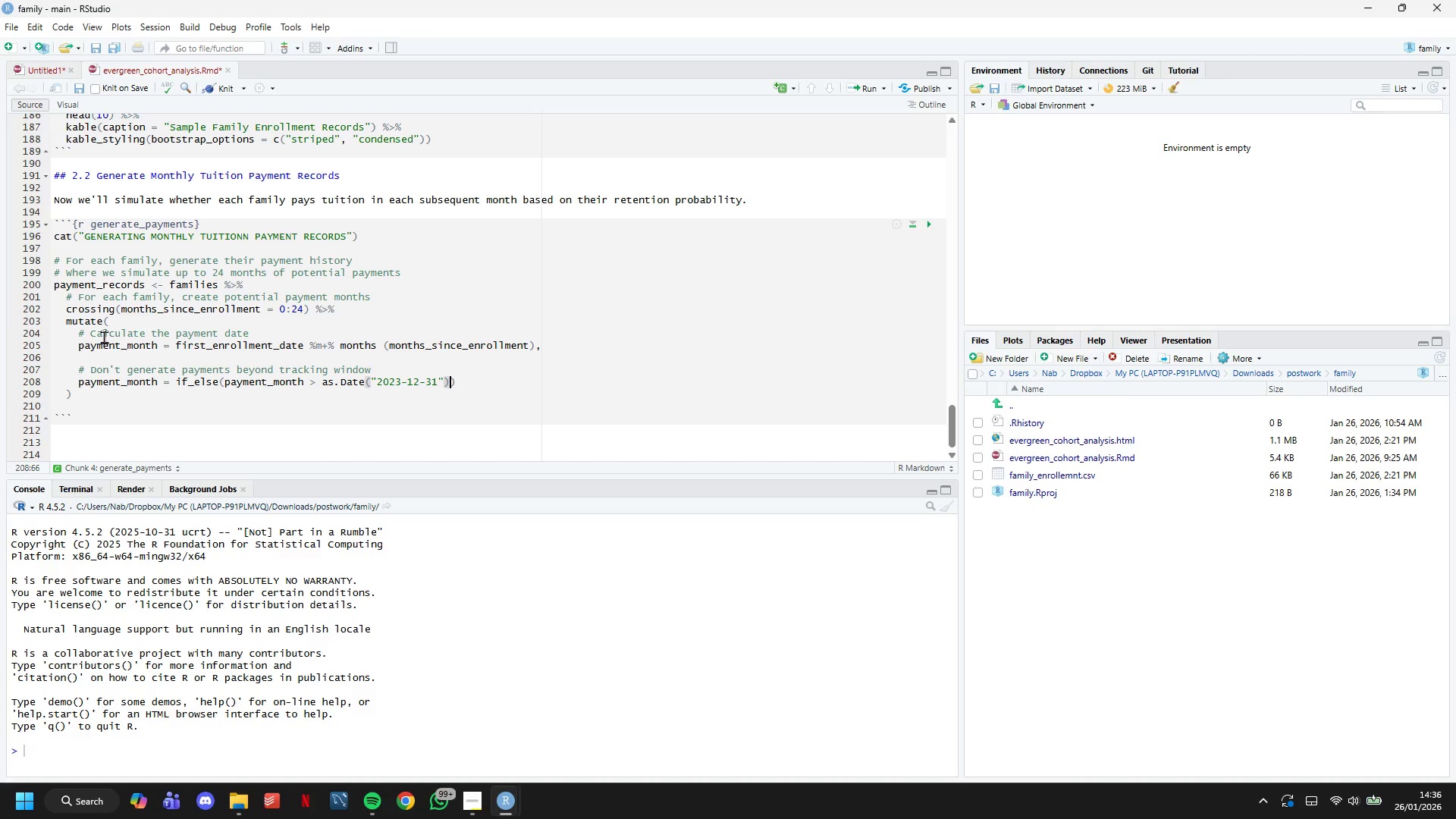 
type(as.Date(NA)
 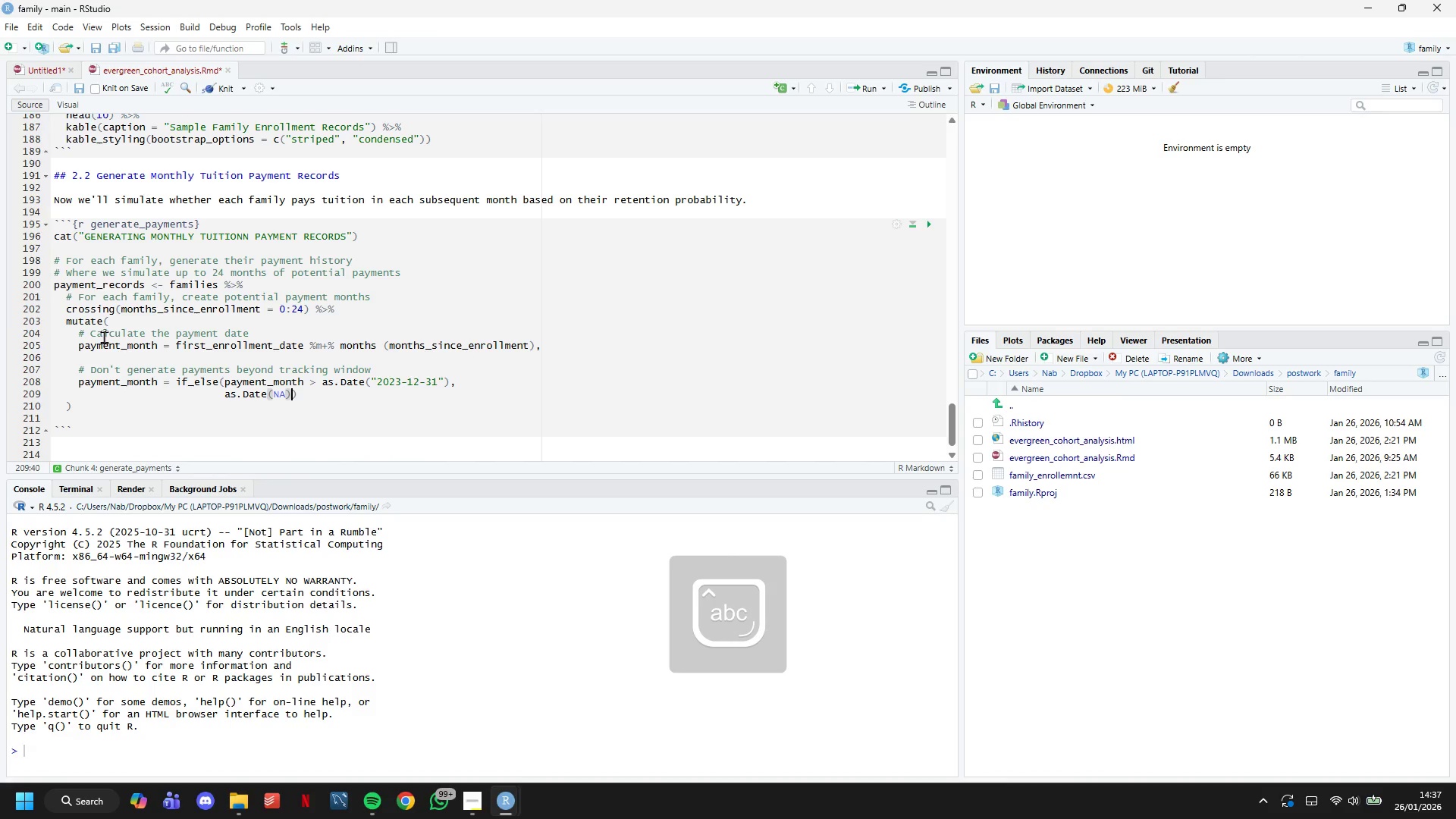 
 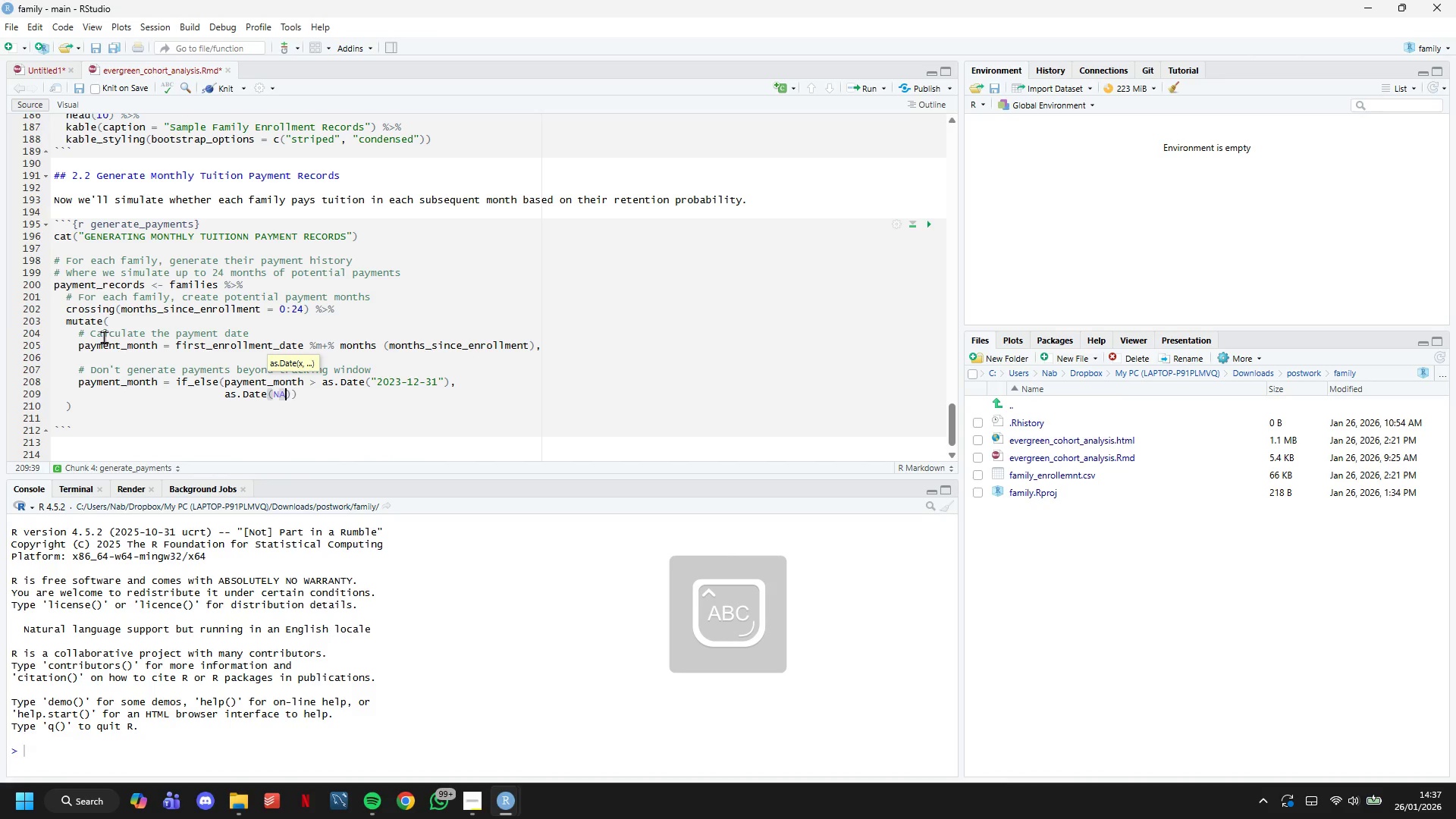 
key(ArrowRight)
 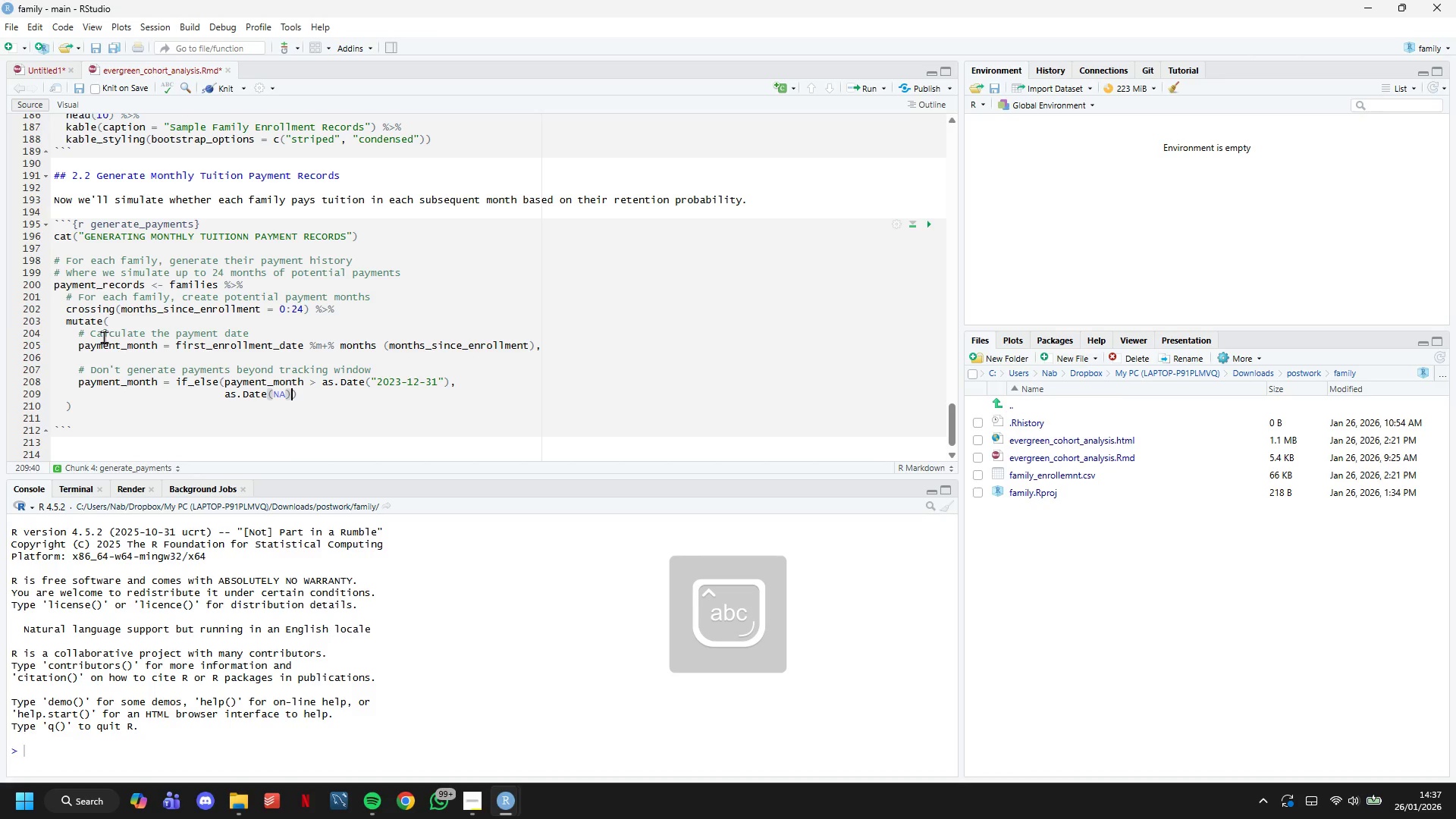 
type(, payment_montgh)
 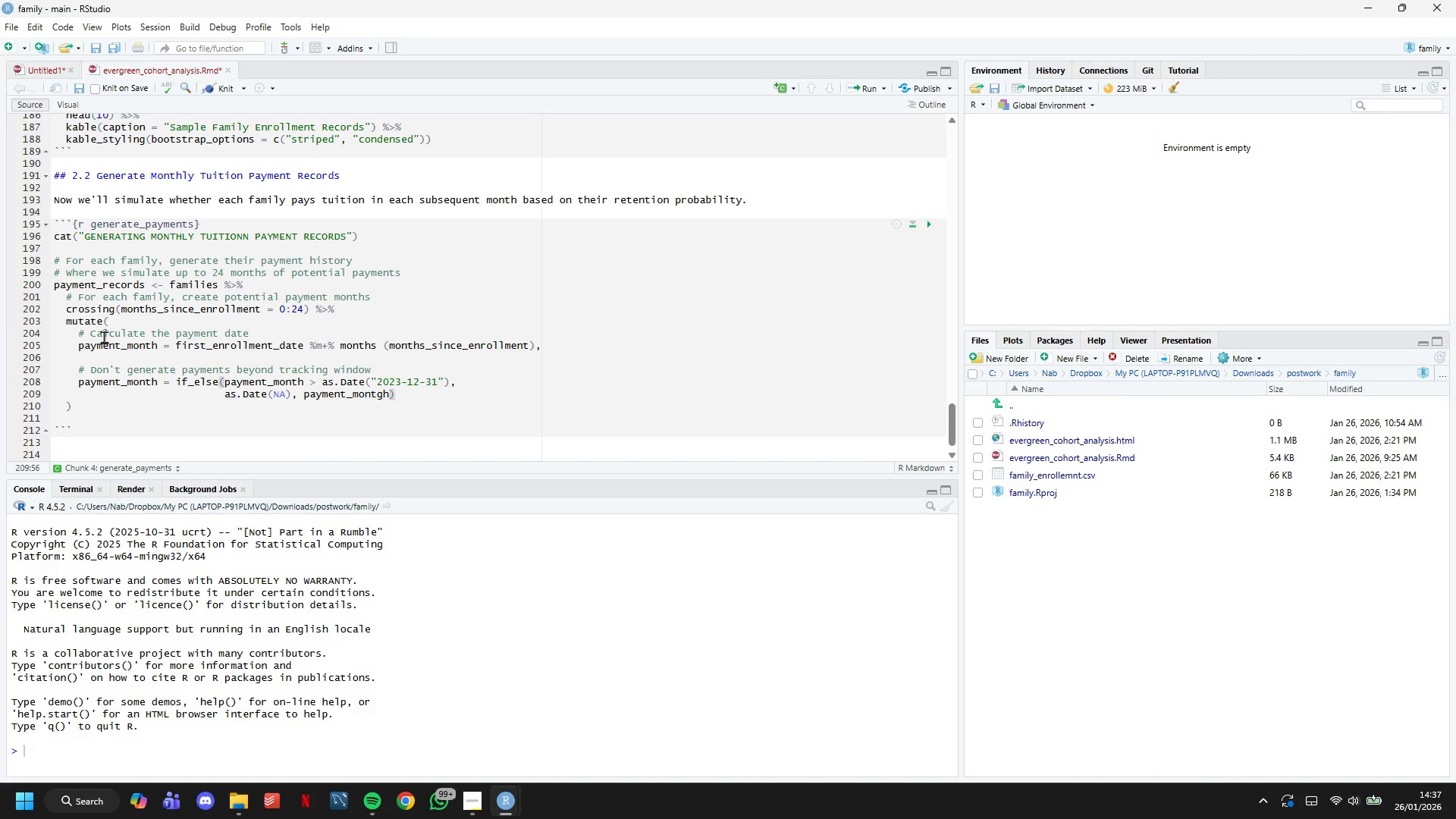 
key(ArrowLeft)
 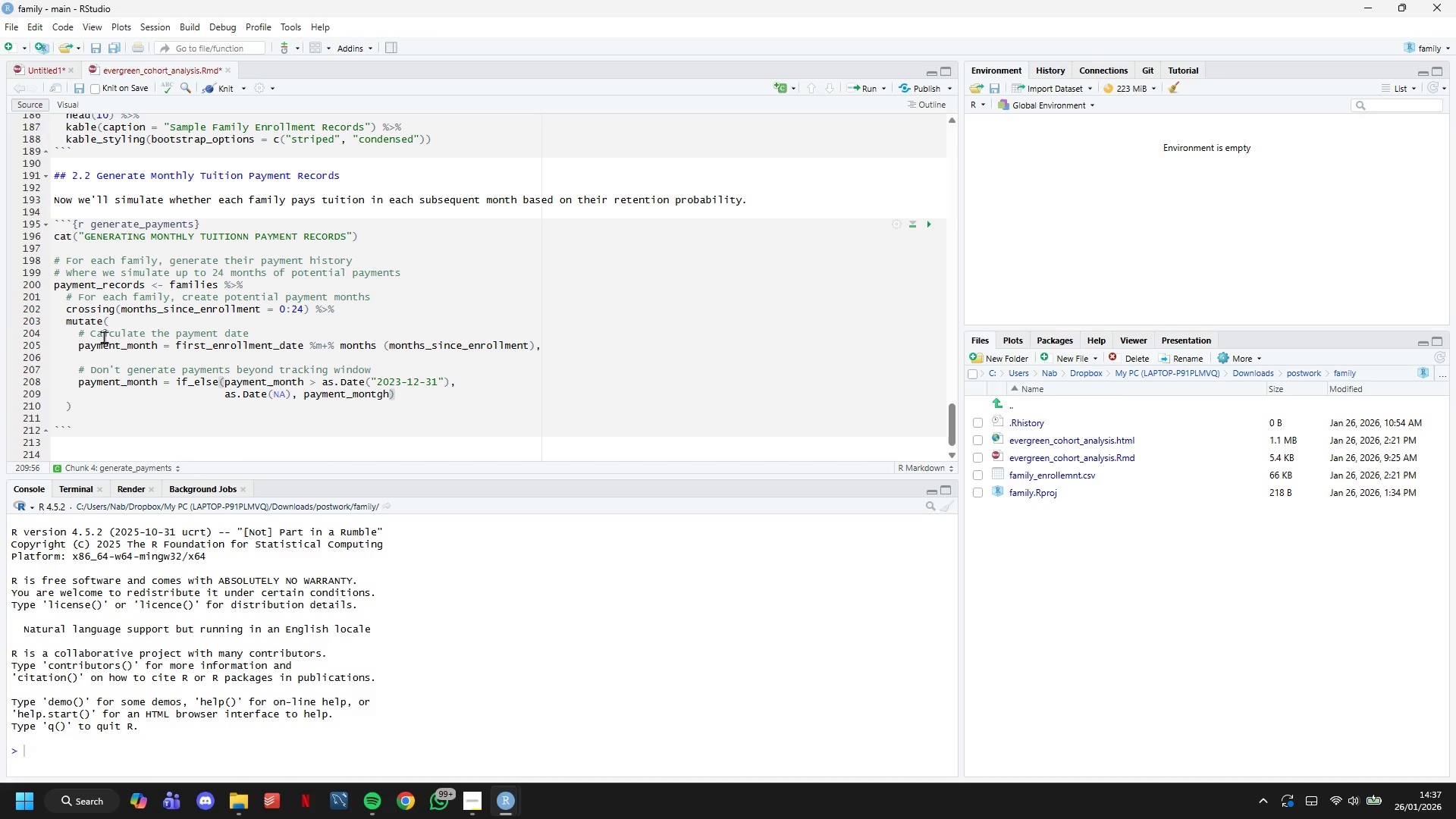 
key(Backspace)
 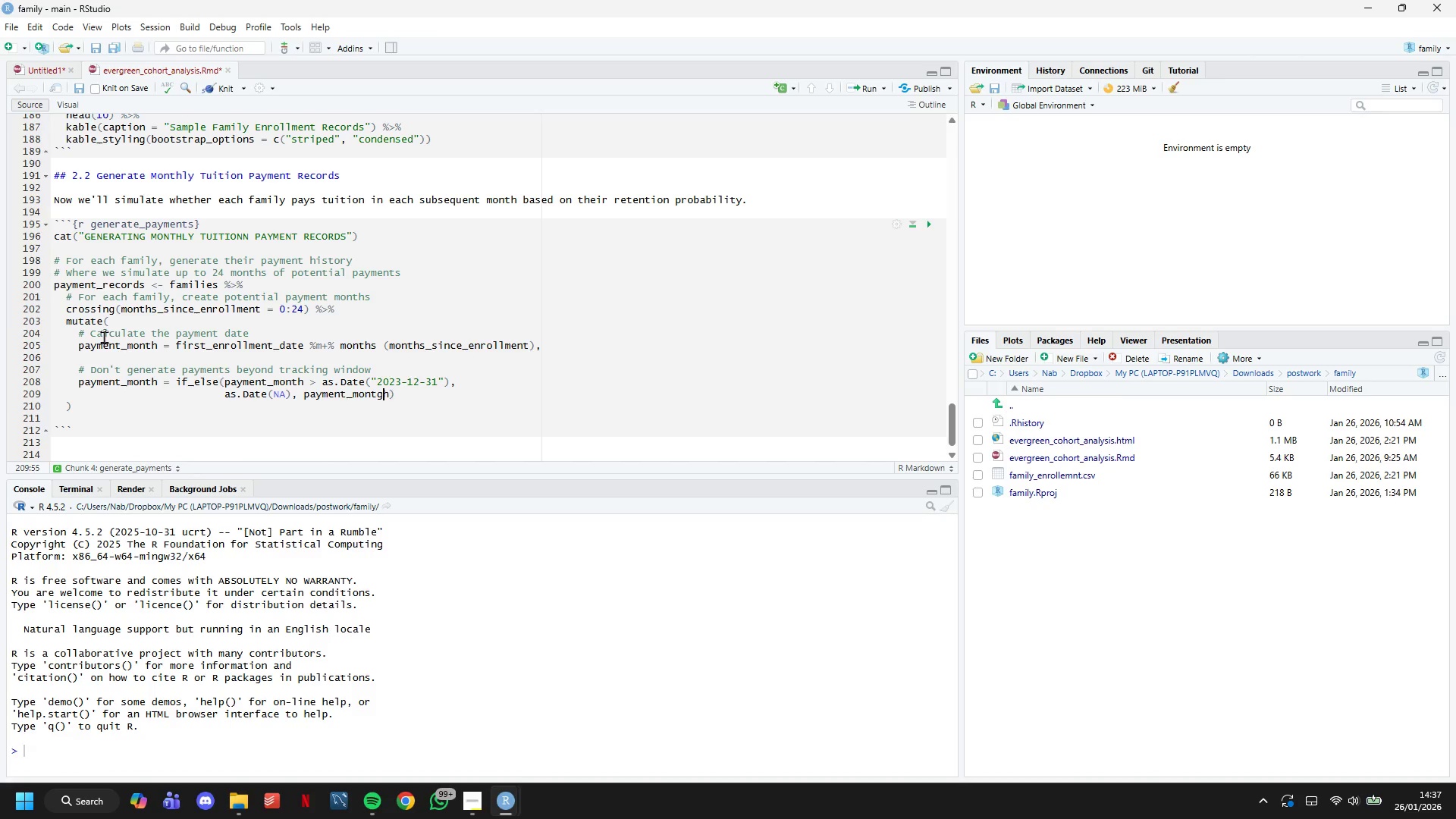 
key(ArrowRight)
 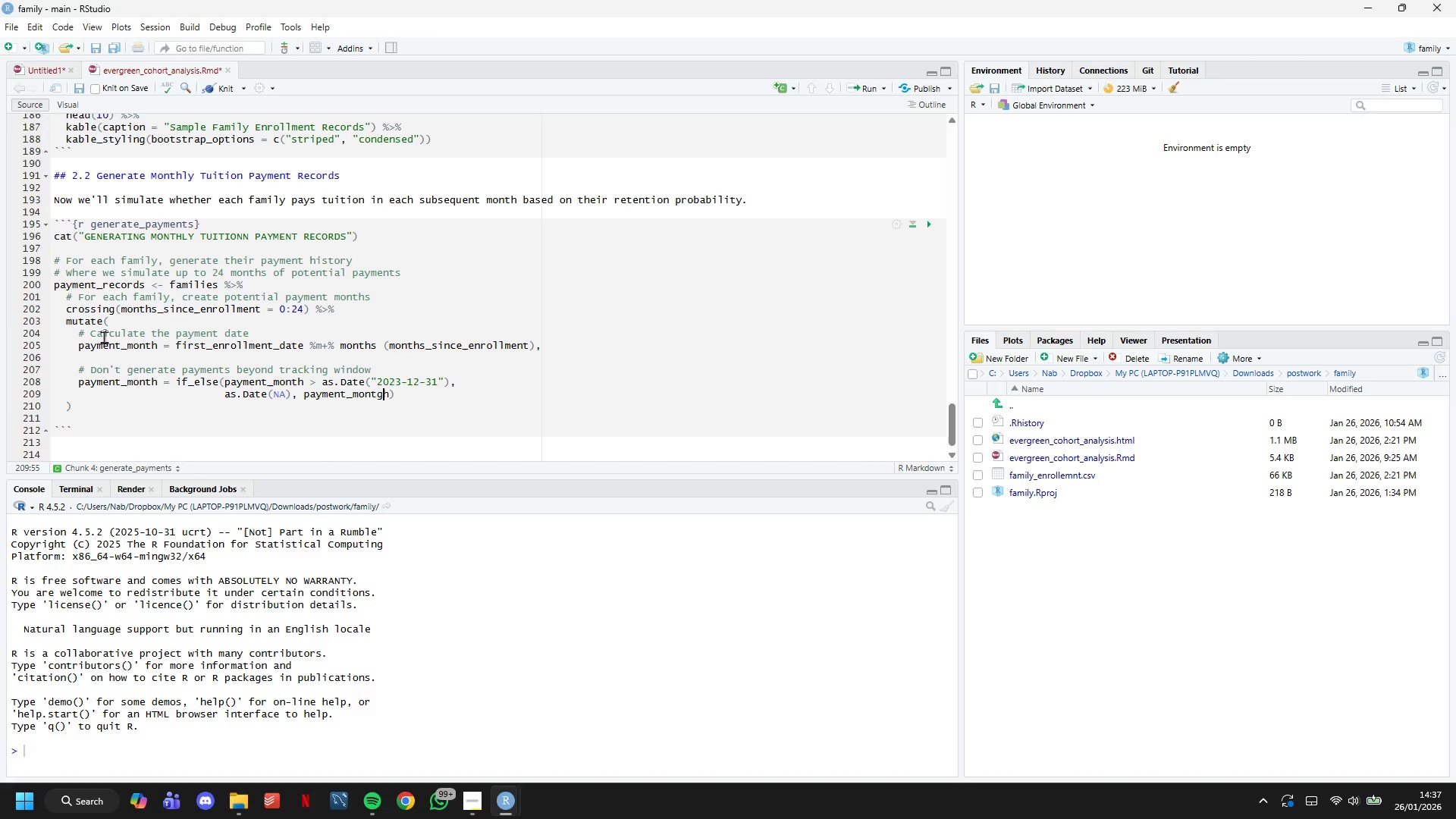 
key(ArrowRight)
 